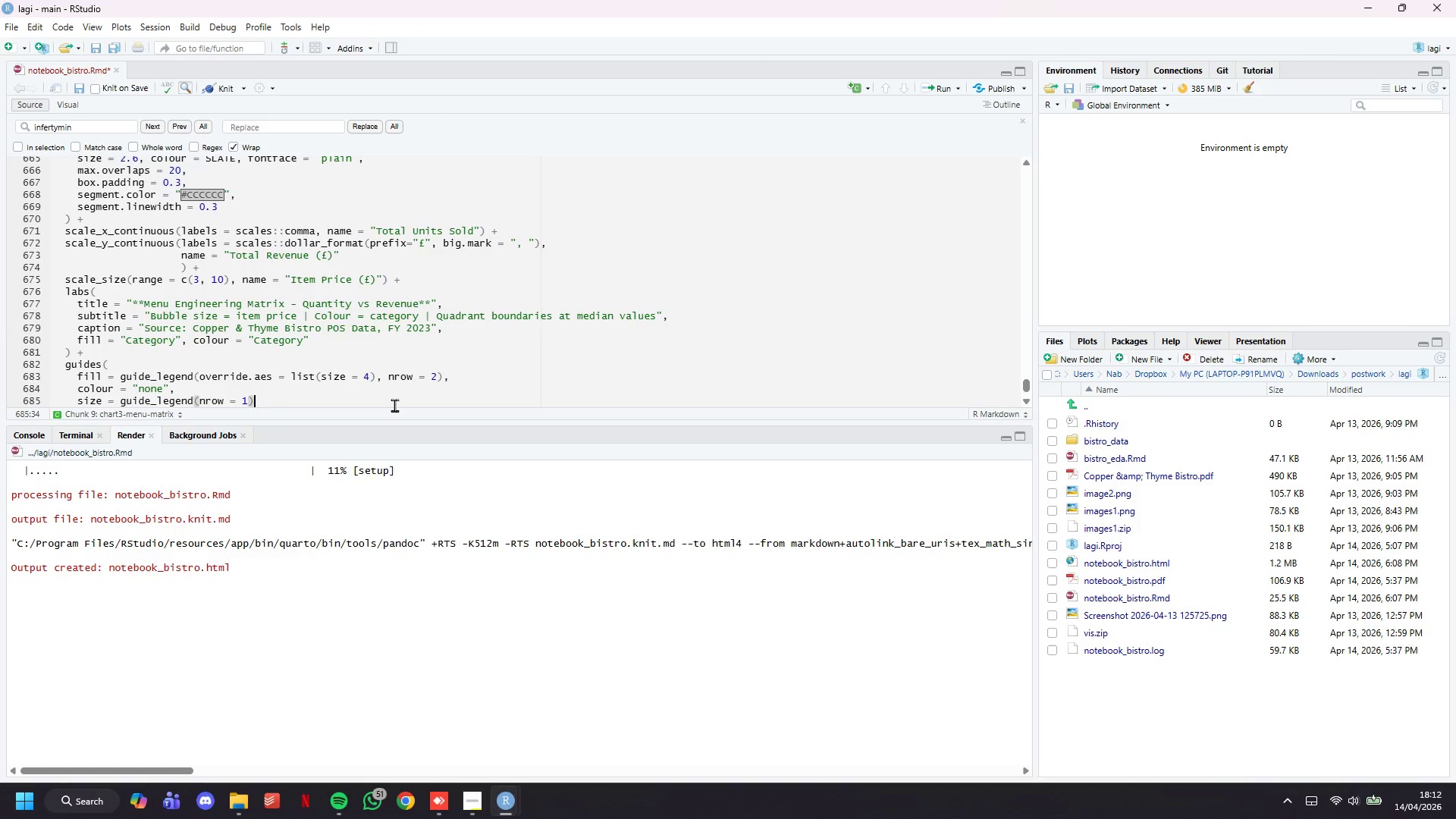 
key(ArrowDown)
 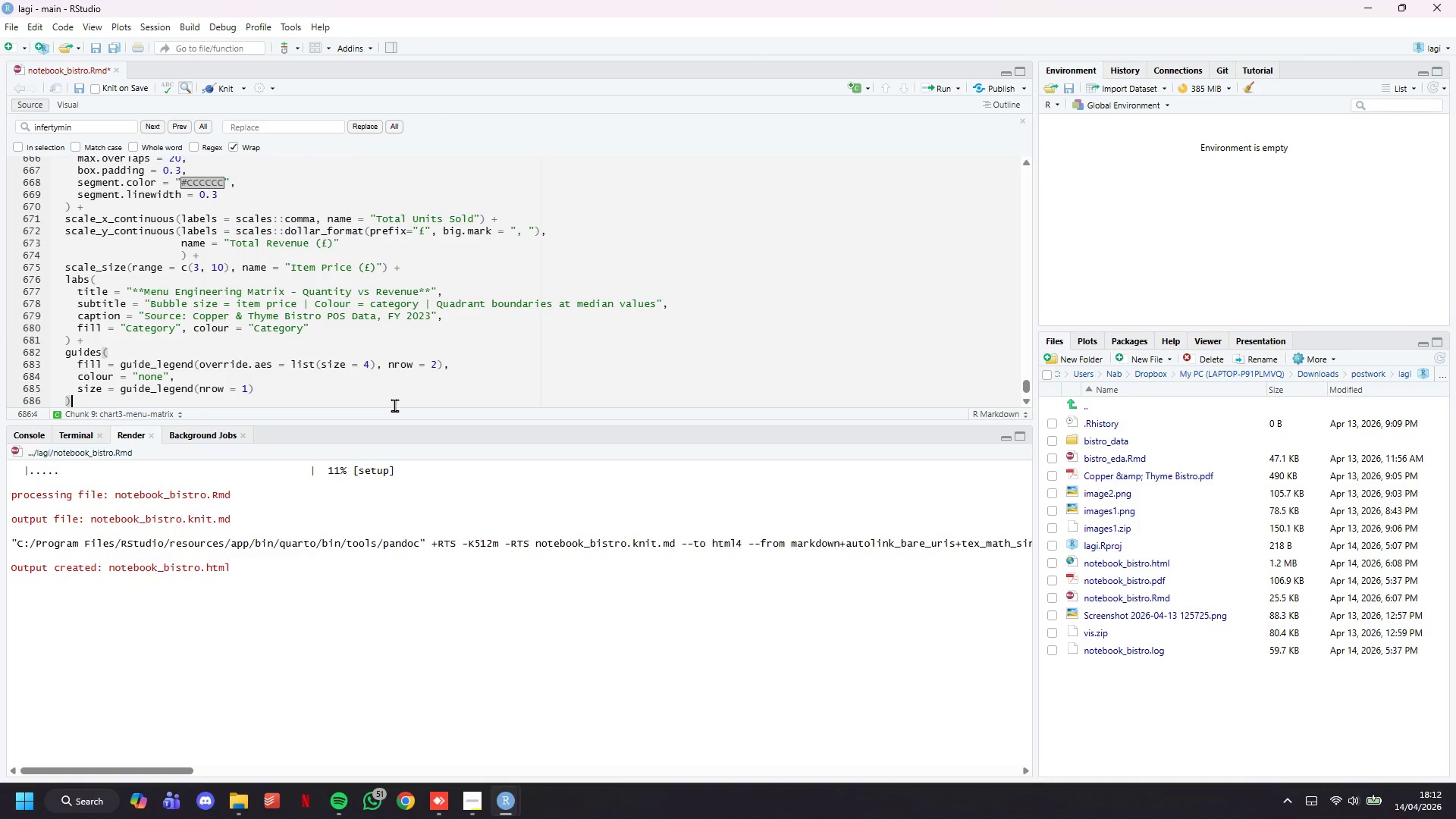 
key(Space)
 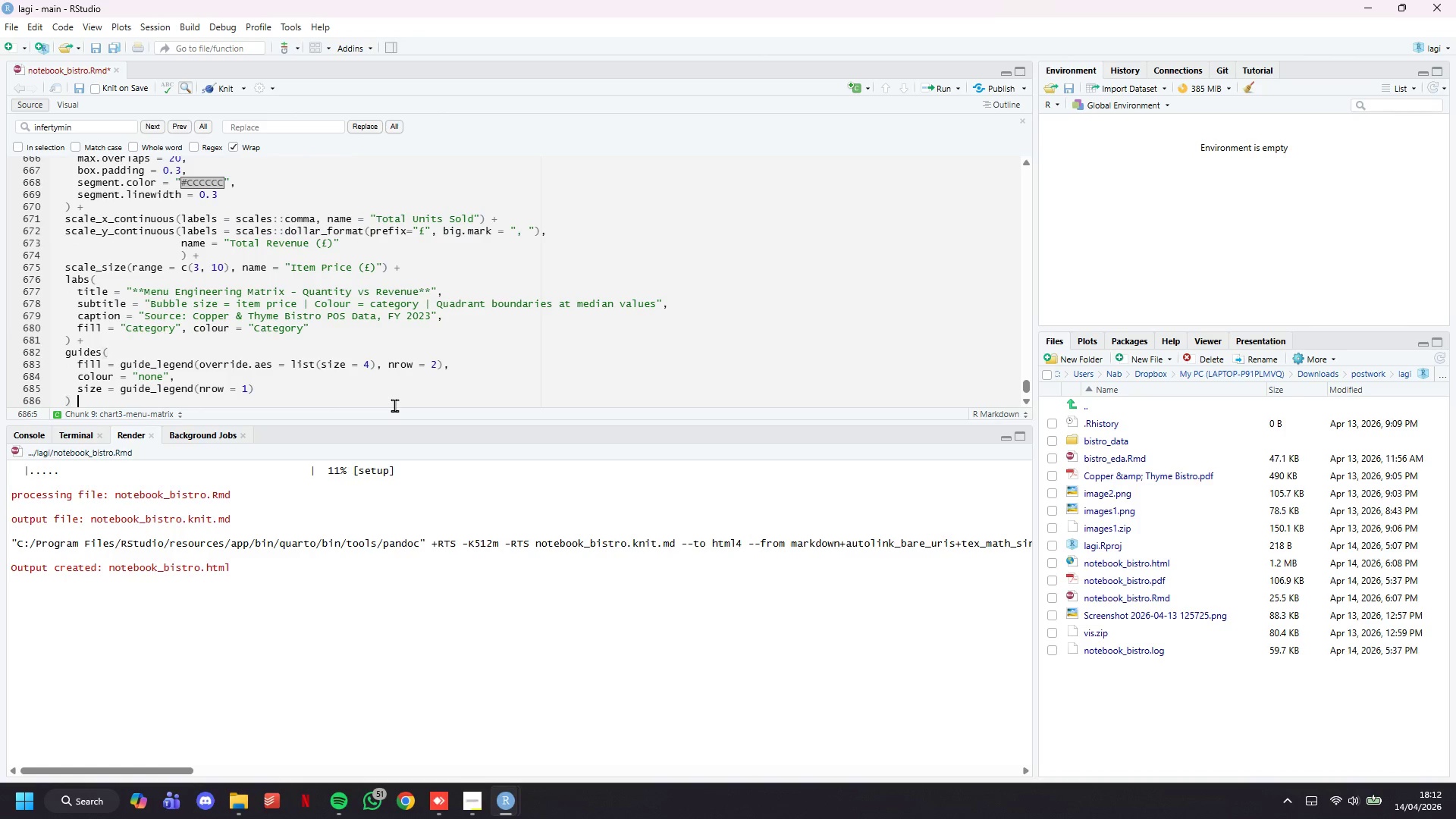 
key(Shift+Equal)
 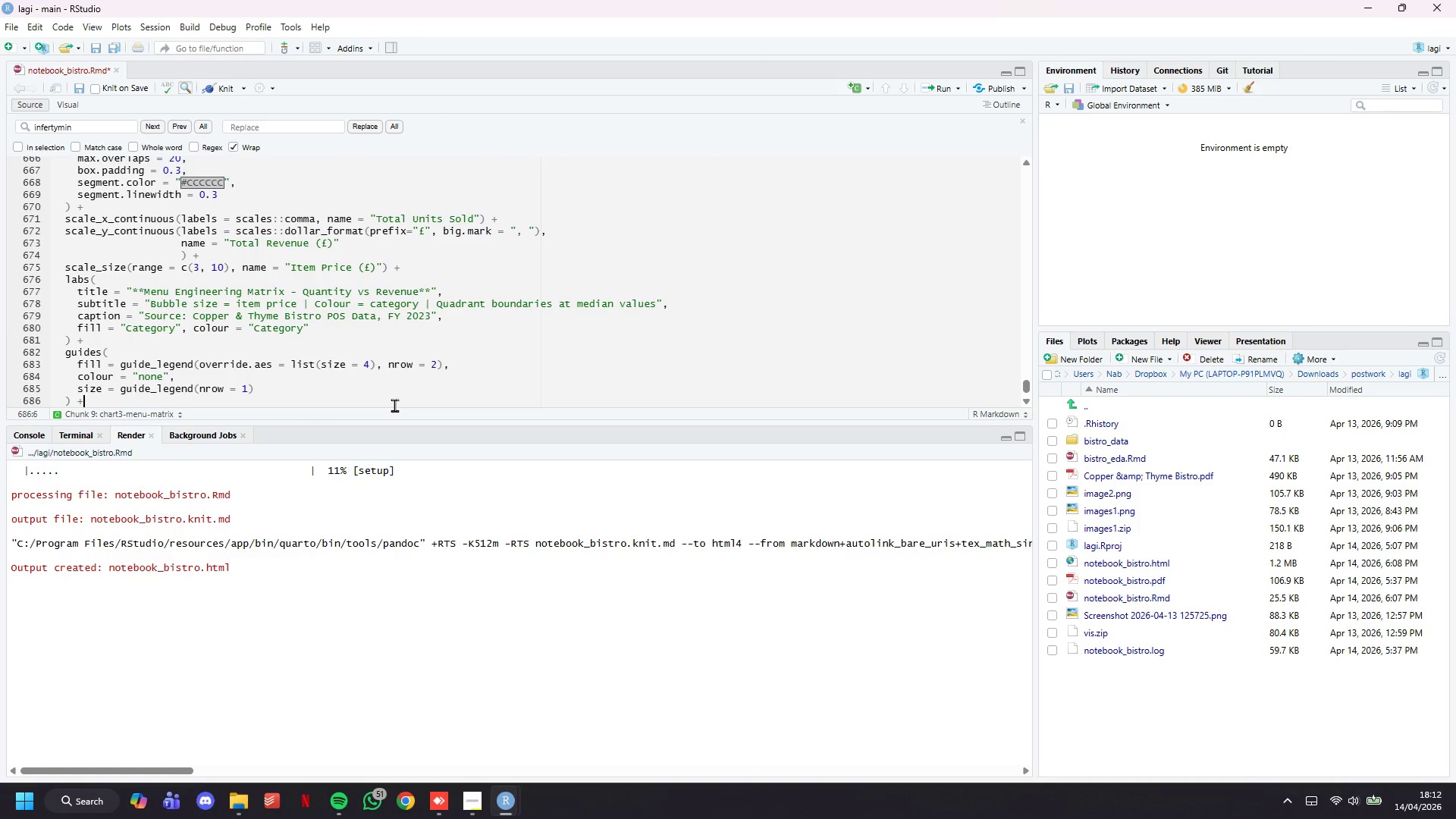 
key(Enter)
 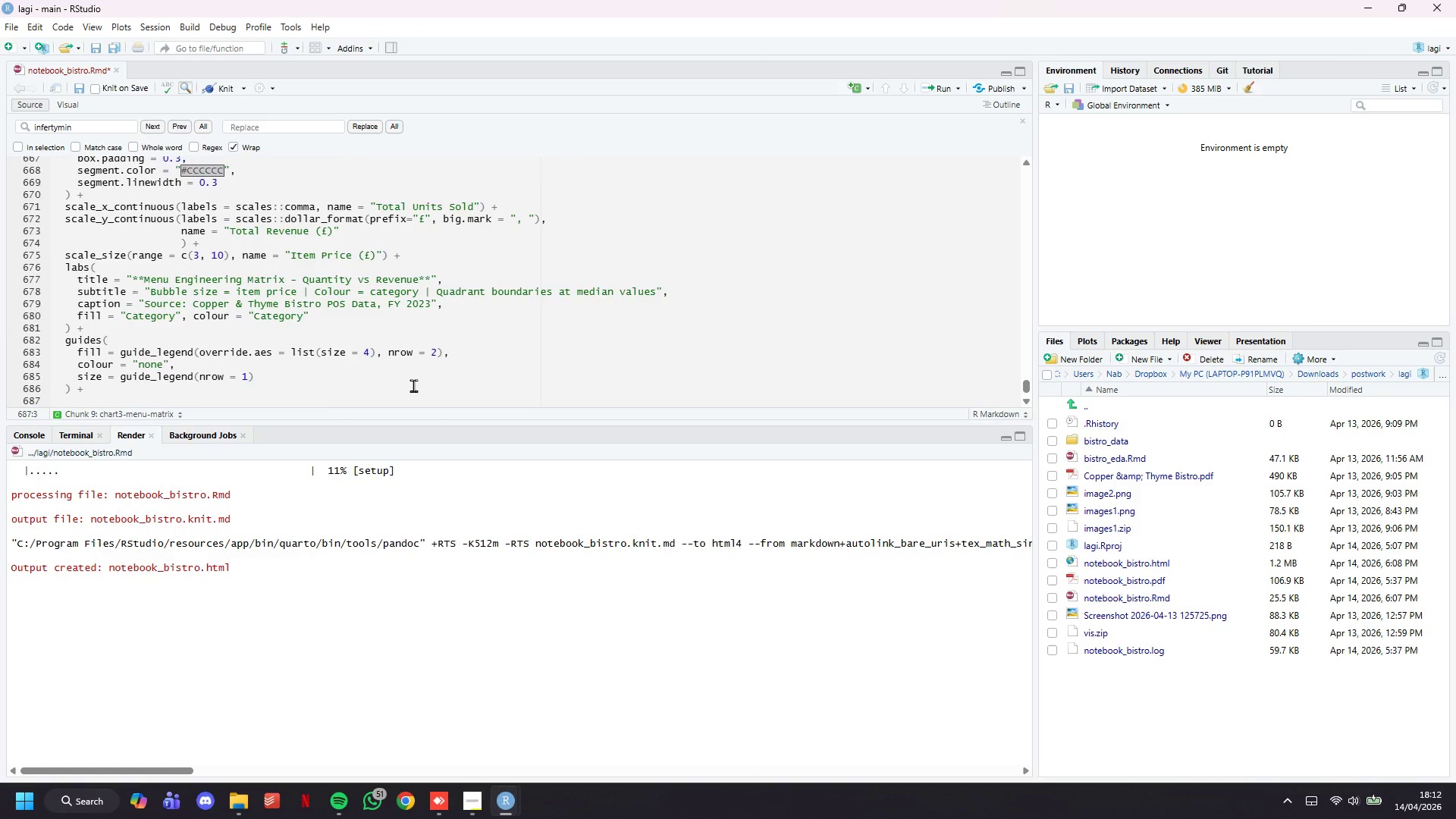 
scroll: coordinate [413, 385], scroll_direction: down, amount: 2.0
 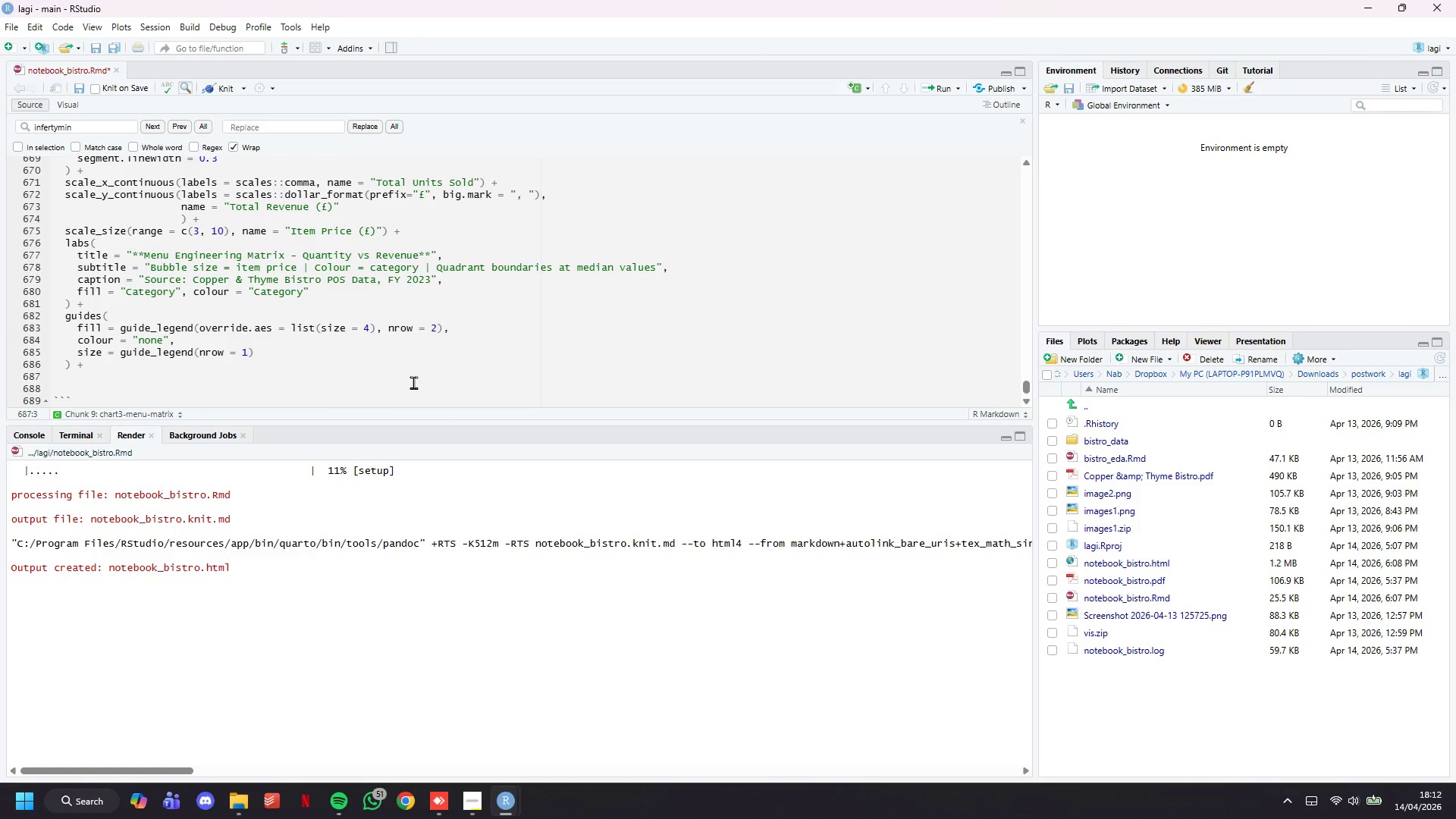 
type(theme_bistro()
 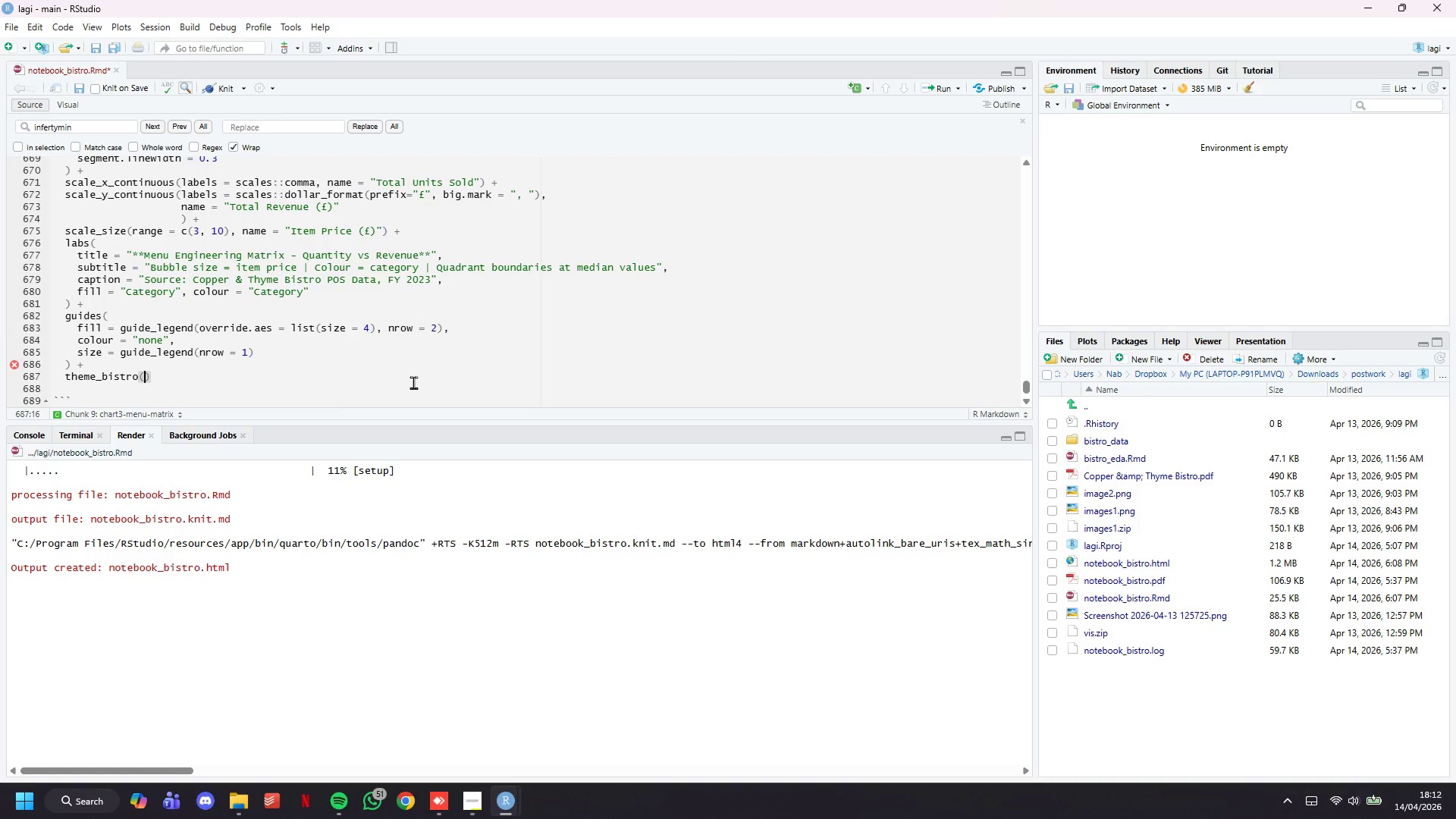 
key(ArrowRight)
 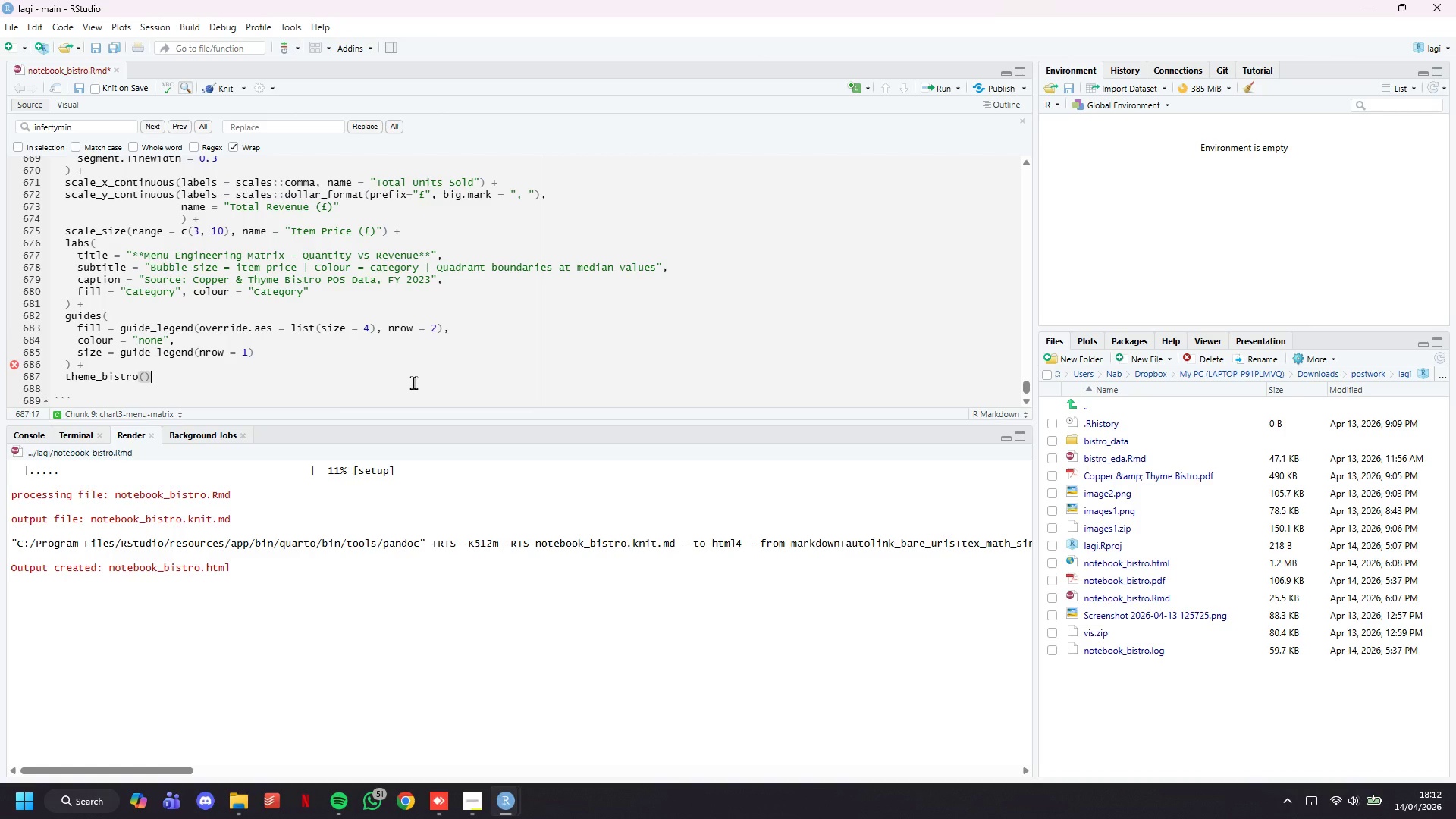 
key(Space)
 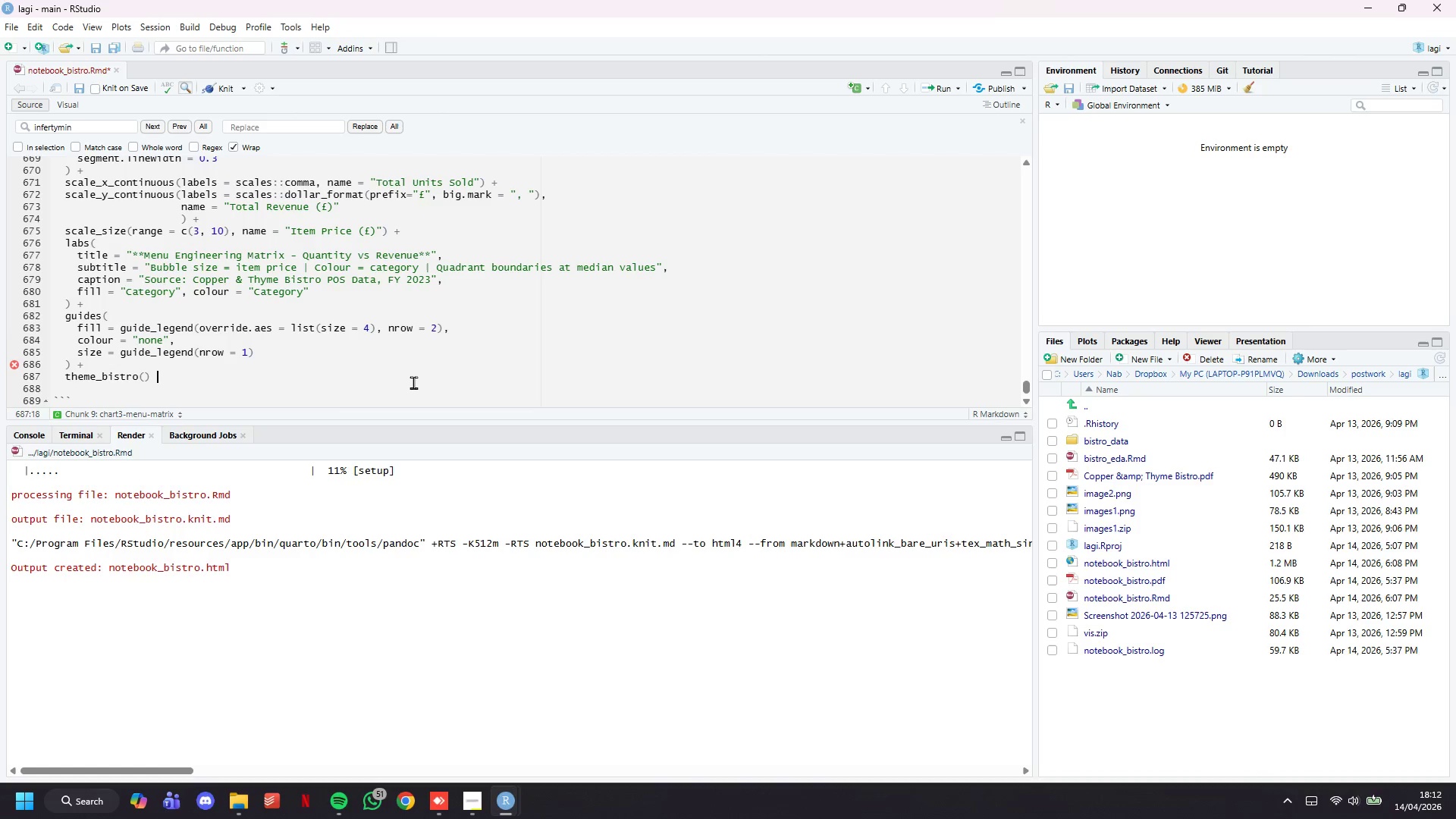 
key(Shift+Equal)
 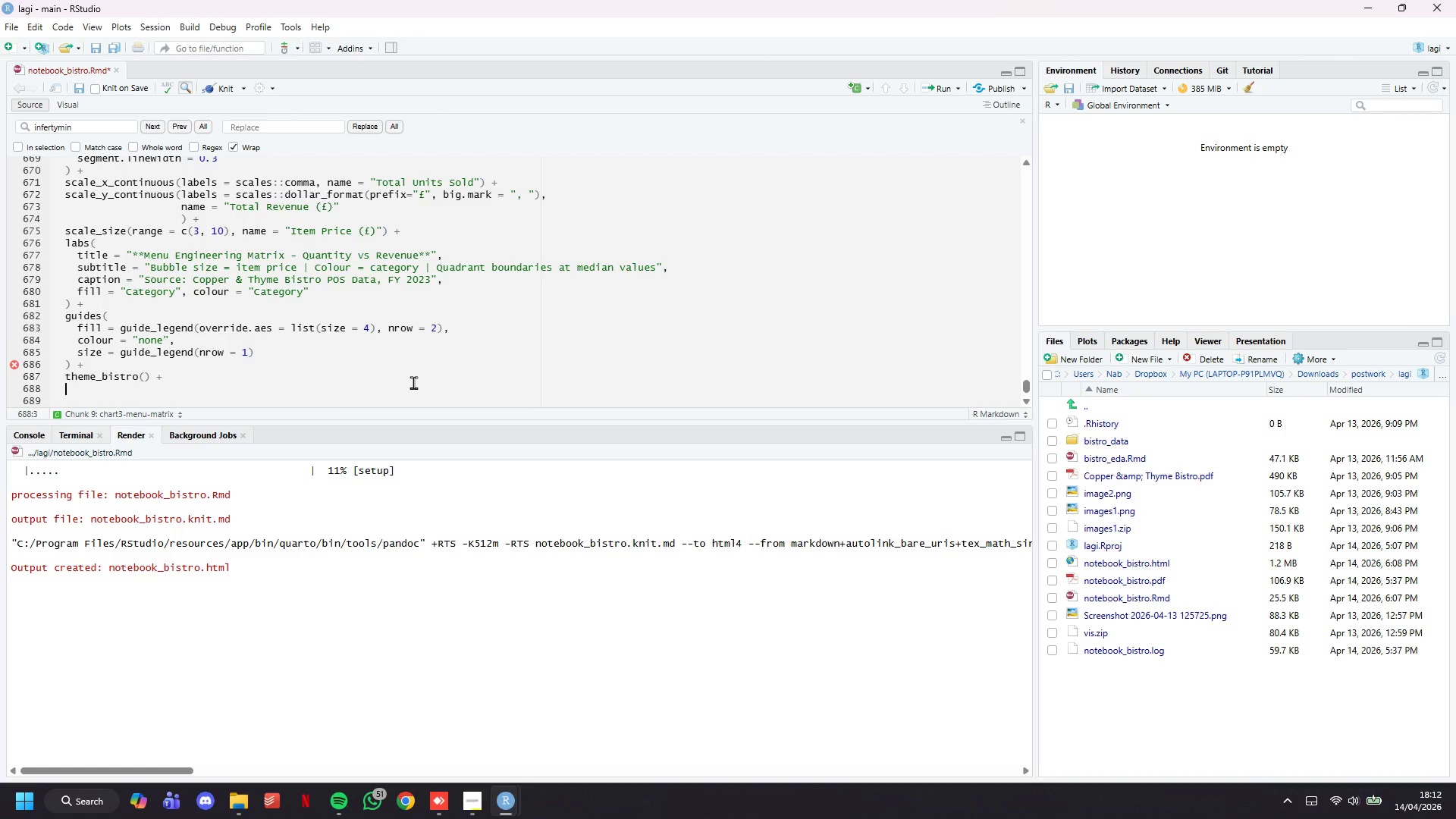 
key(Enter)
 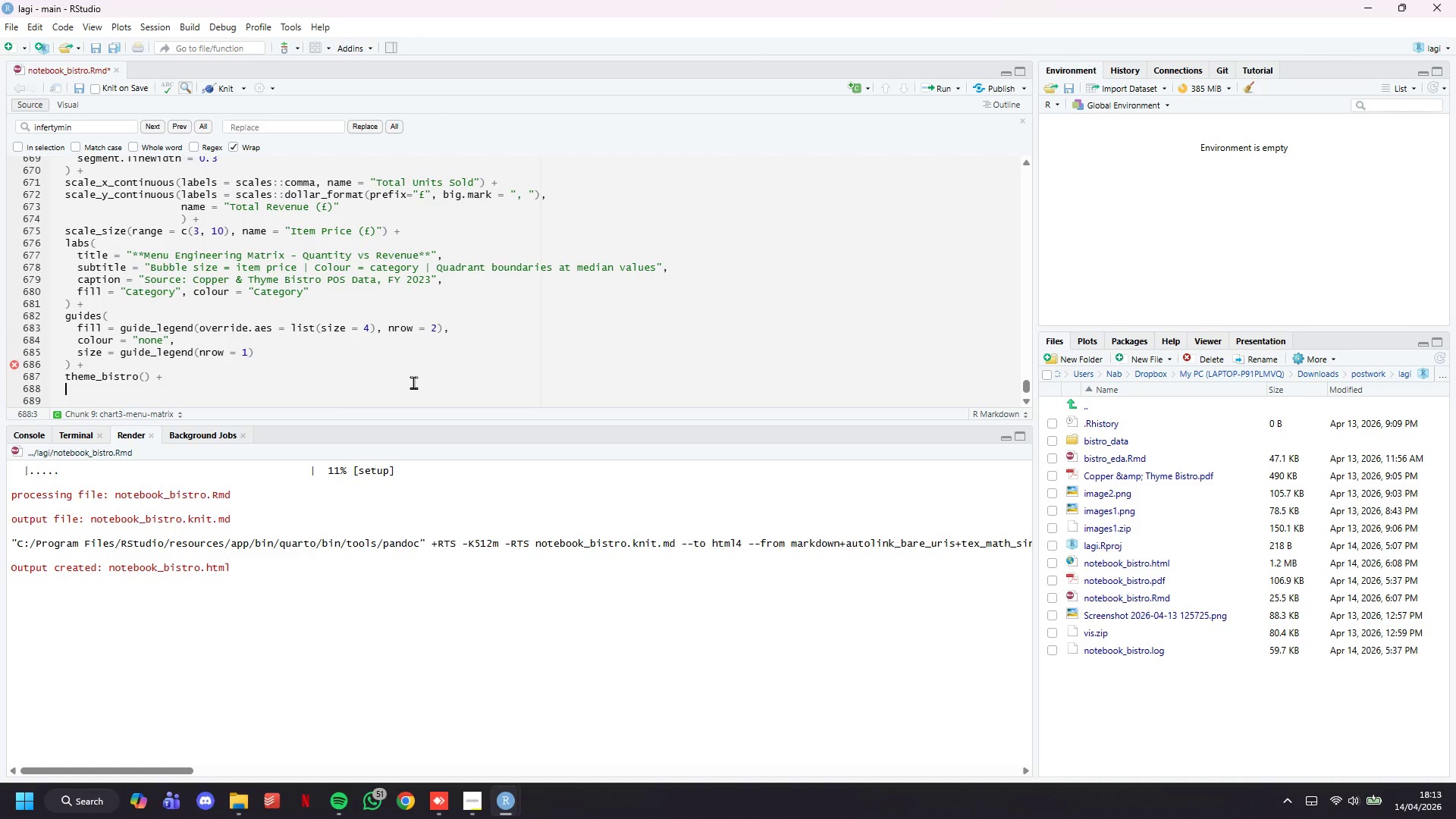 
type(theme(legend.position = "bb)
key(Backspace)
type(ottom)
 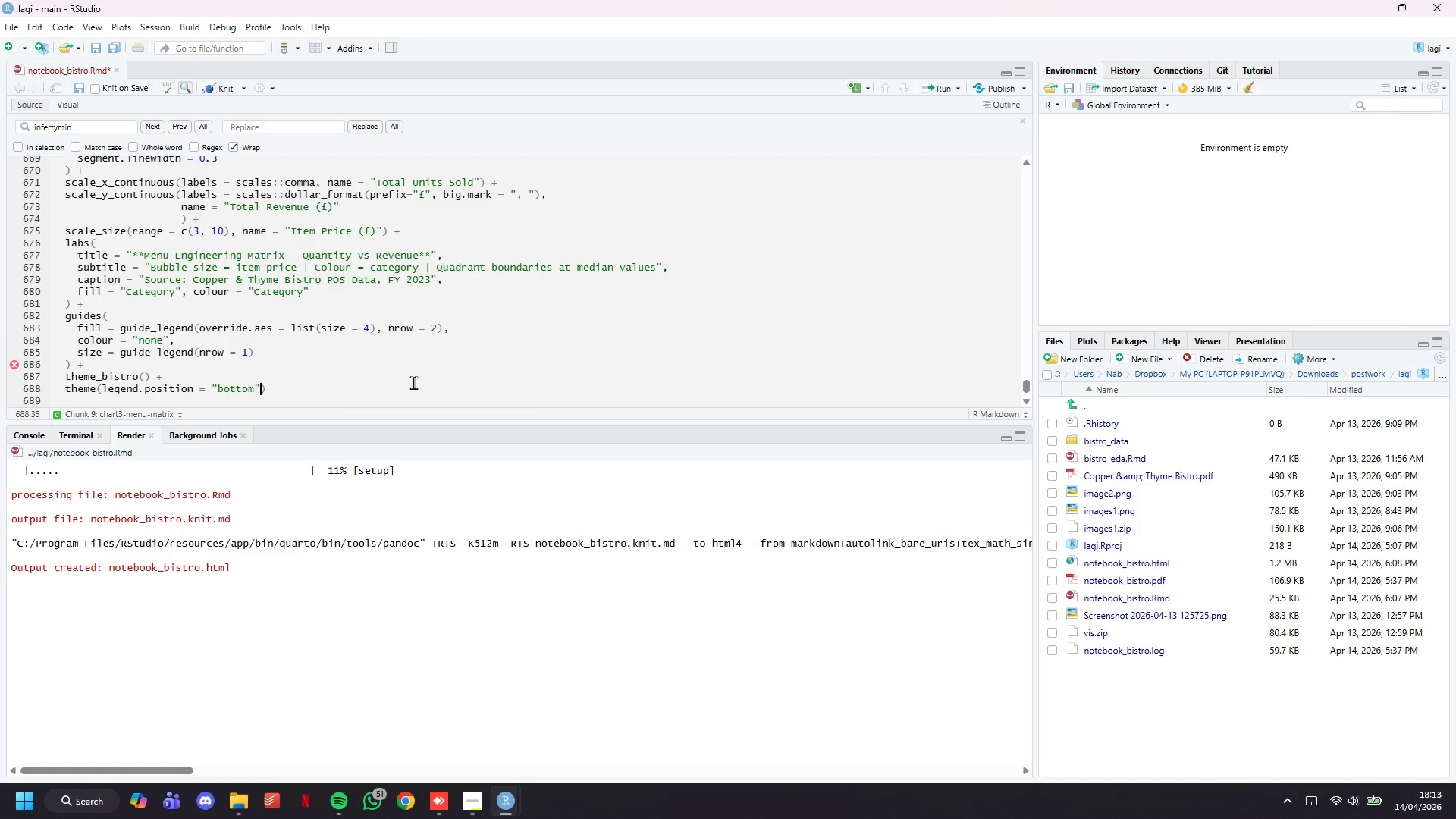 
 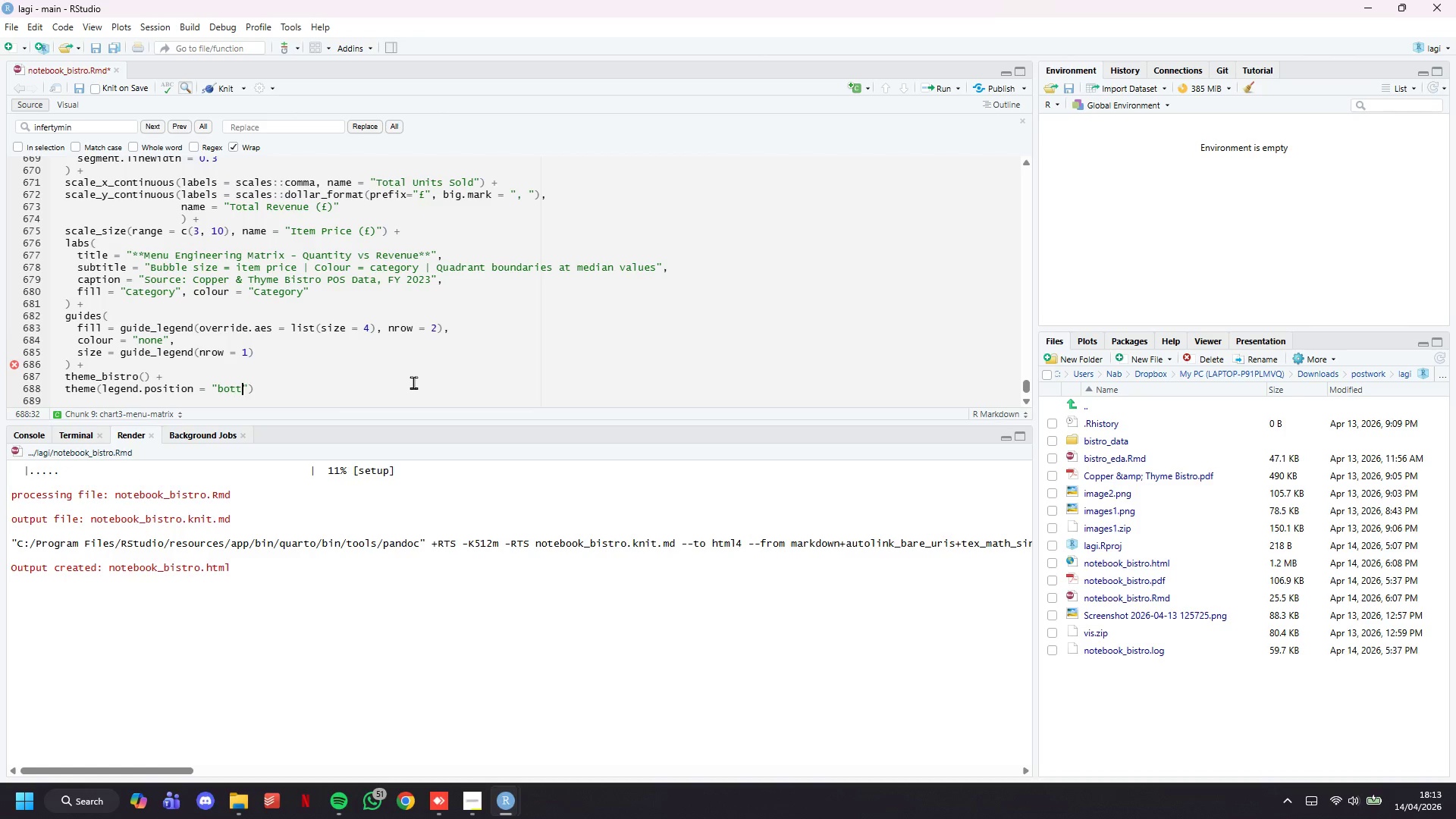 
key(ArrowRight)
 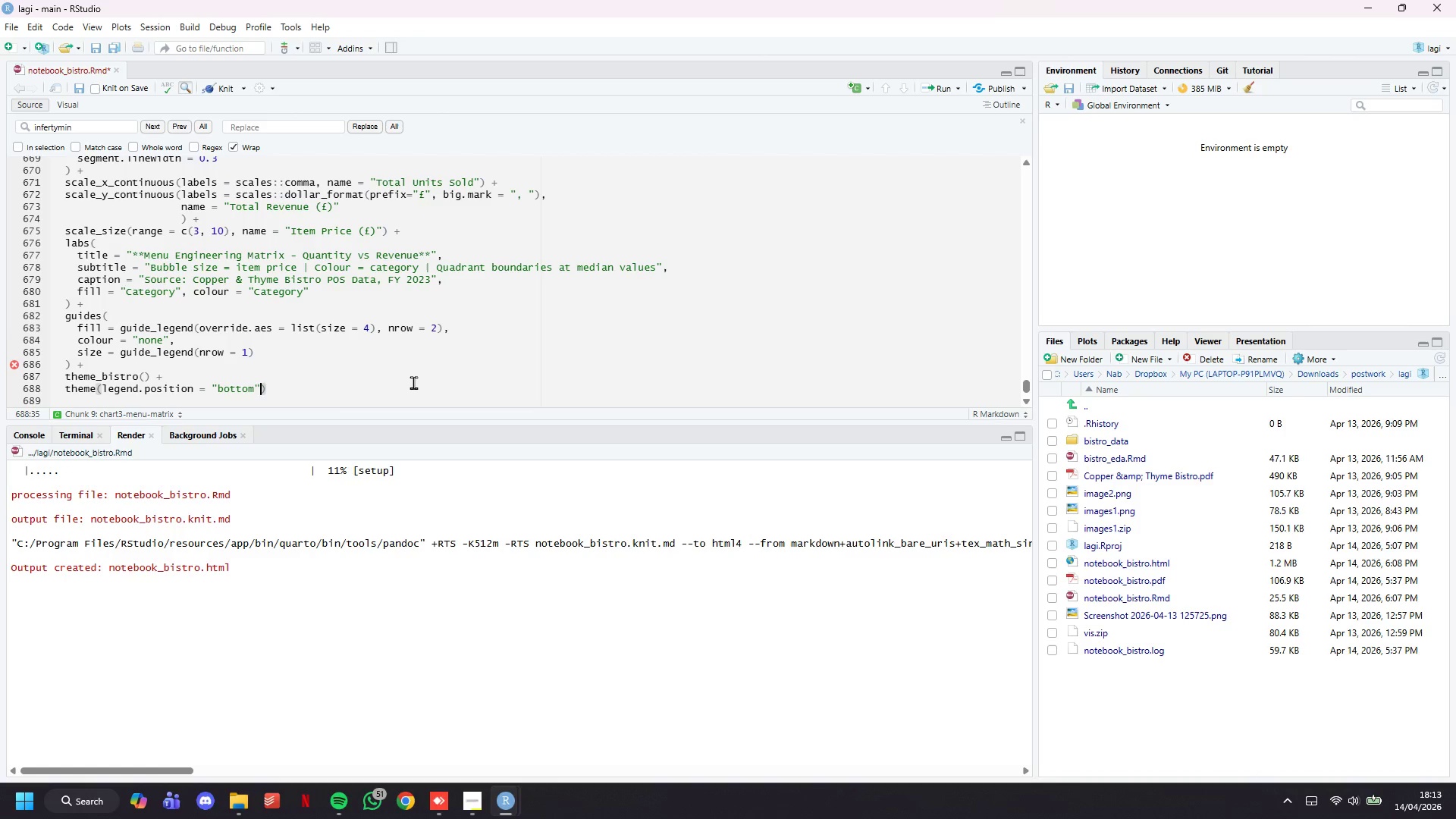 
key(ArrowRight)
 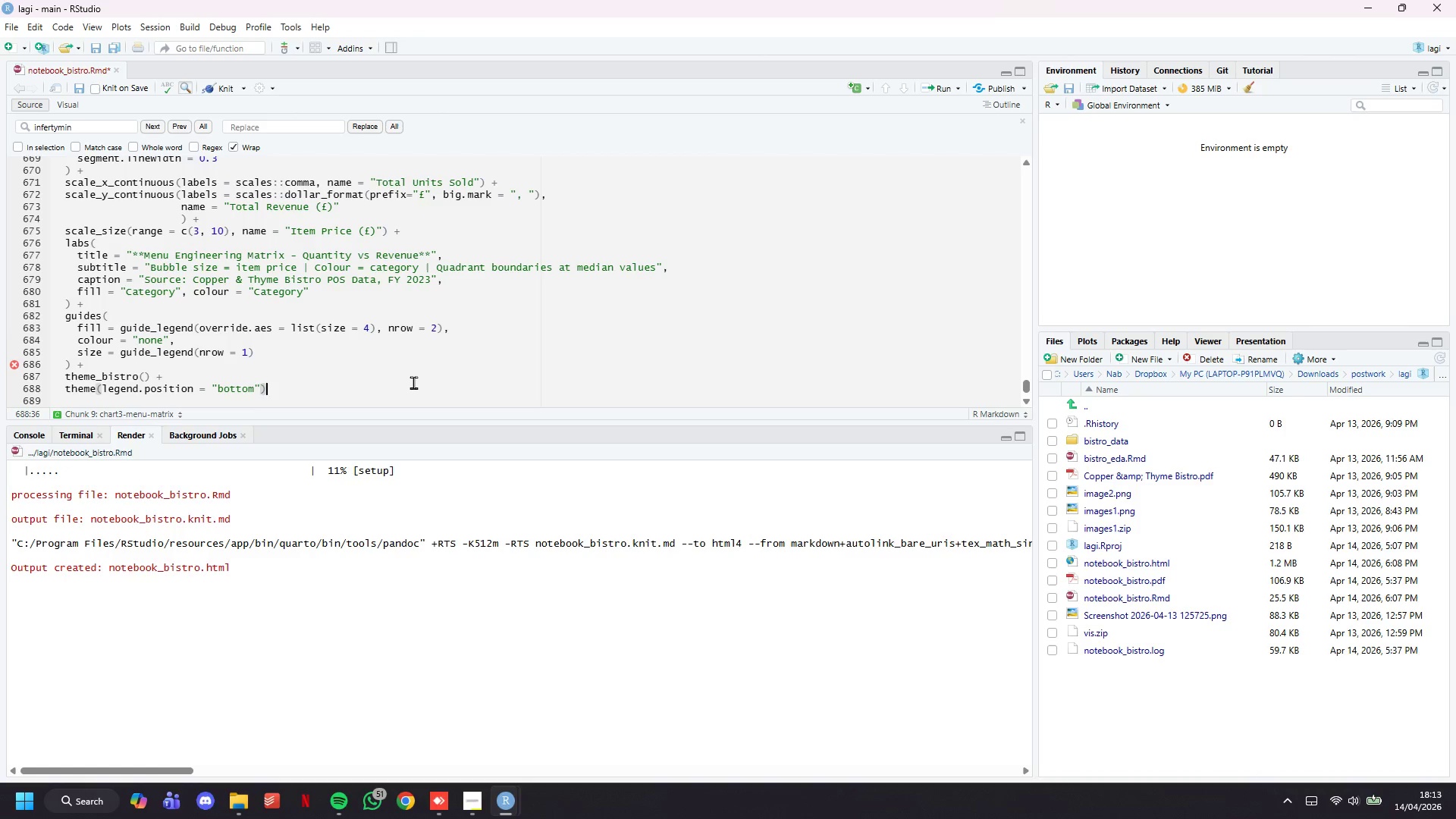 
key(ArrowDown)
 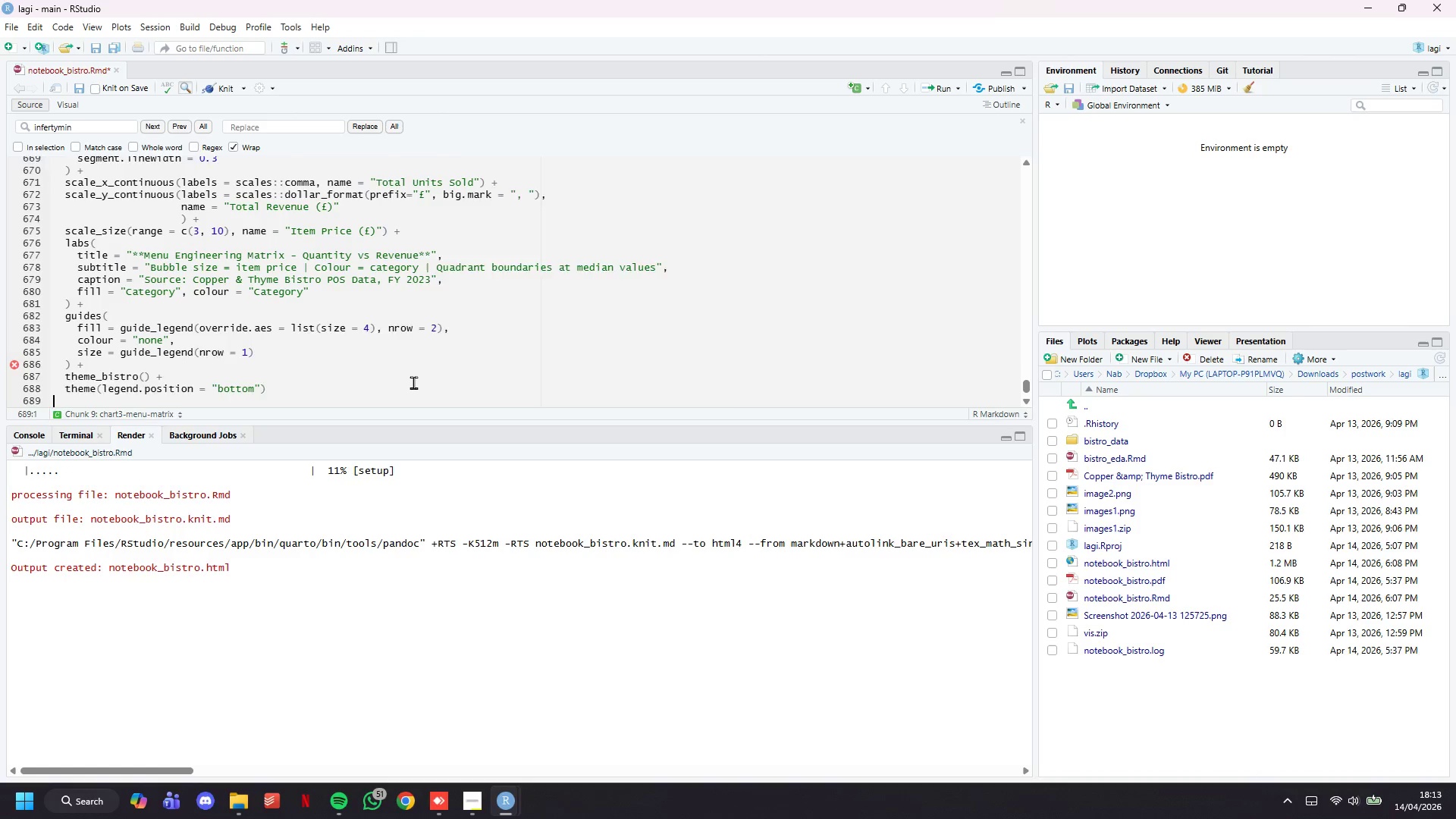 
key(ArrowDown)
 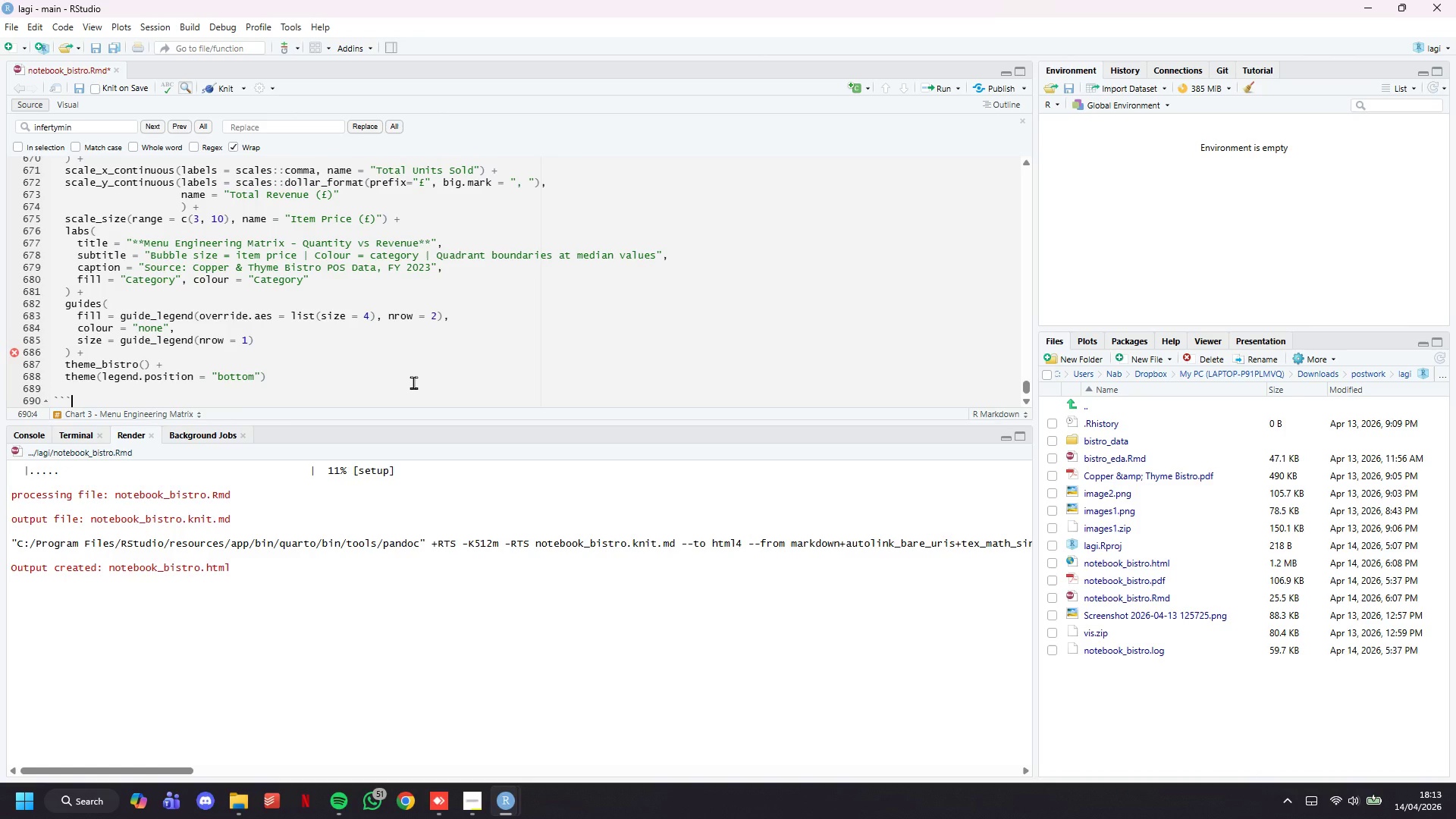 
key(ArrowDown)
 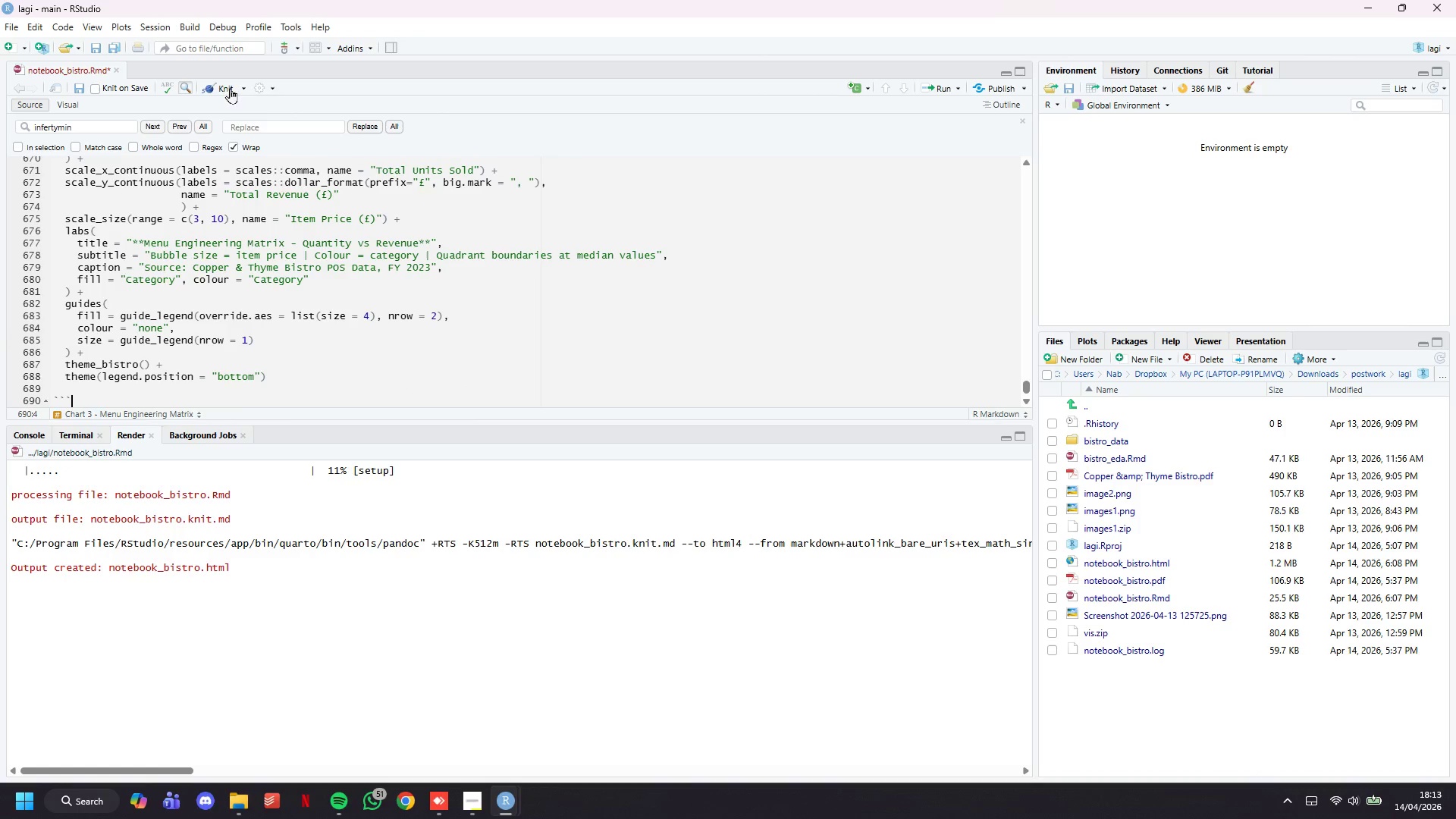 
key(Control+S)
 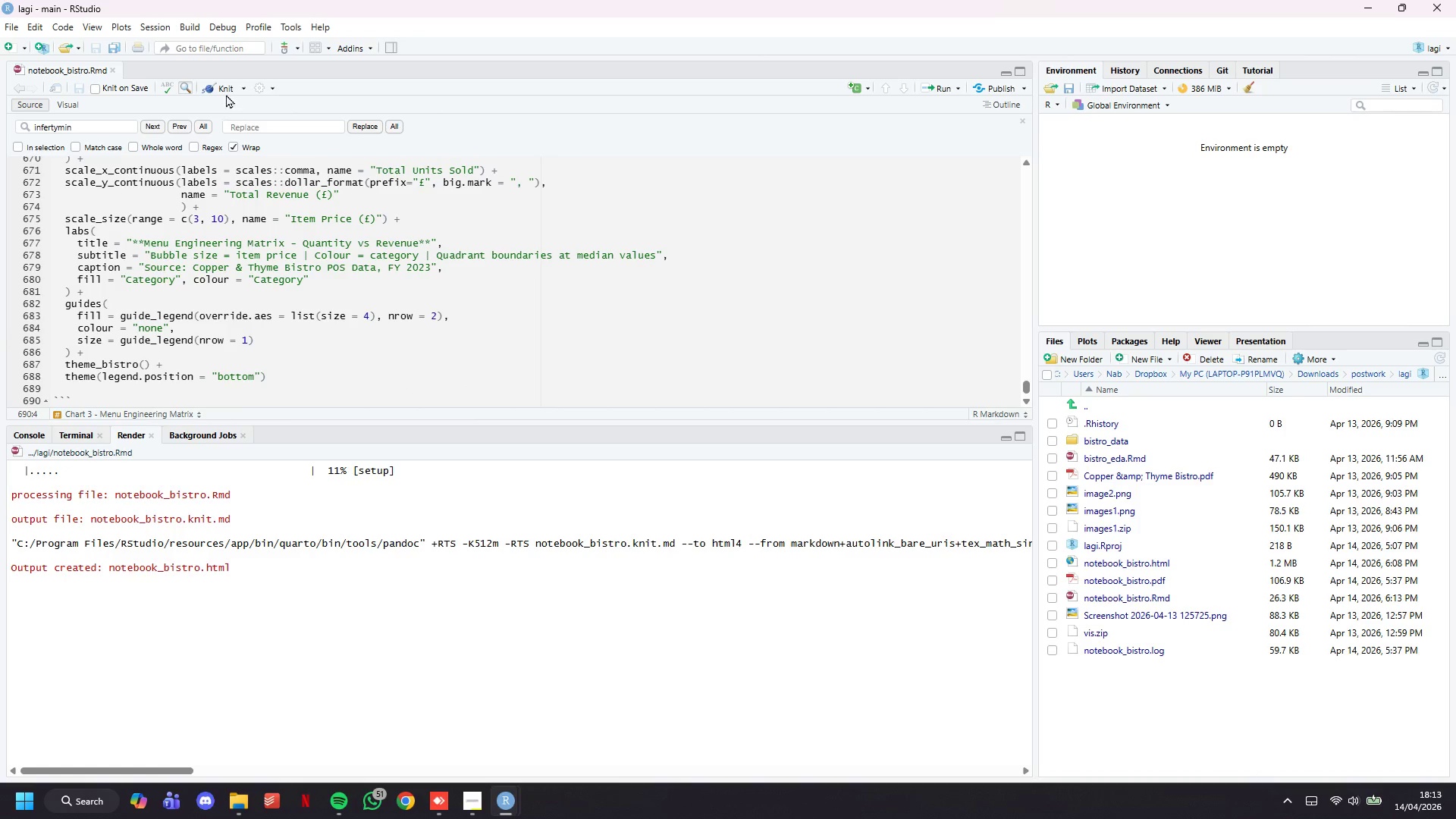 
left_click([226, 89])
 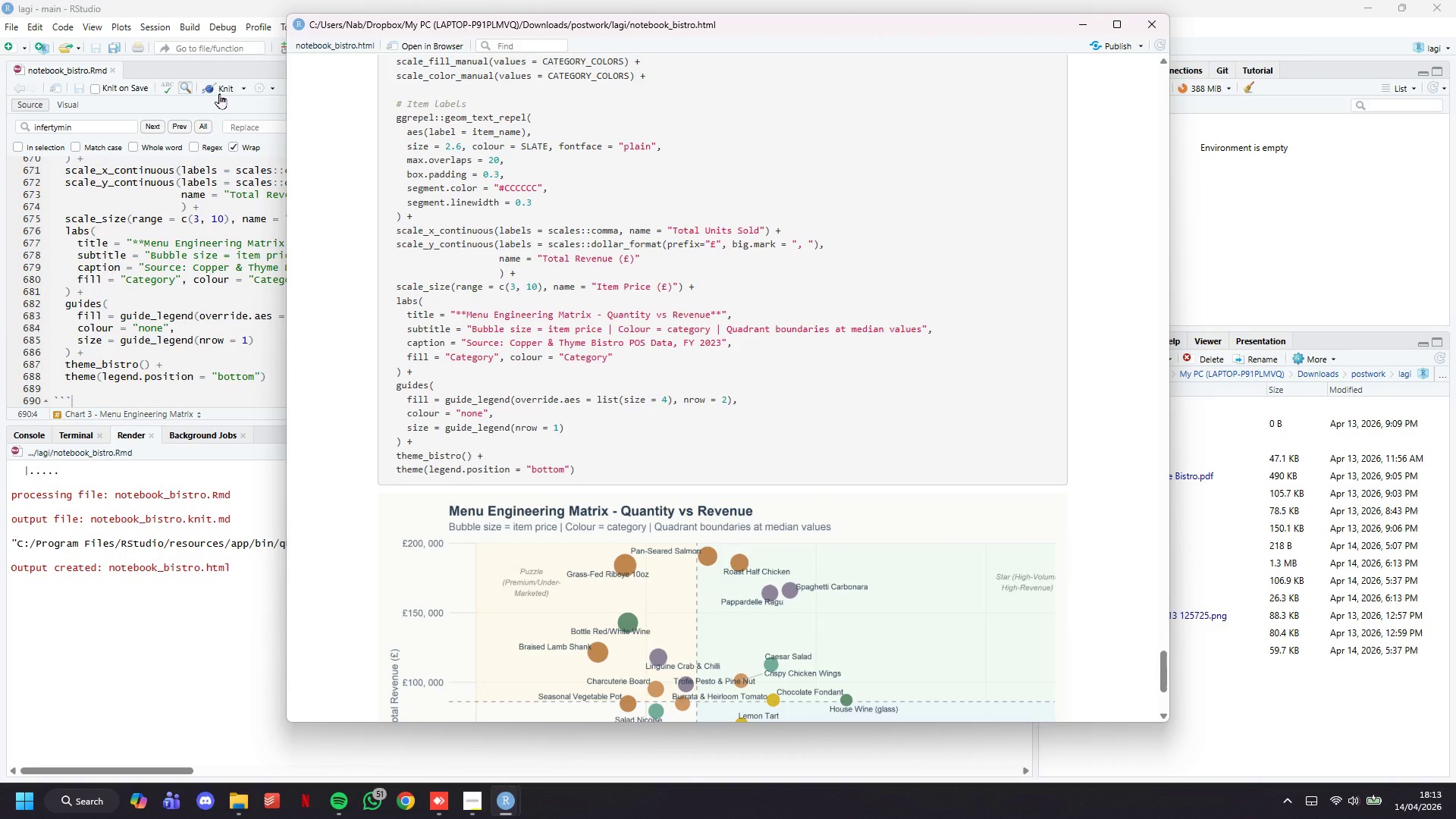 
wait(27.69)
 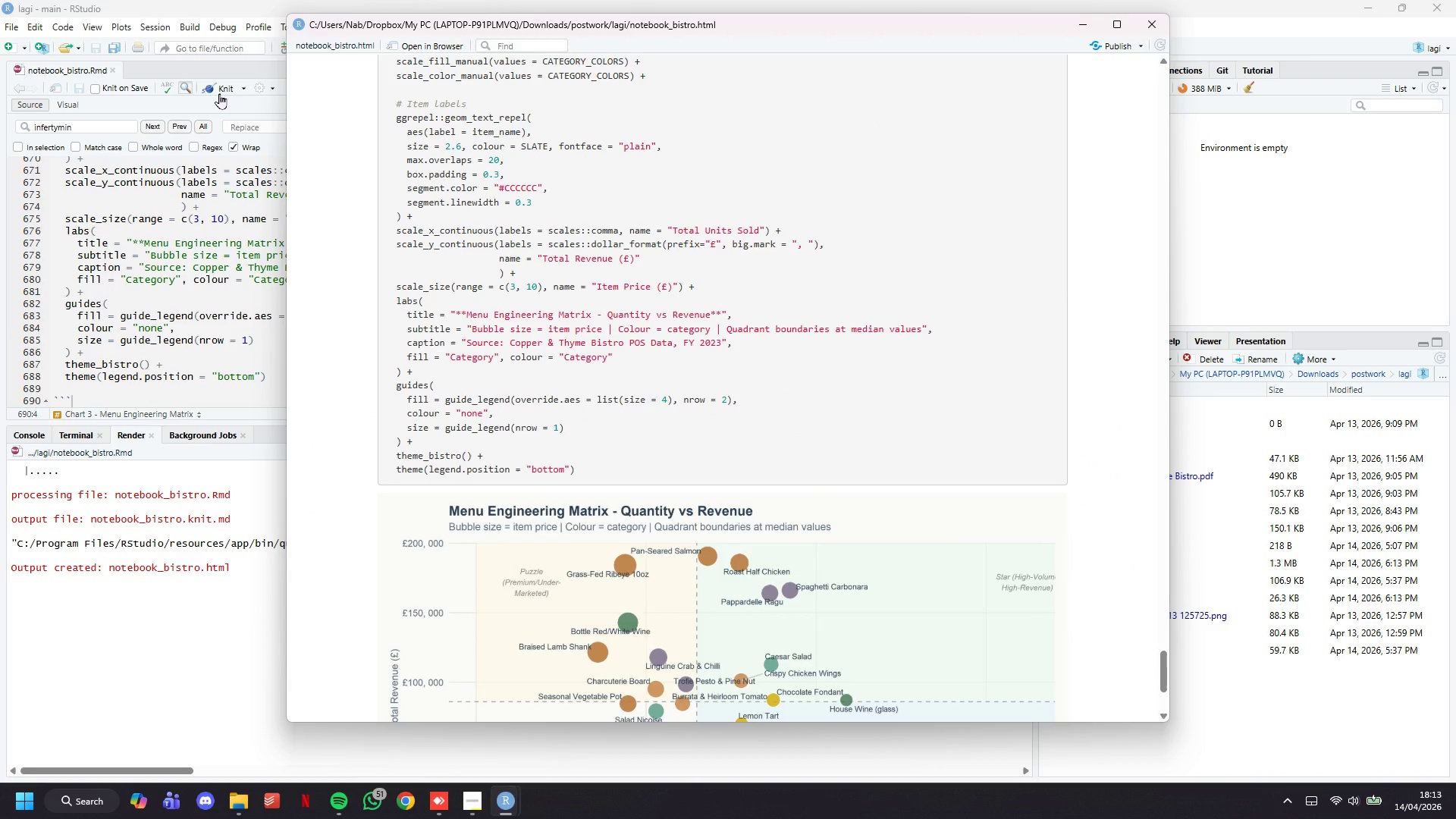 
scroll: coordinate [728, 463], scroll_direction: down, amount: 11.0
 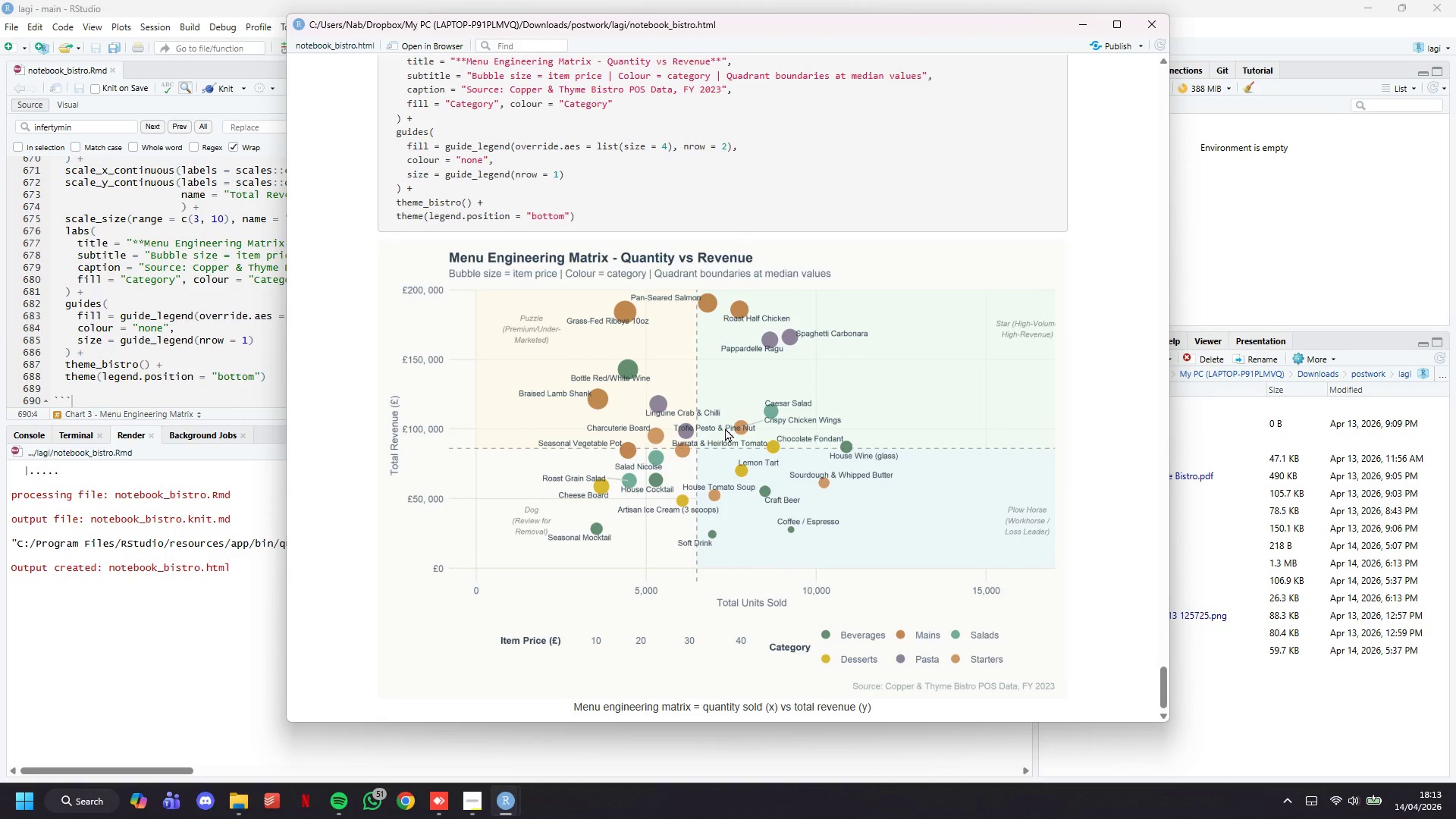 
right_click([725, 428])
 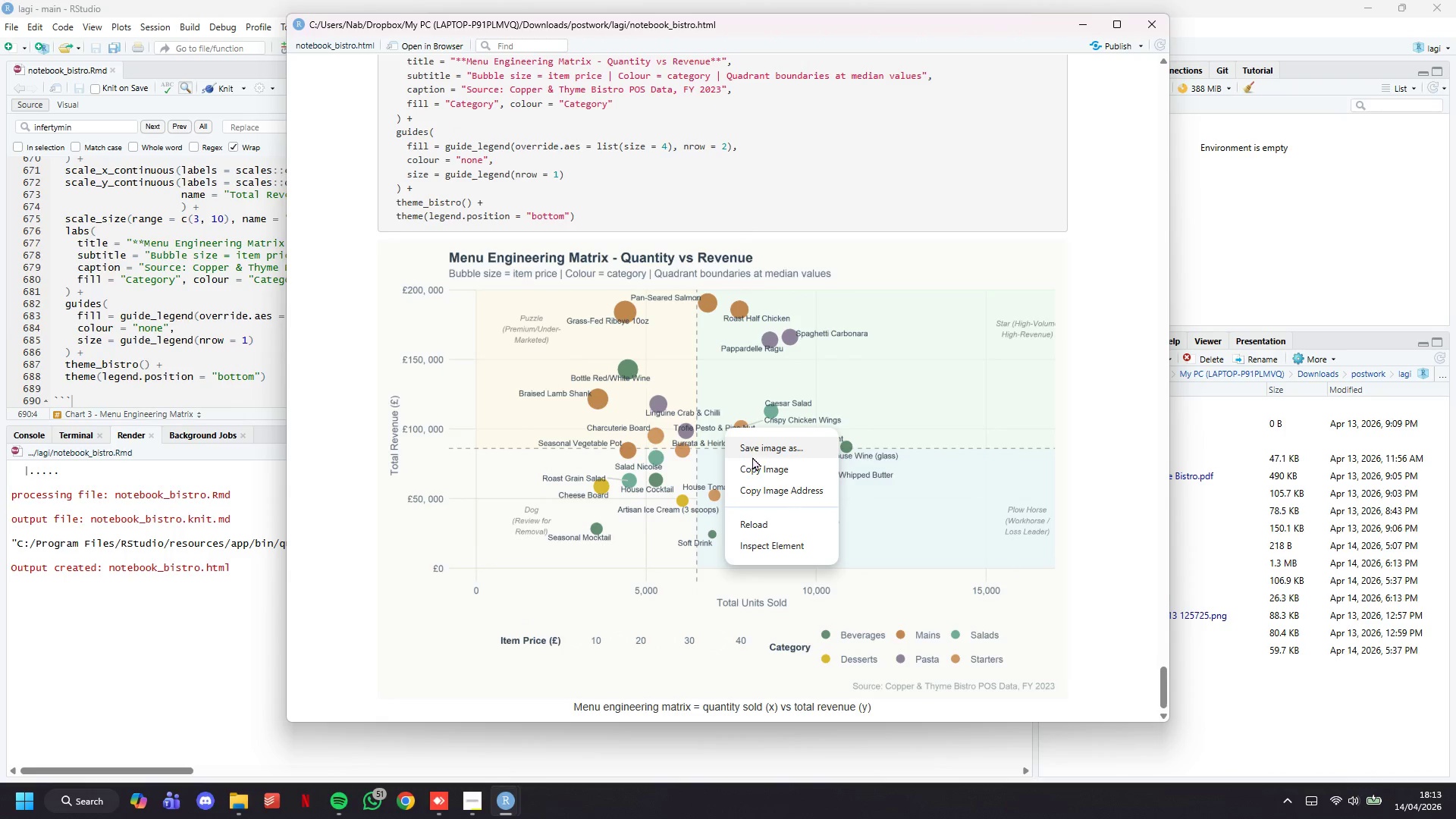 
left_click([756, 442])
 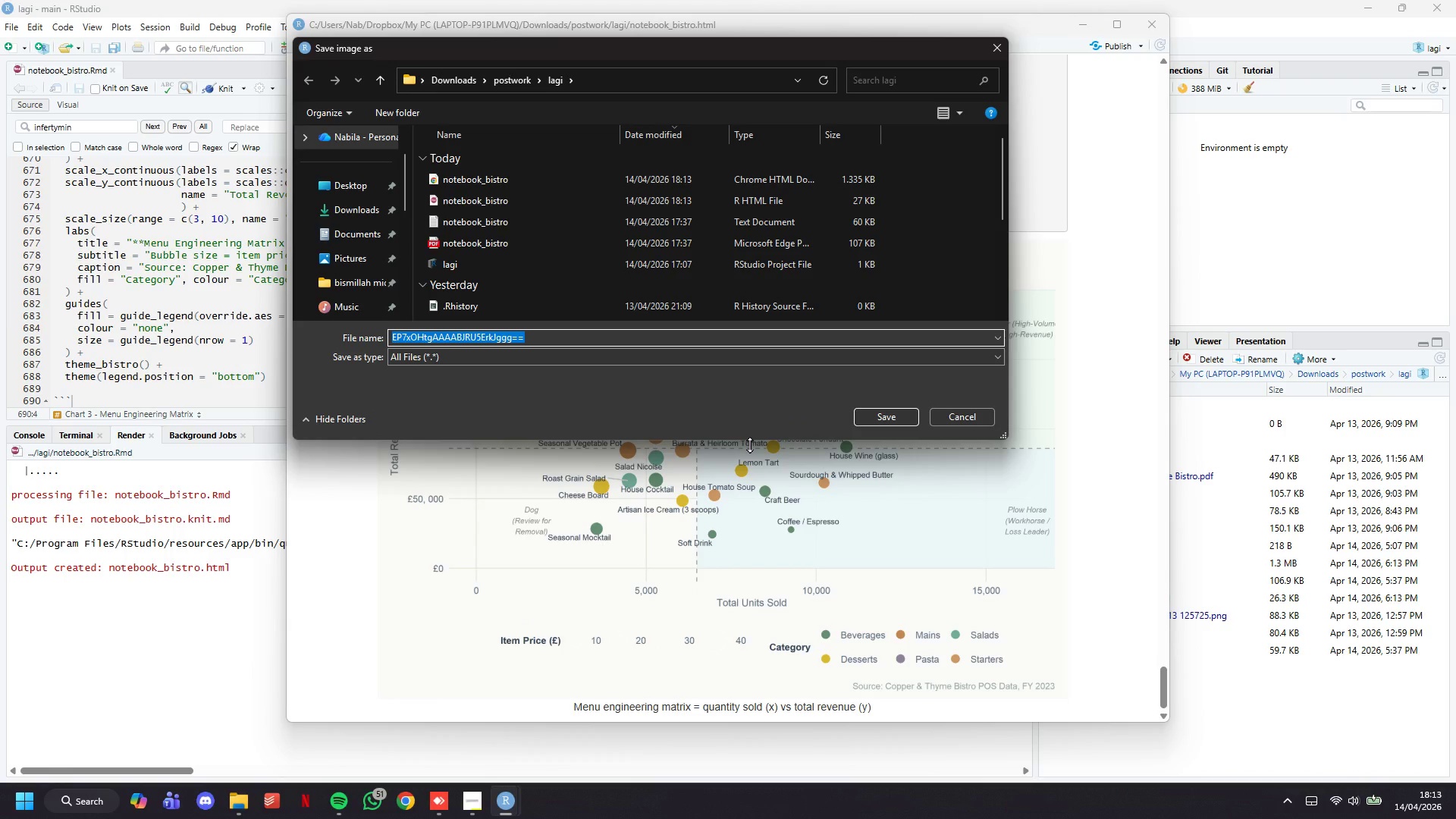 
type(image4.png)
 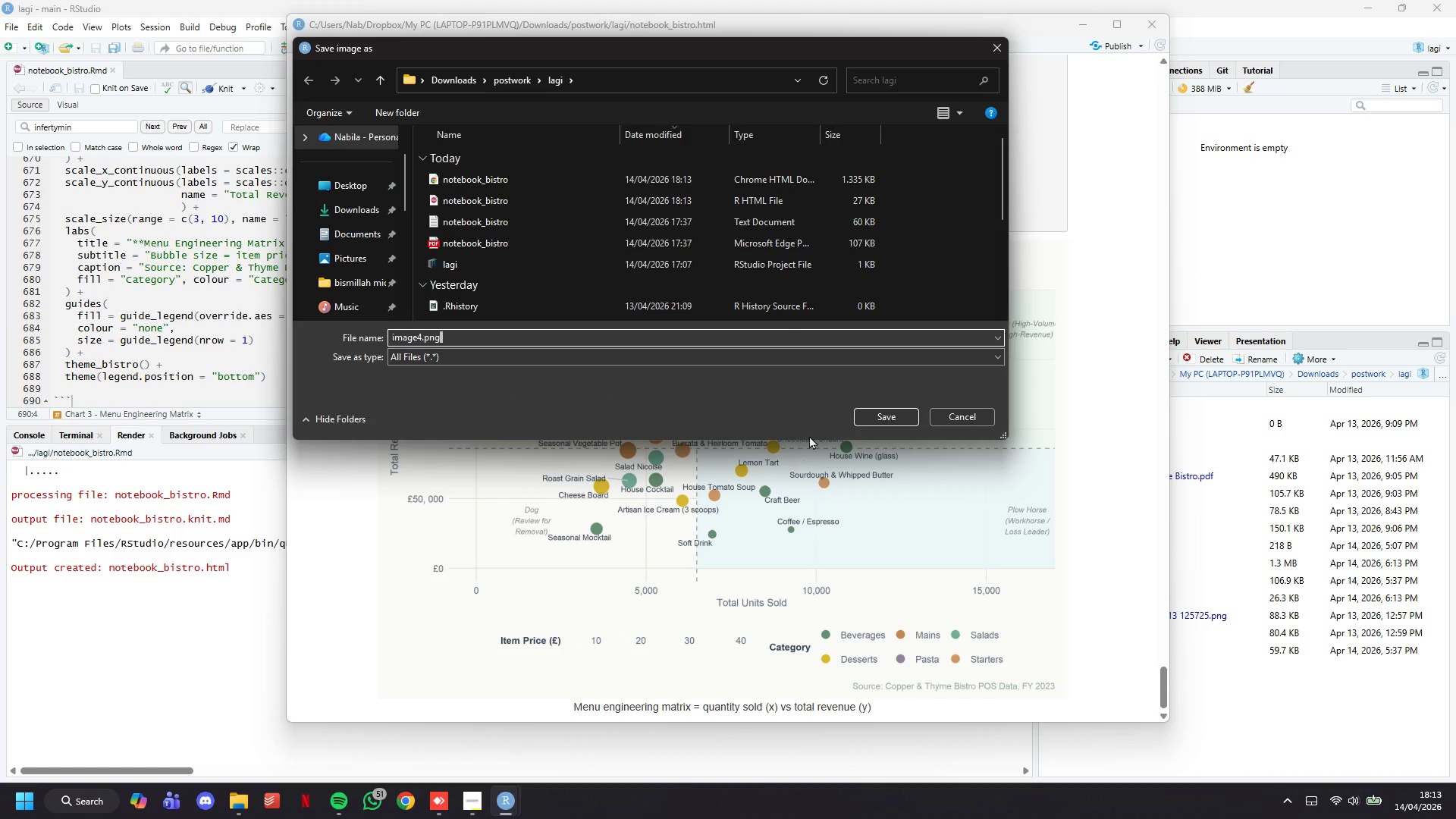 
scroll: coordinate [771, 282], scroll_direction: down, amount: 2.0
 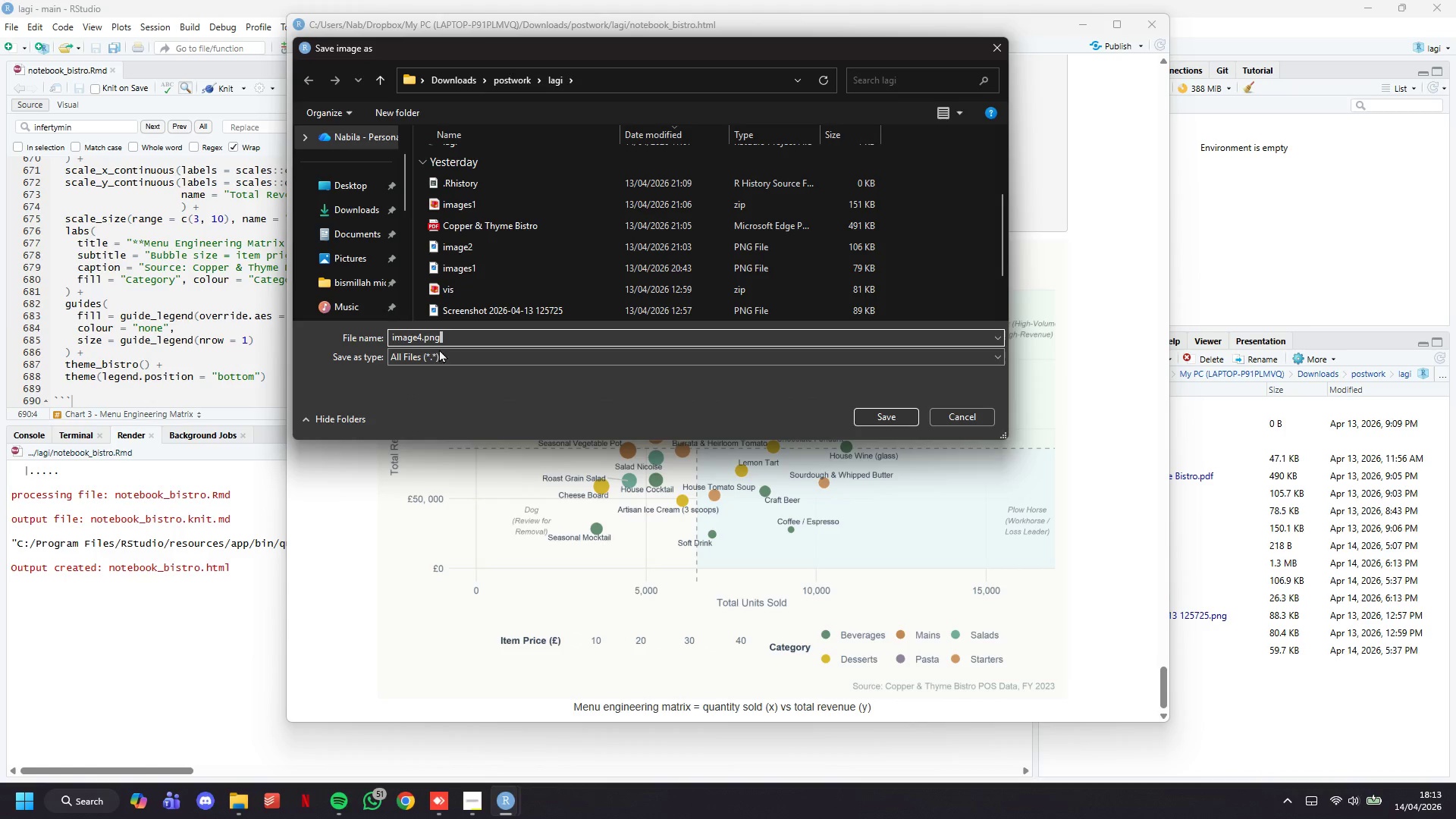 
left_click([422, 336])
 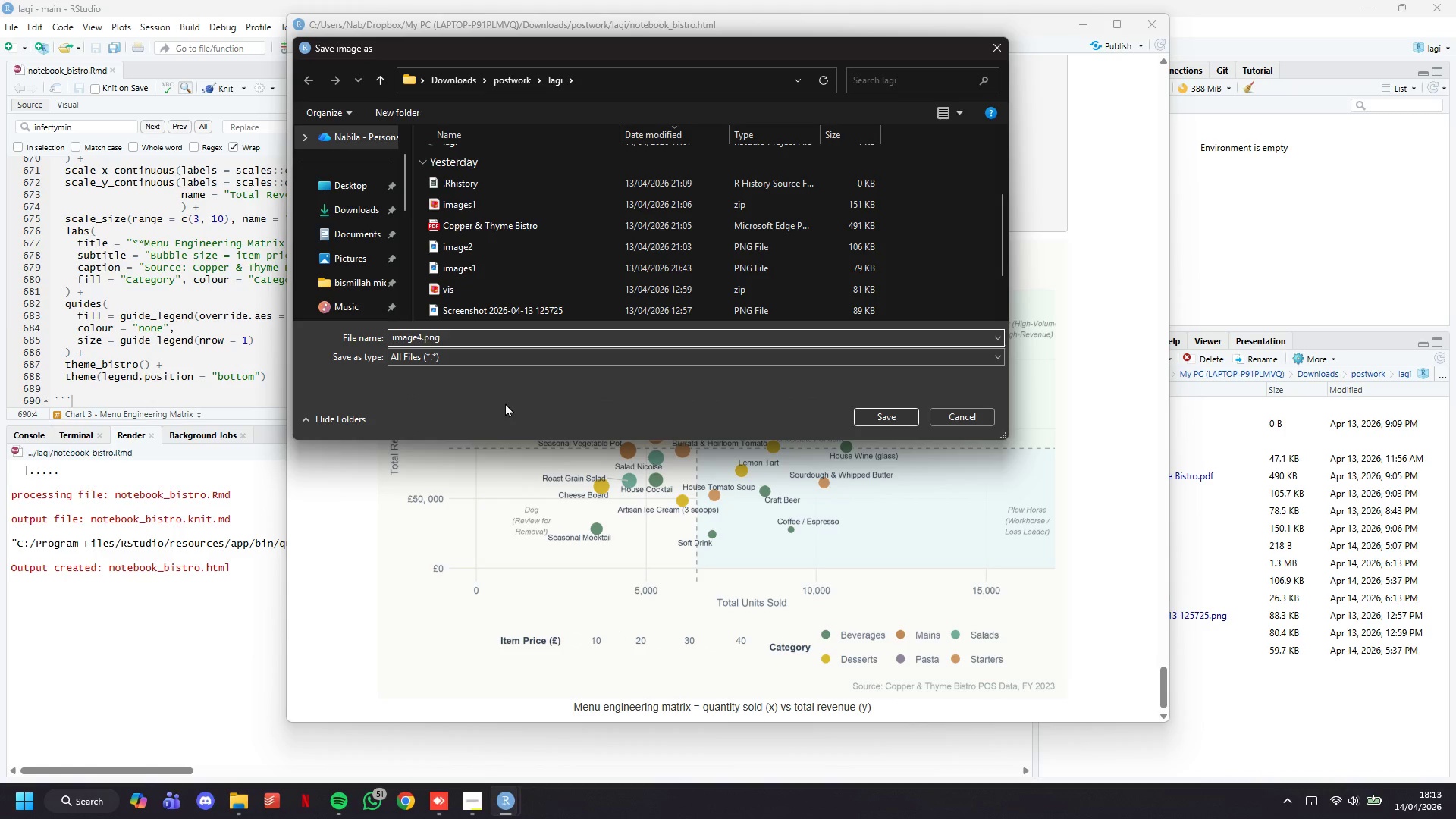 
key(ArrowLeft)
 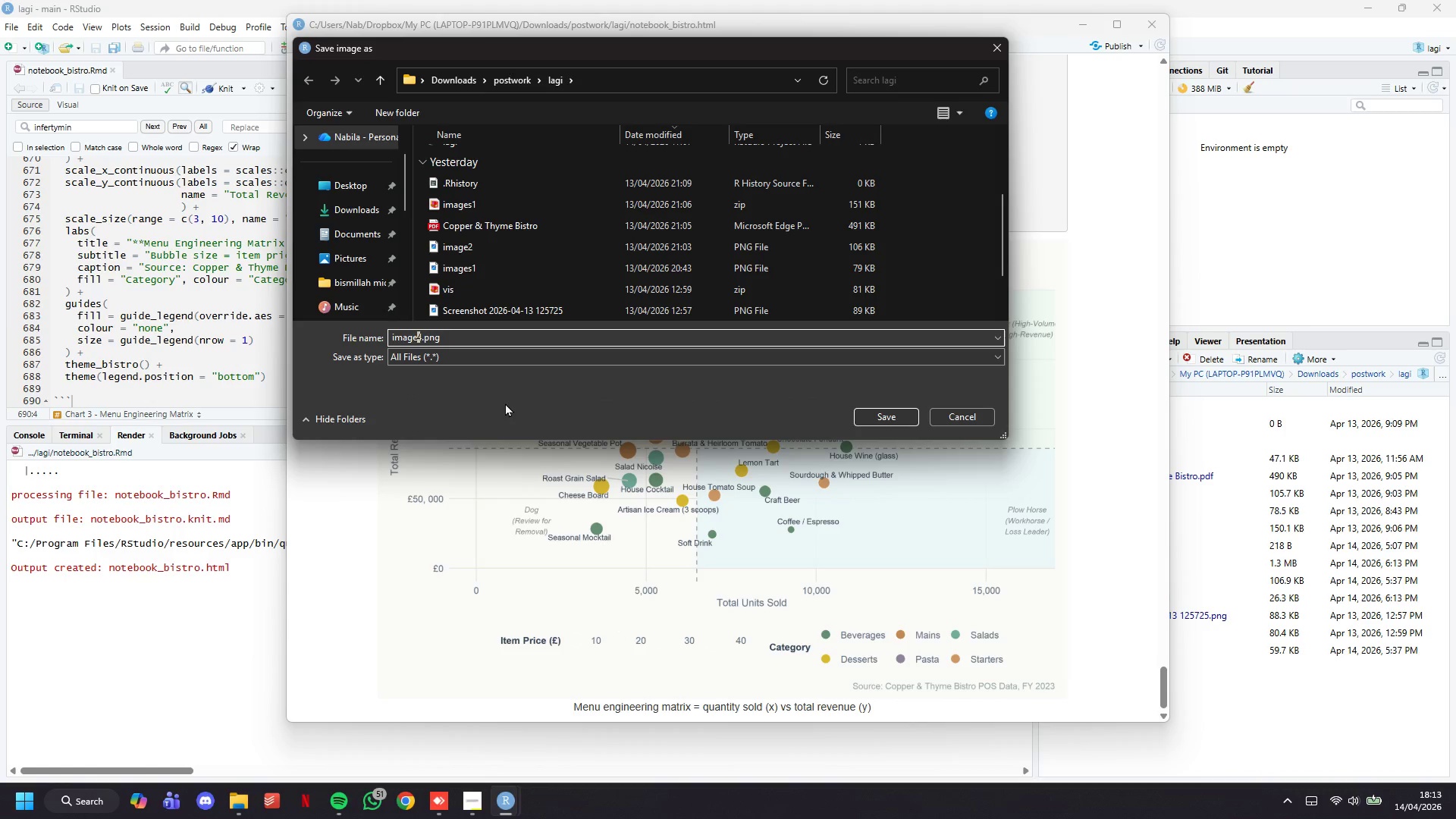 
key(ArrowRight)
 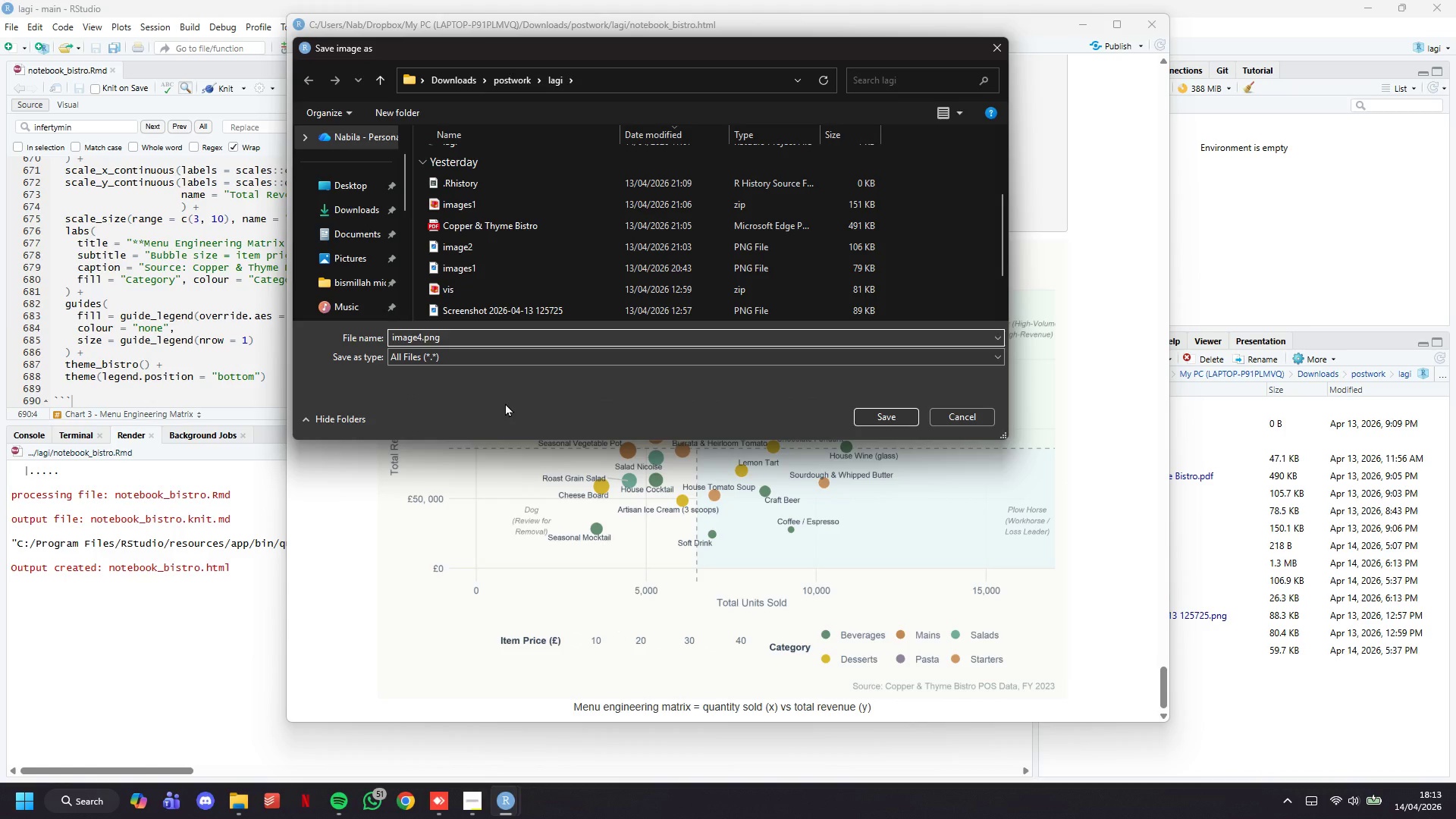 
key(Backspace)
 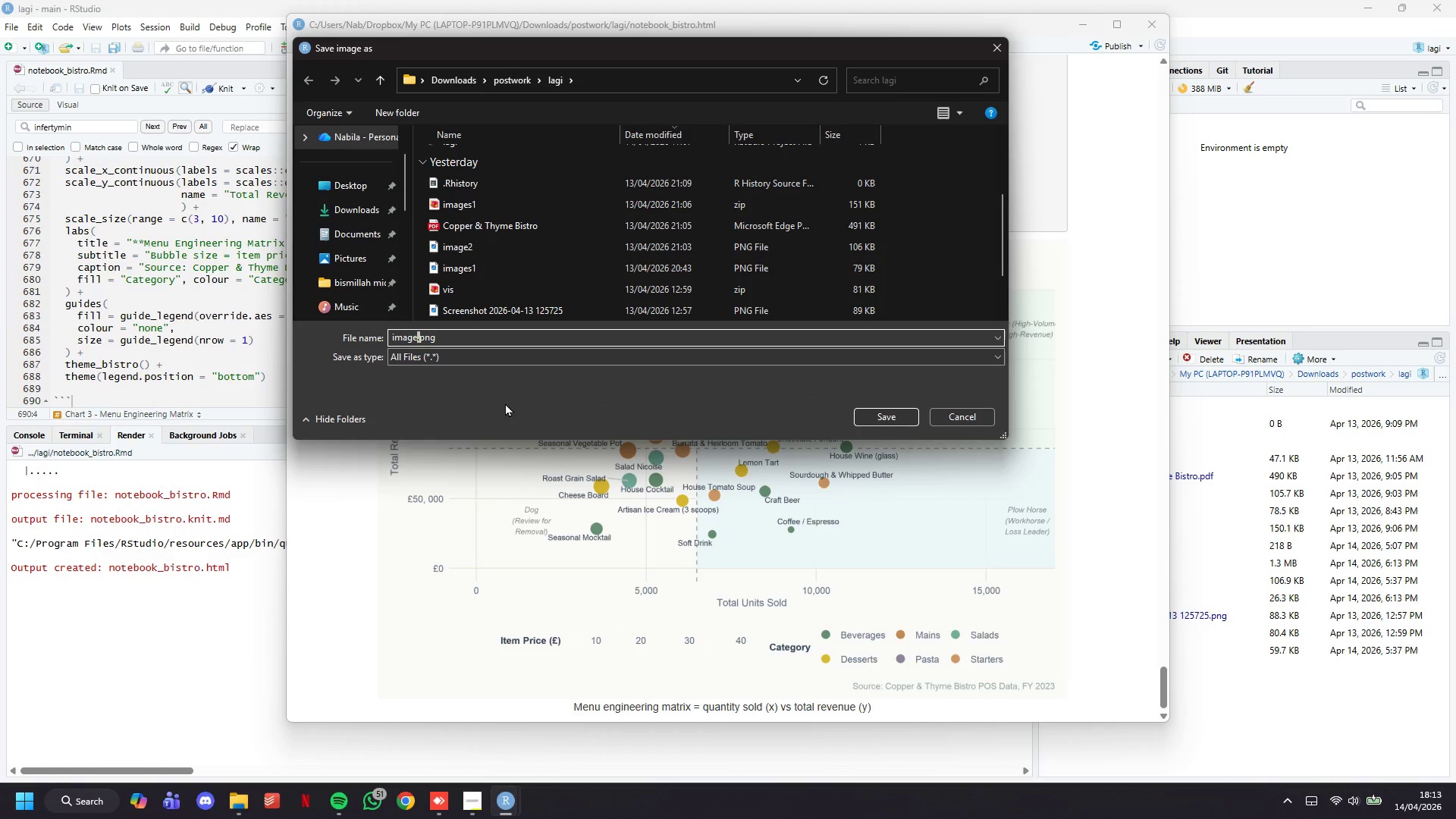 
key(3)
 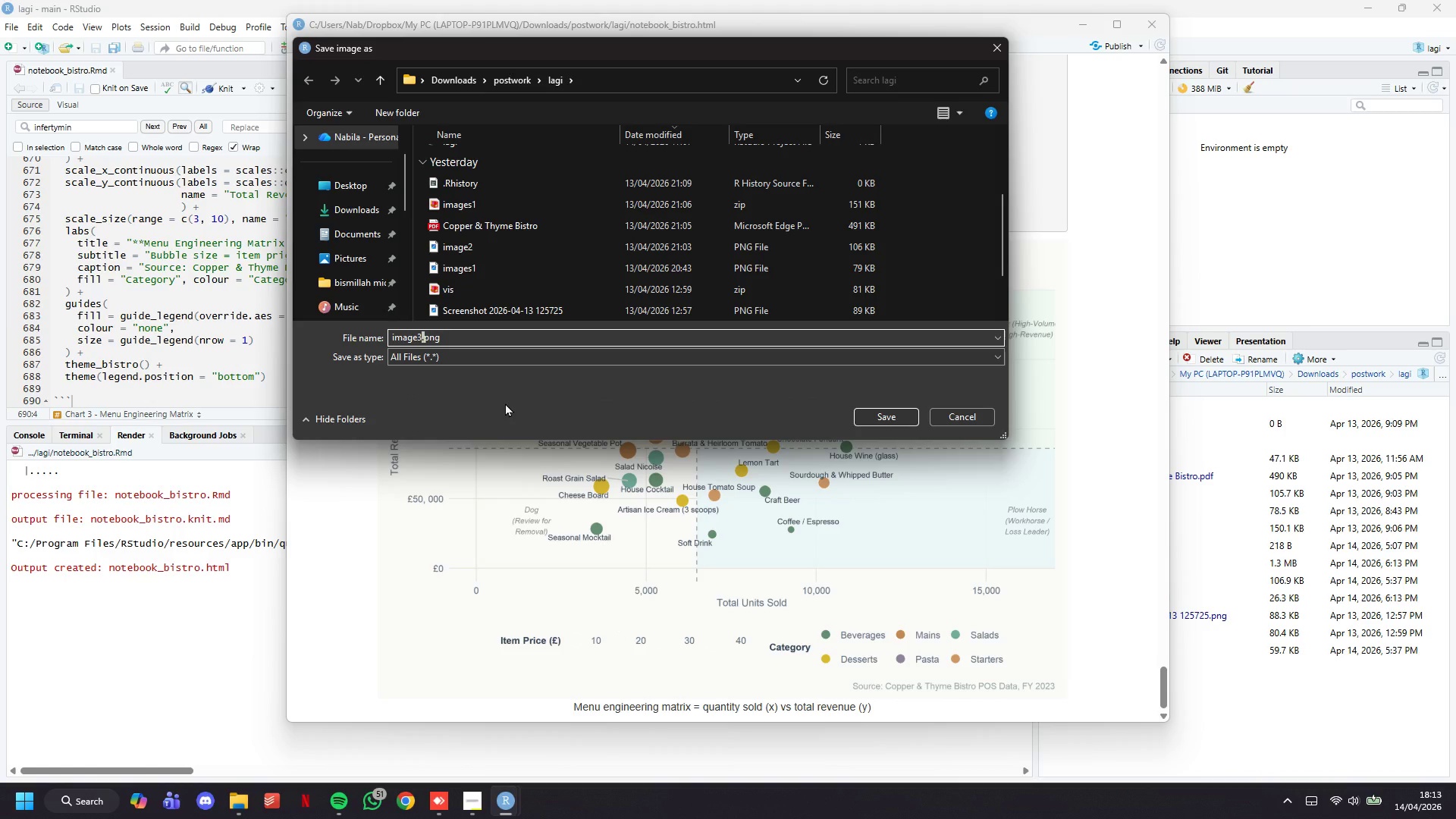 
key(Enter)
 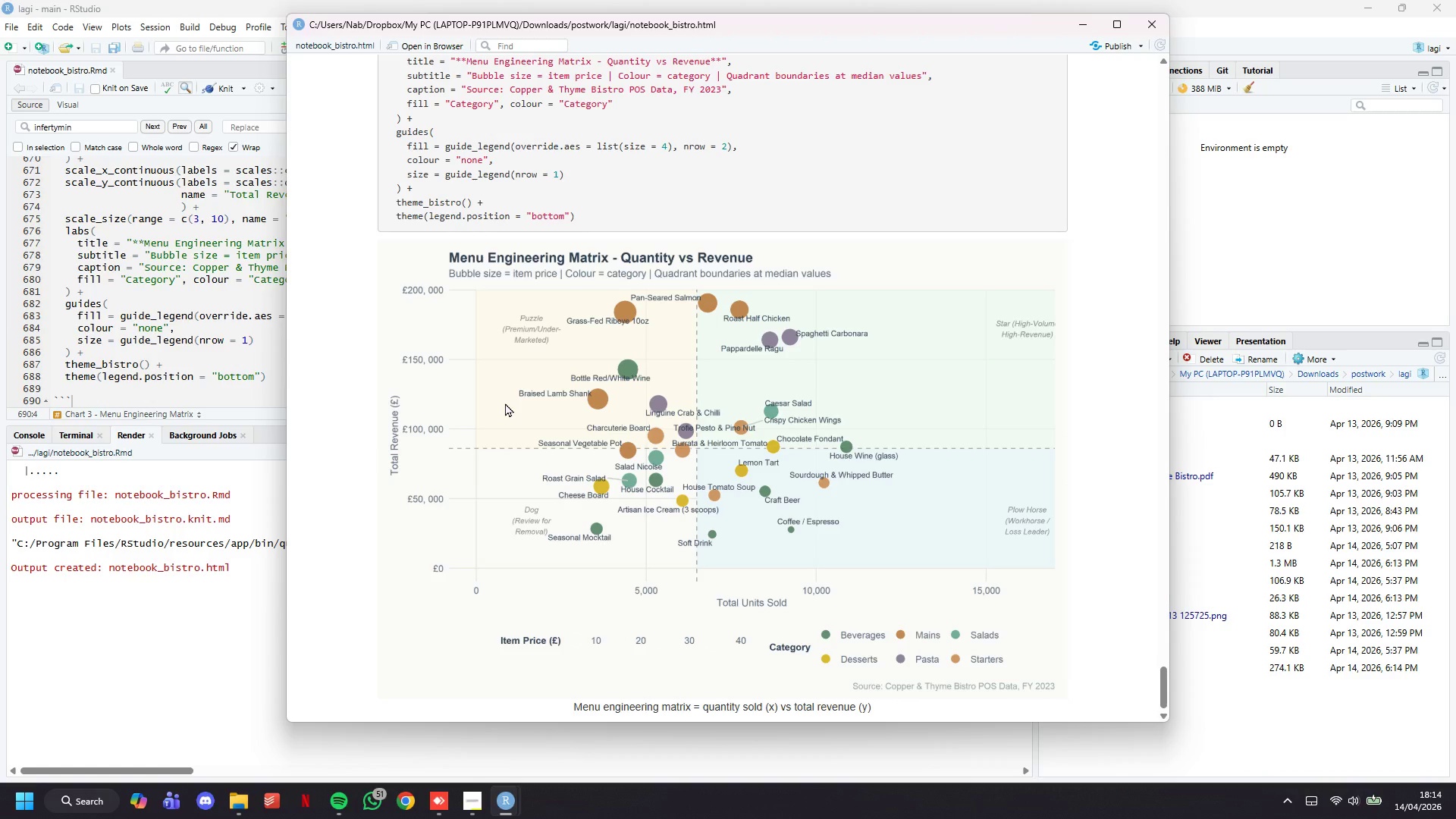 
scroll: coordinate [729, 380], scroll_direction: down, amount: 4.0
 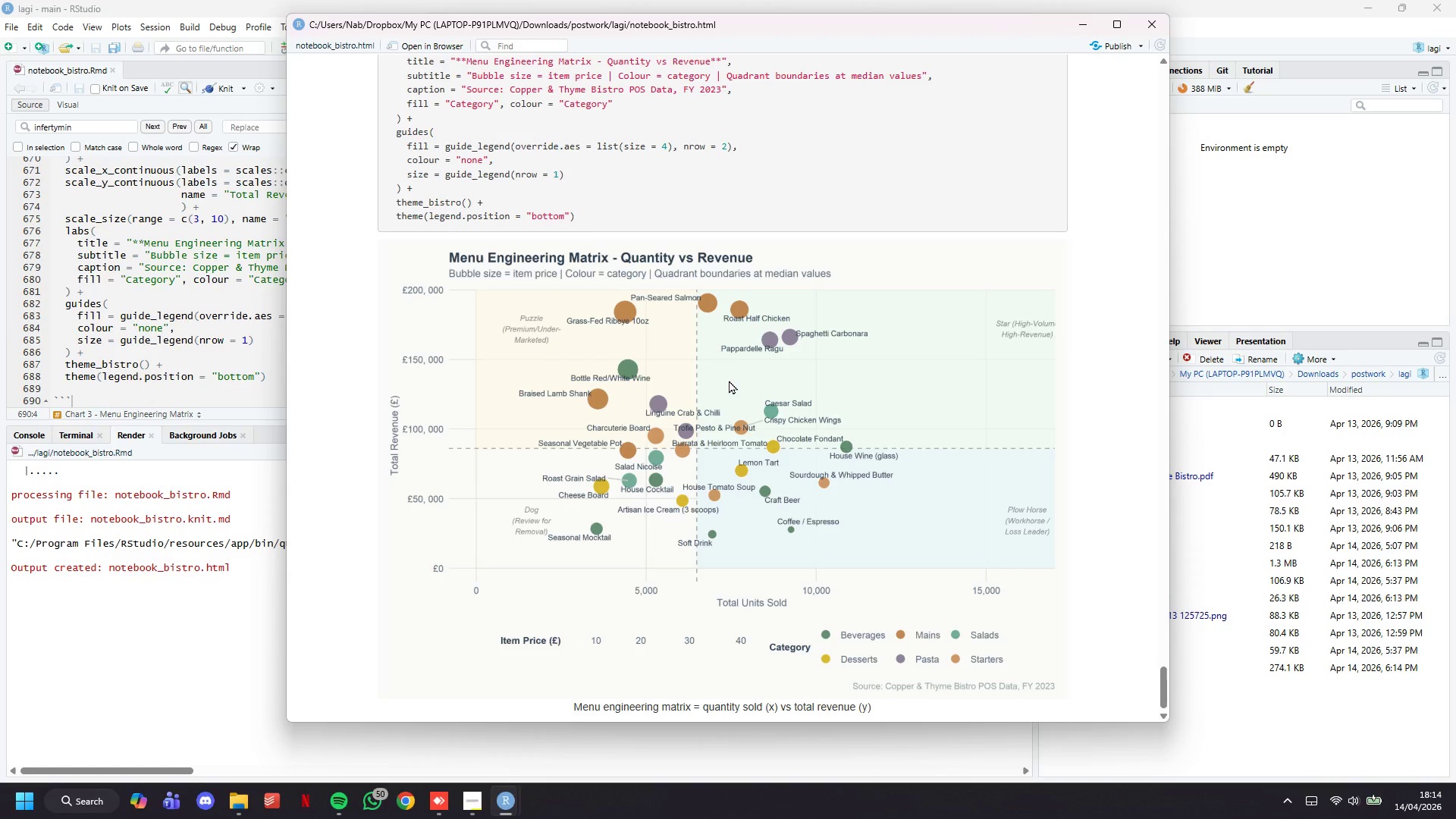 
wait(13.68)
 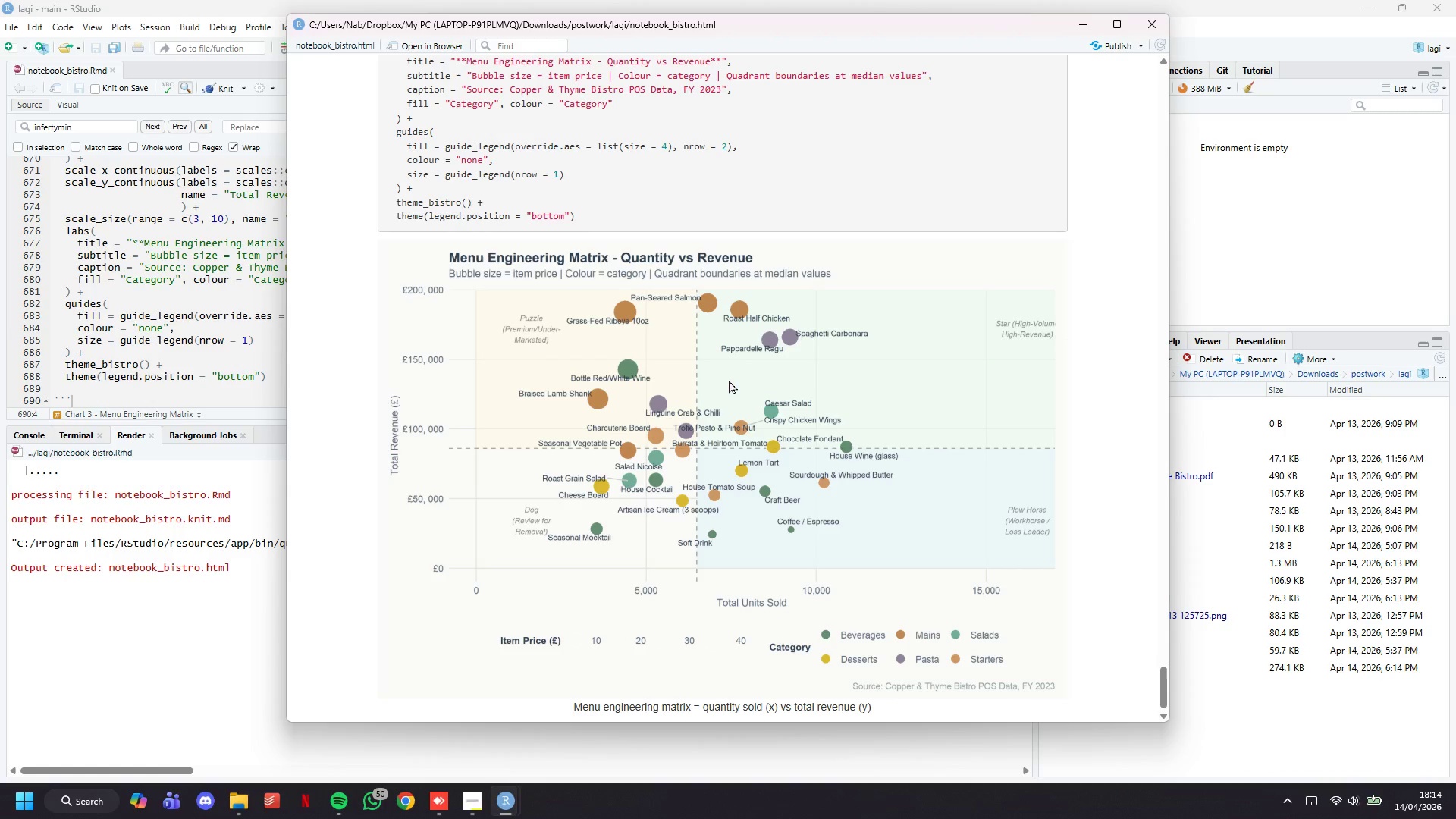 
left_click([10, 44])
 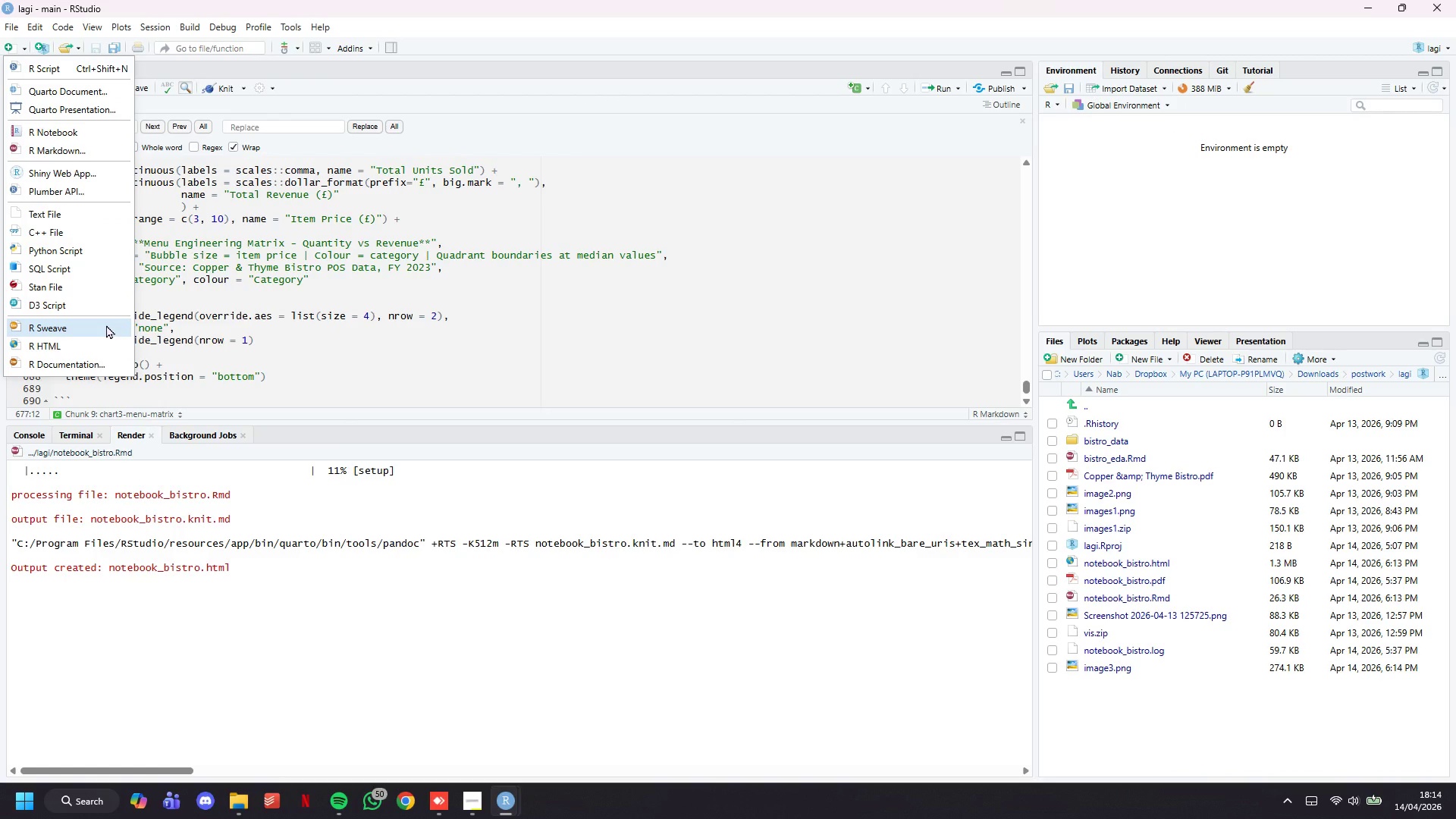 
wait(9.23)
 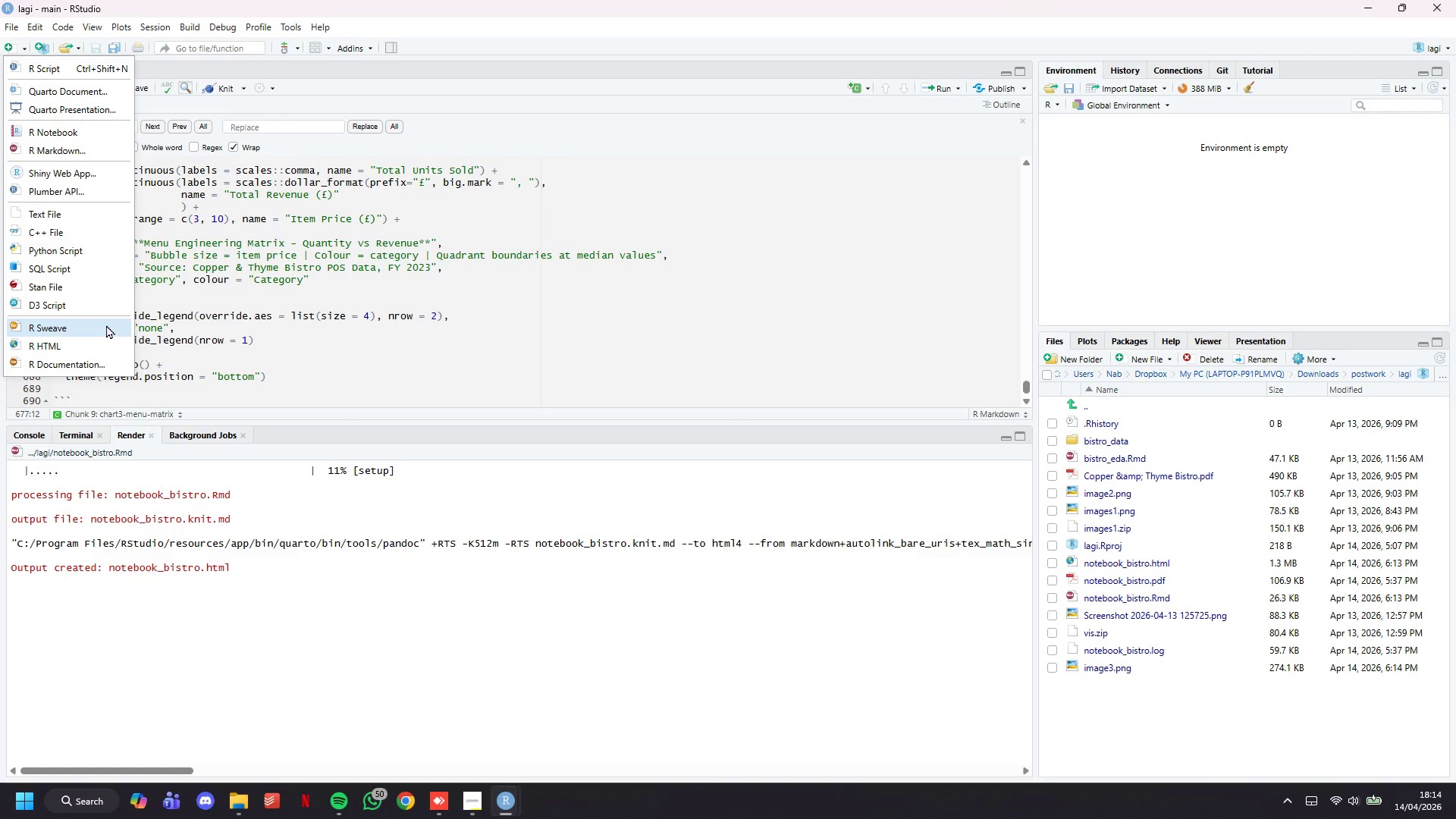 
double_click([14, 29])
 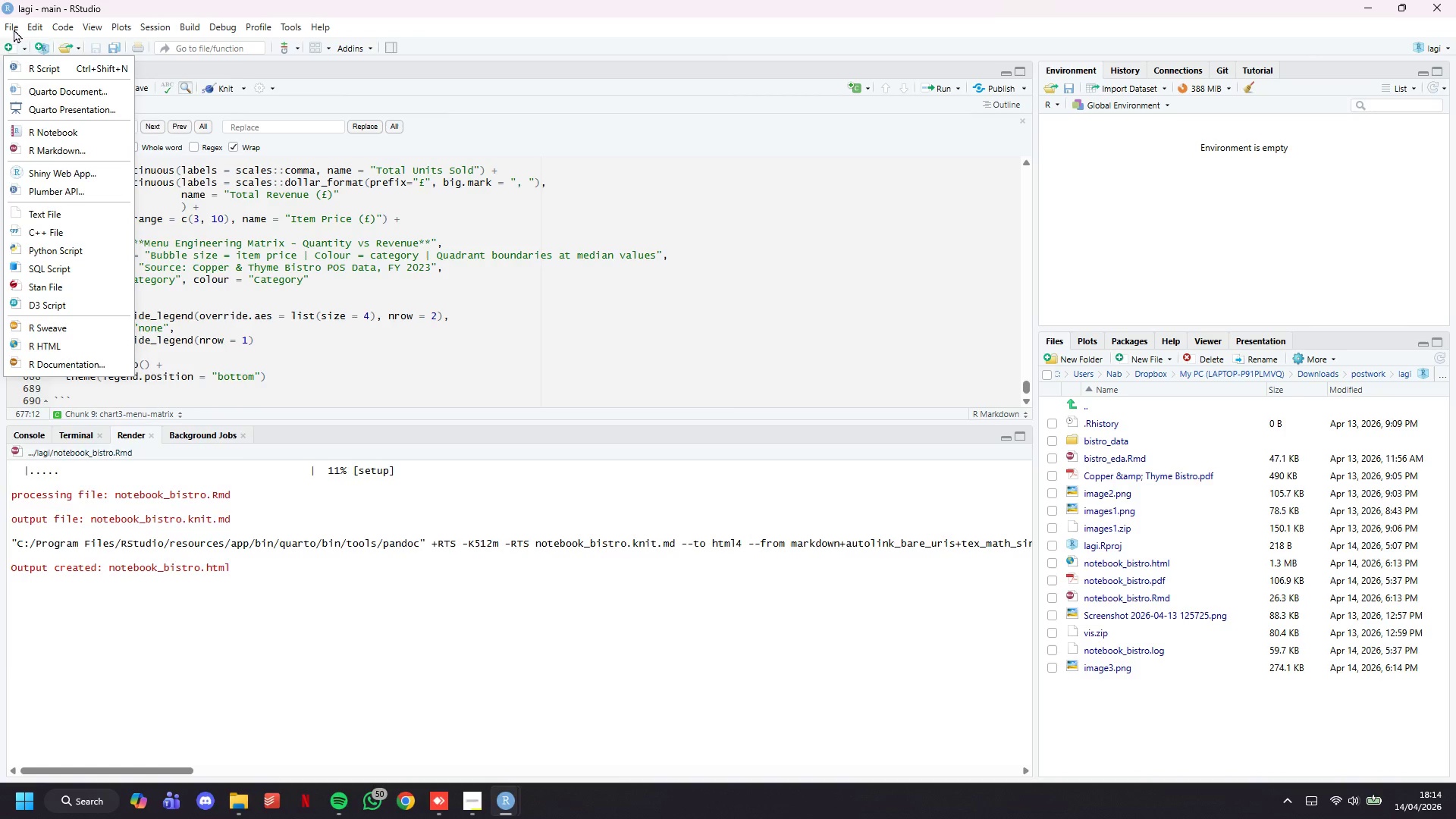 
triple_click([14, 29])
 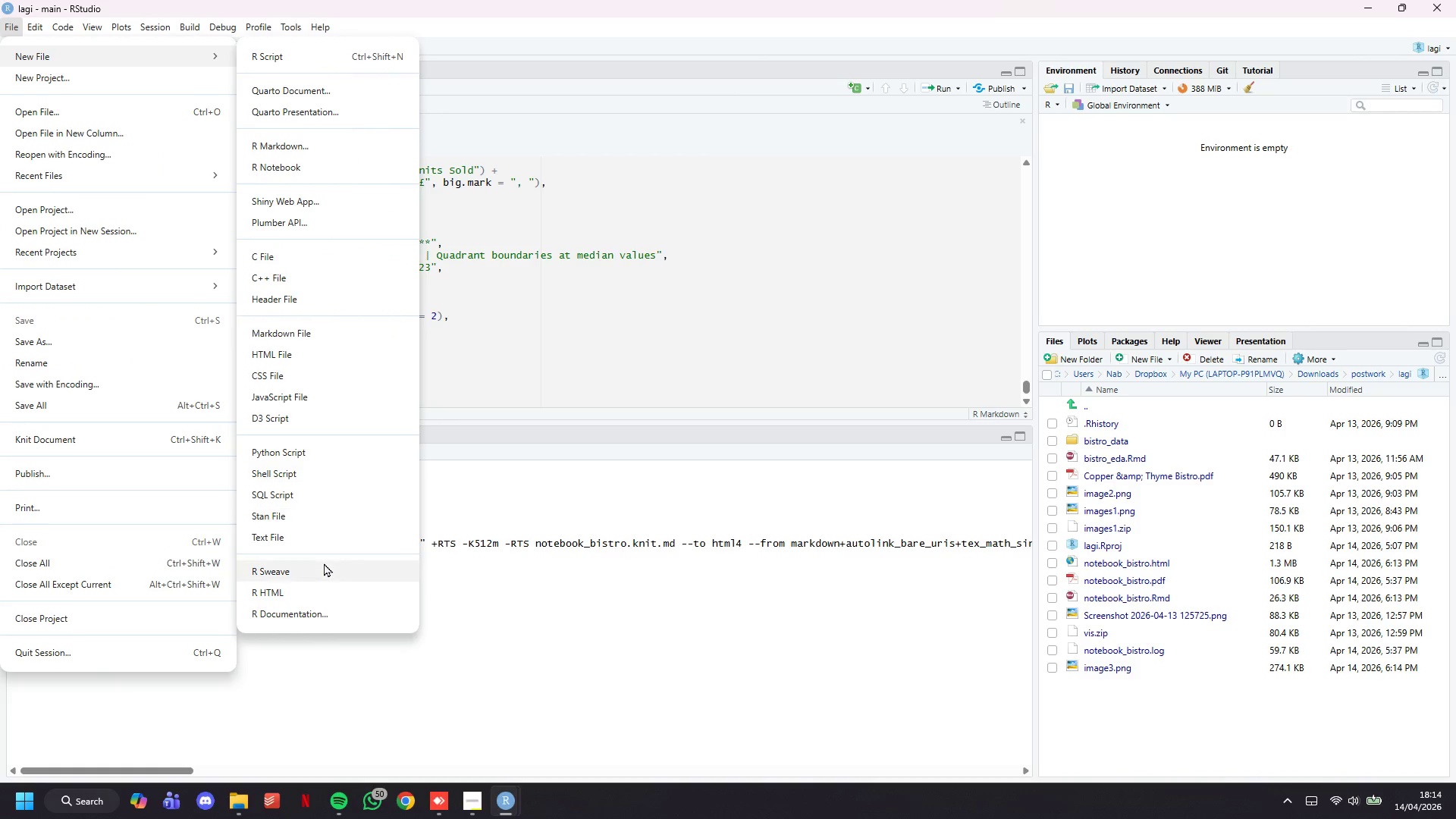 
left_click([341, 325])
 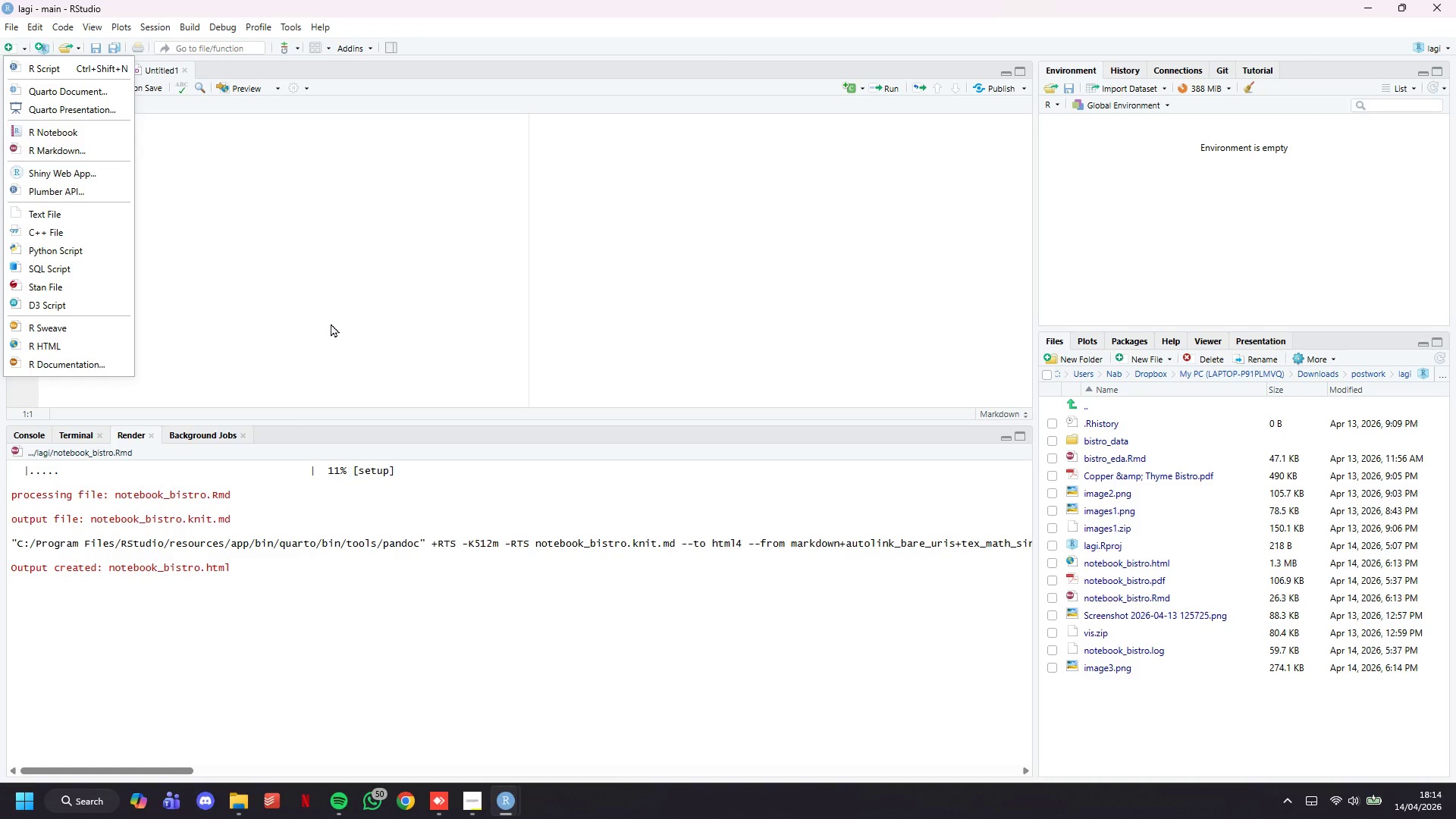 
wait(5.64)
 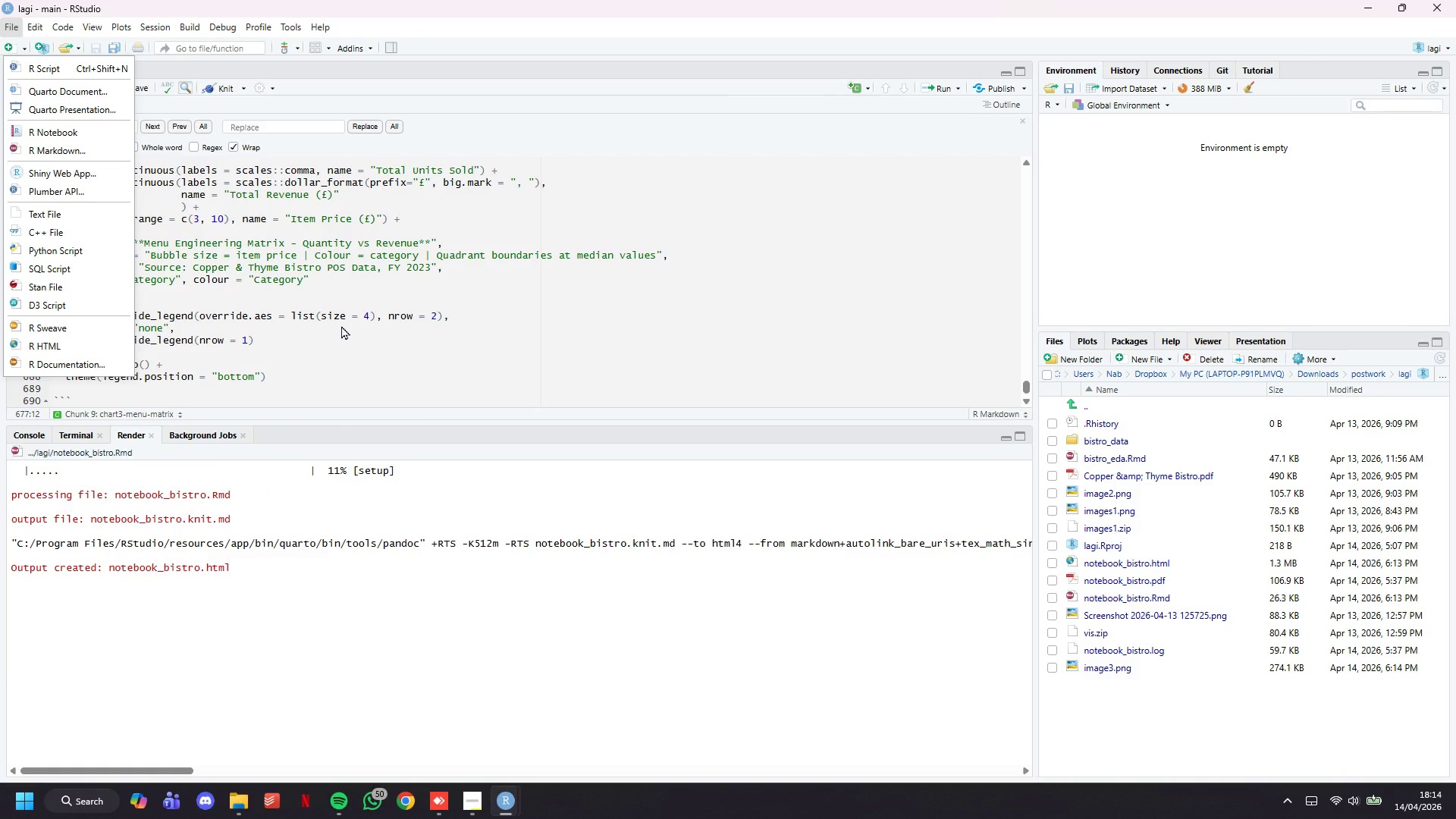 
left_click([271, 265])
 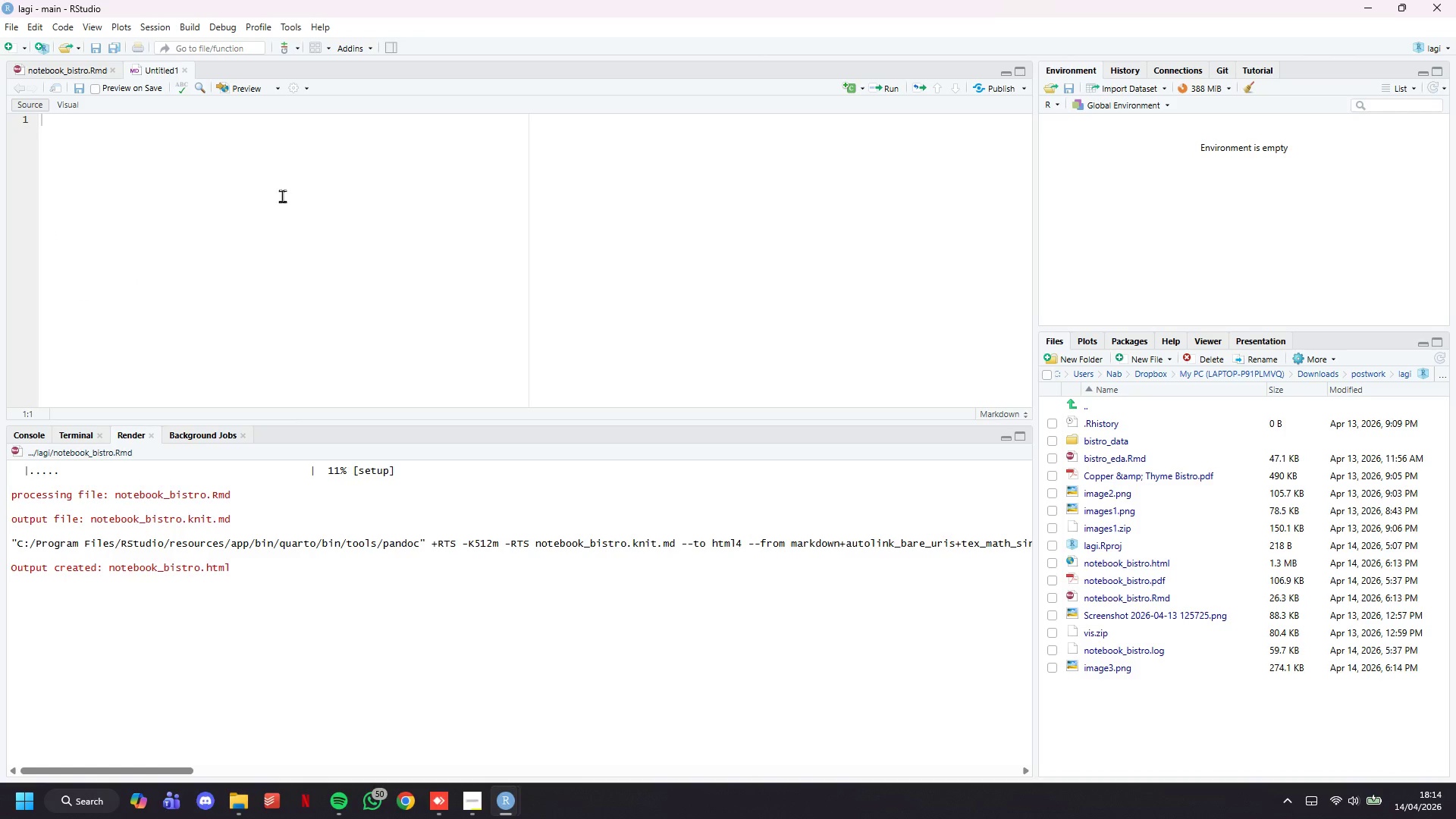 
left_click([287, 187])
 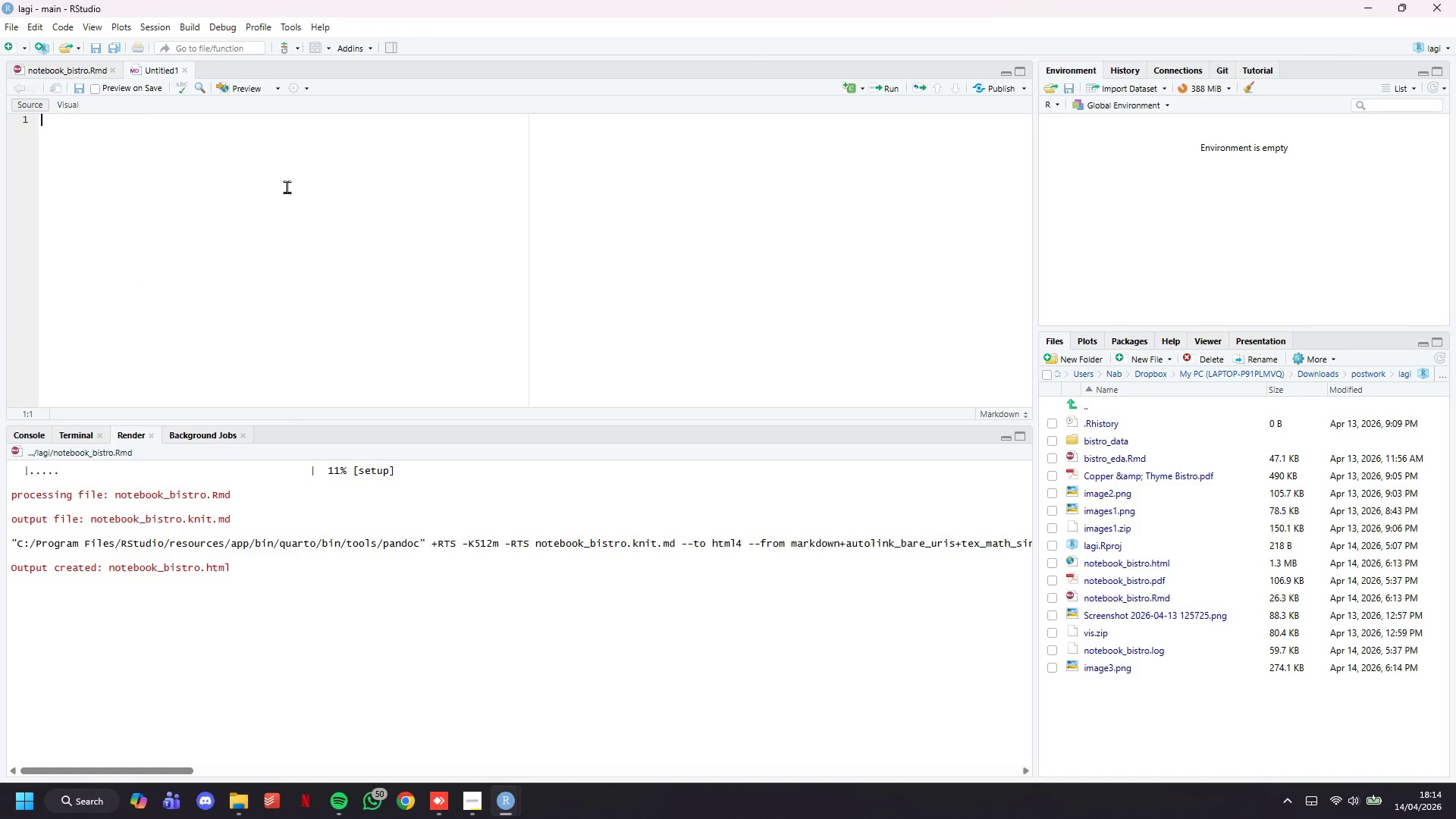 
type(# Labor-Efficiency & Menu Margin Analysis)
 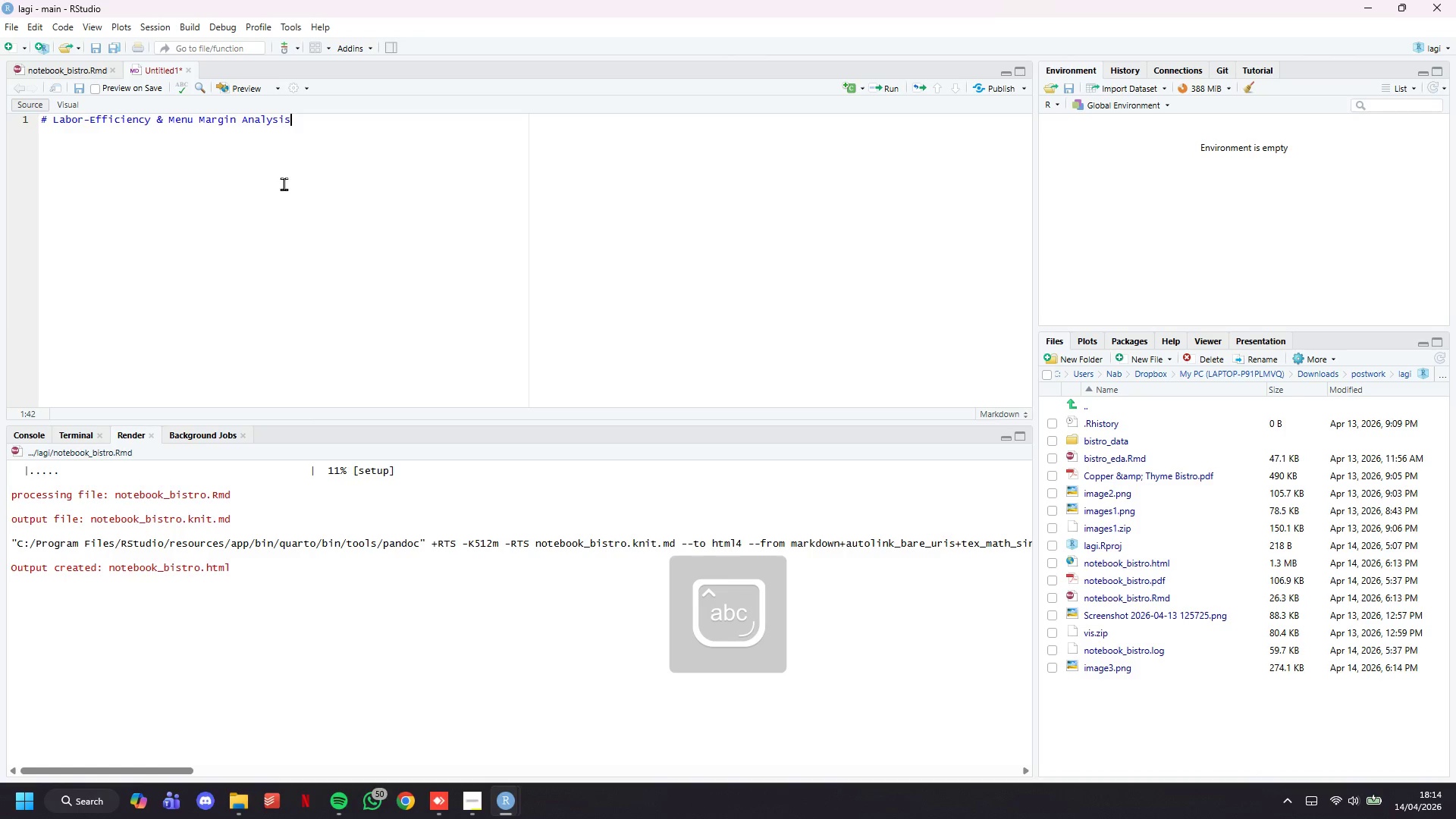 
key(Enter)
 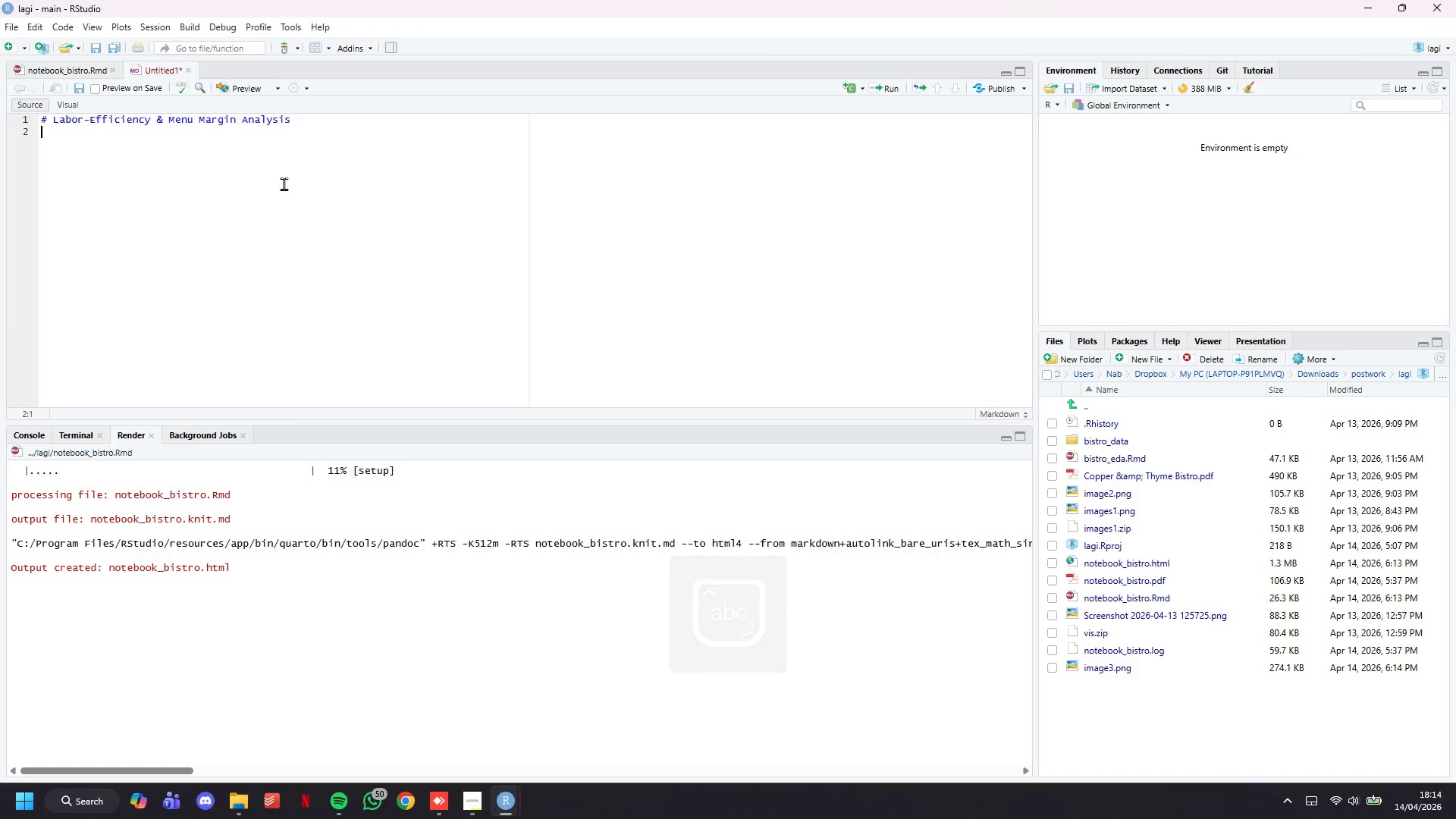 
type(Exploratory Data Analysis - FY 2023)
 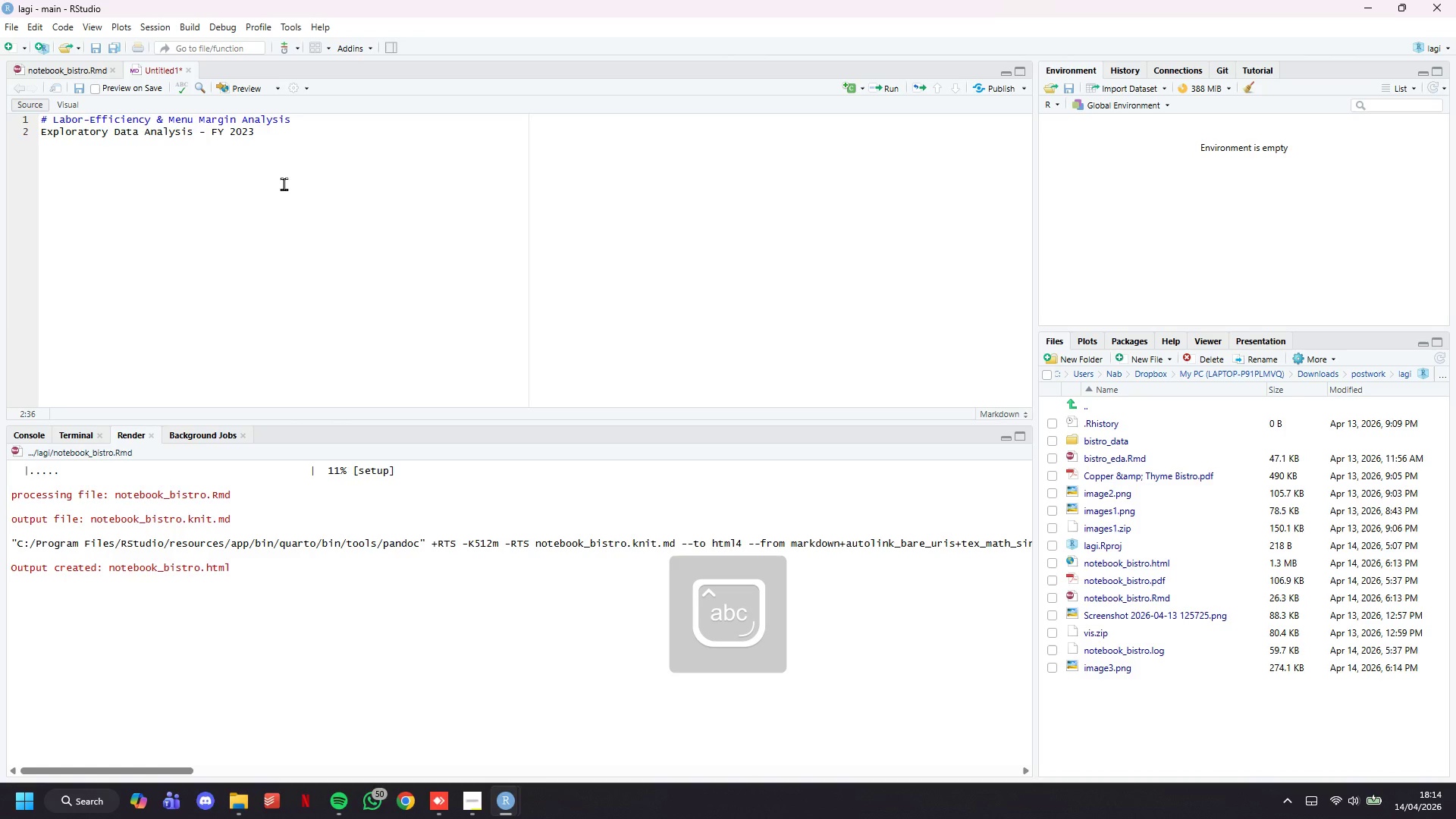 
key(Enter)
 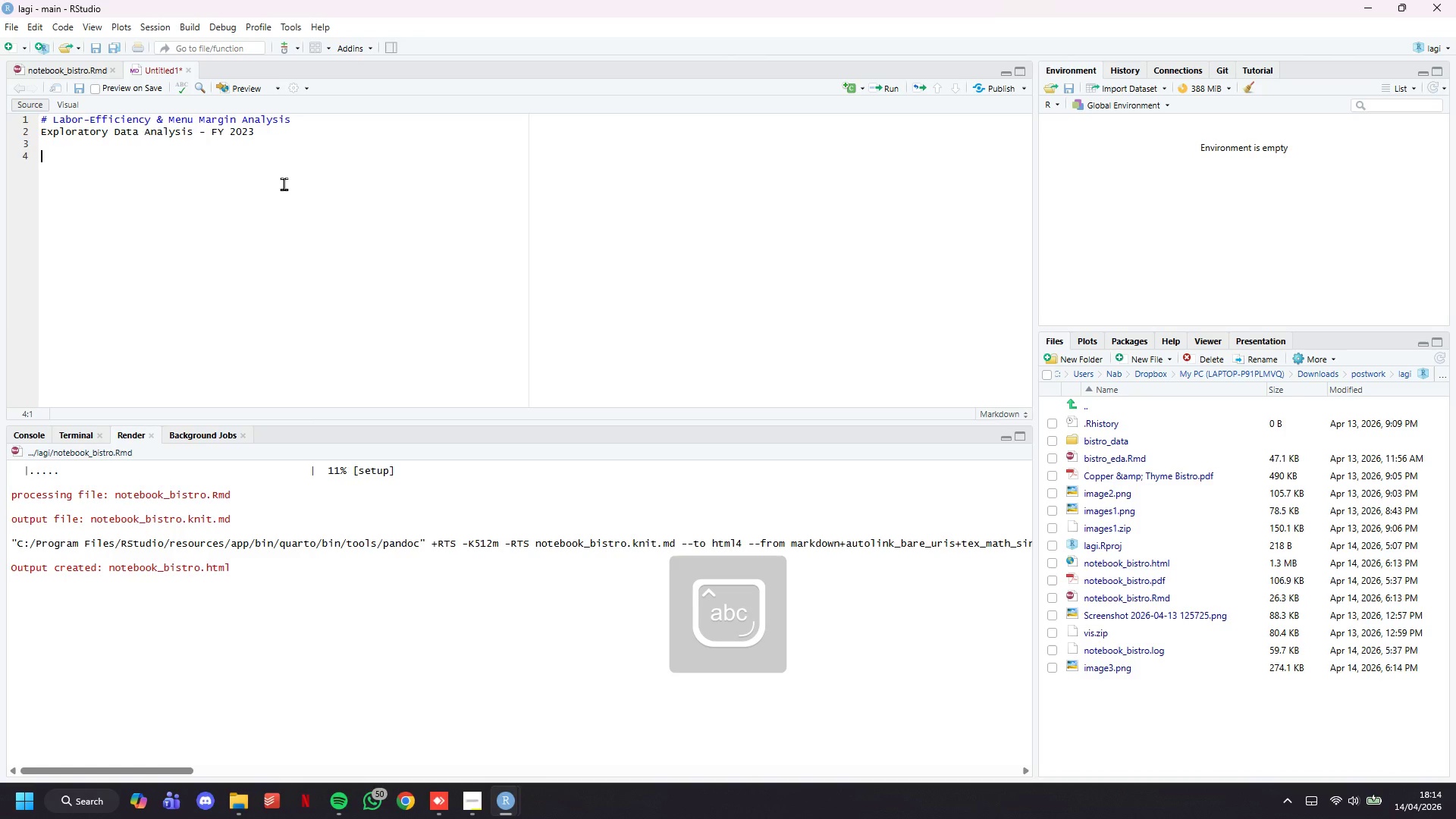 
key(Enter)
 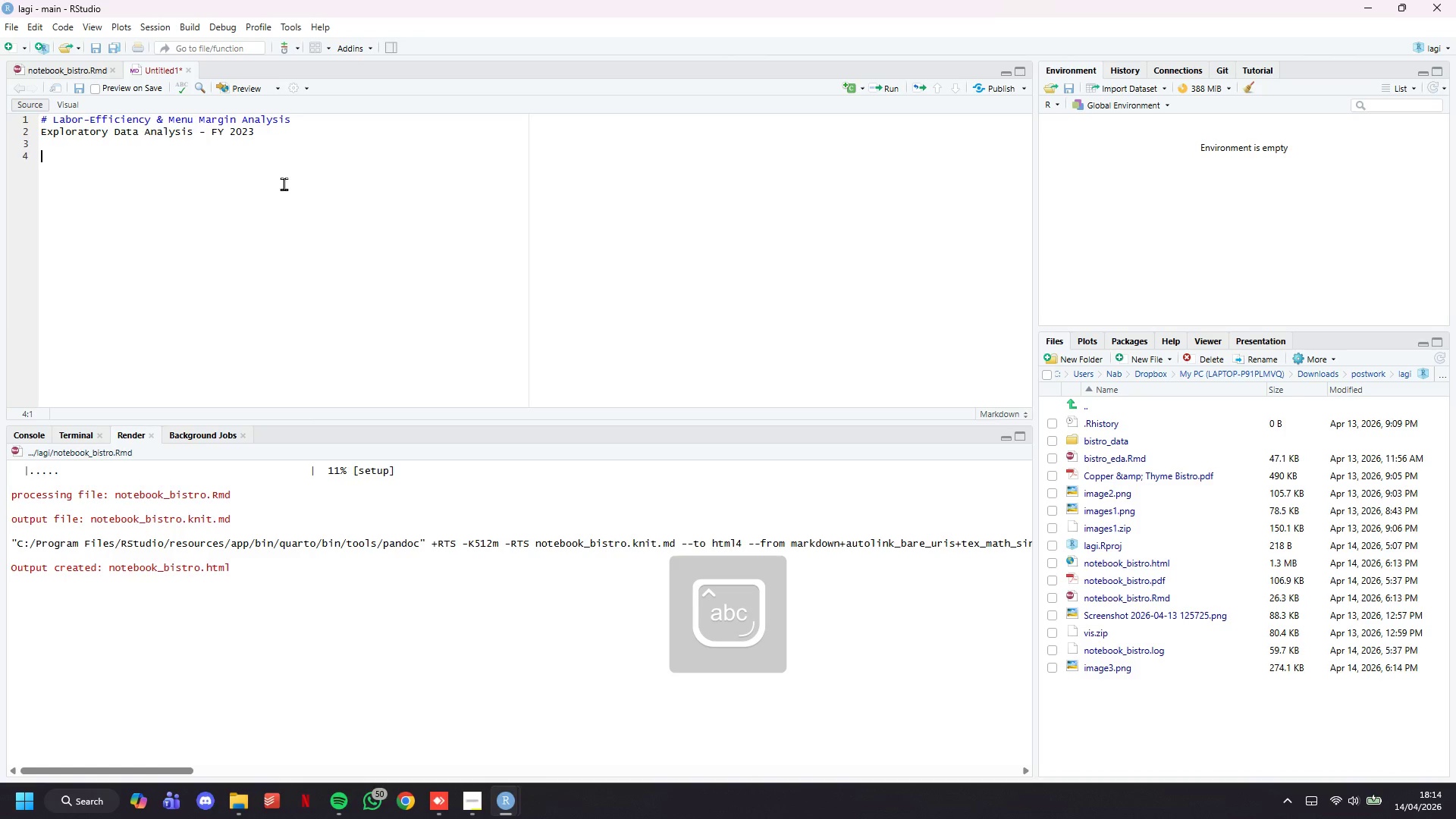 
key(Enter)
 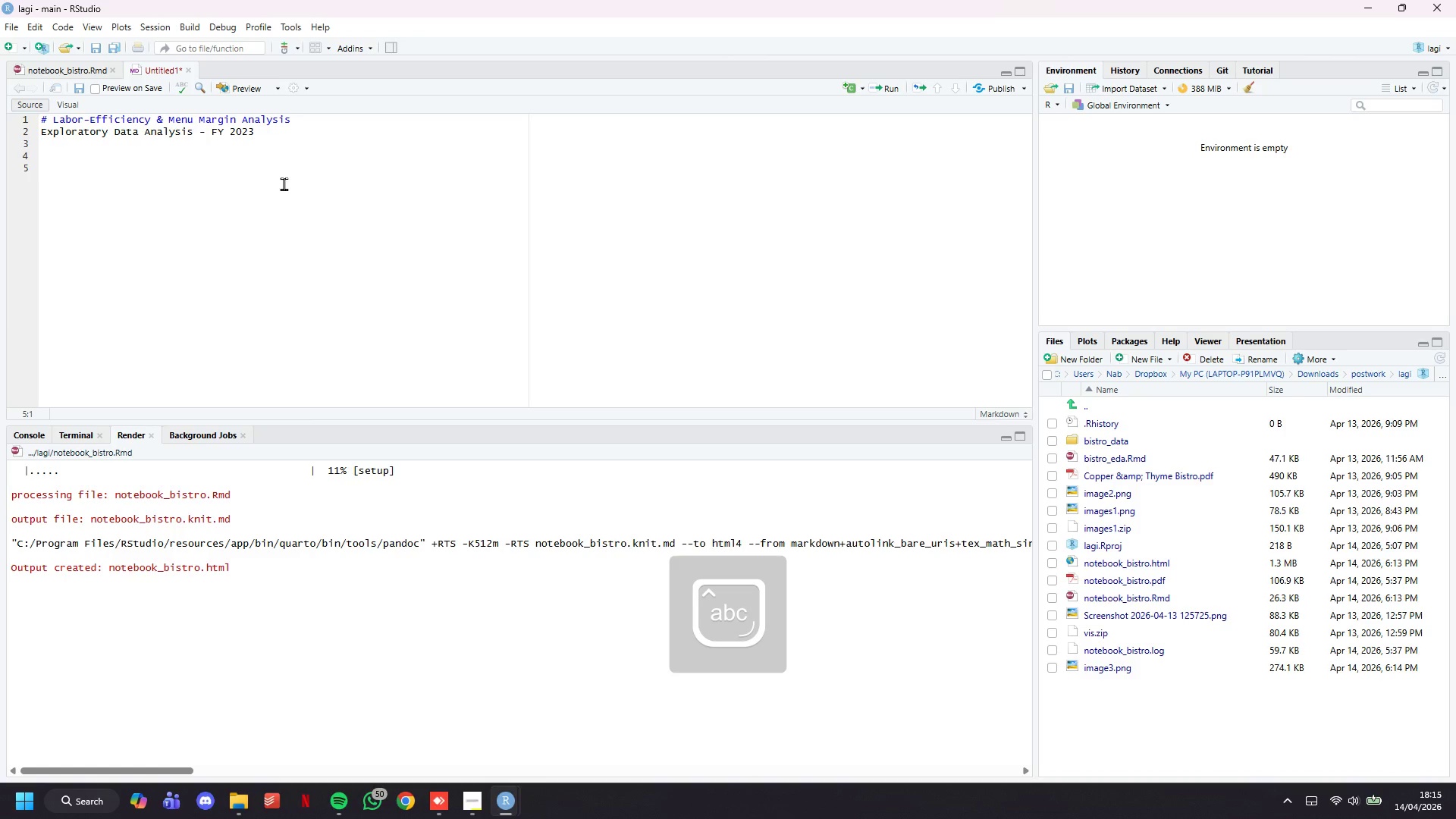 
type(## Executive Summary)
 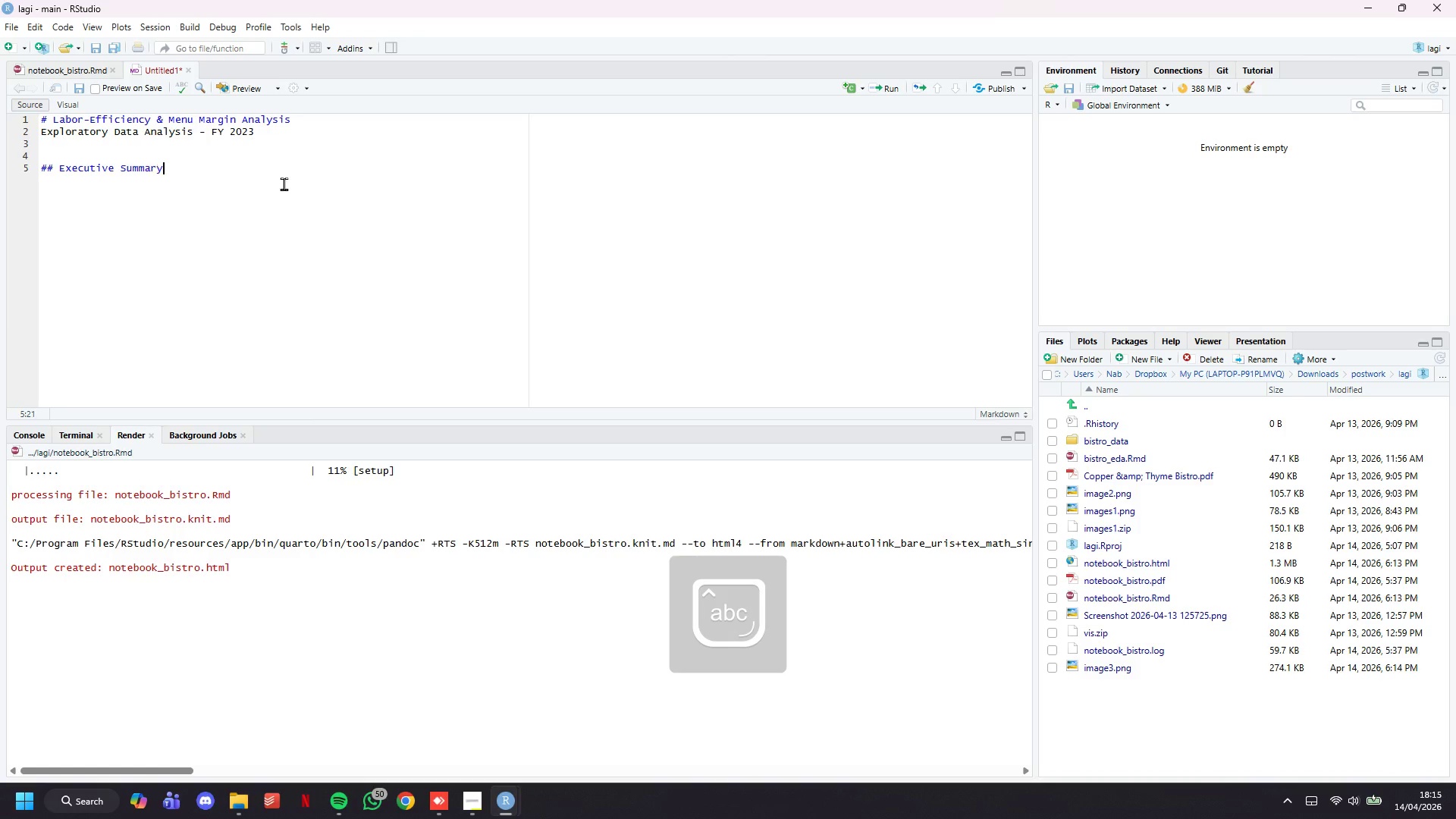 
key(Enter)
 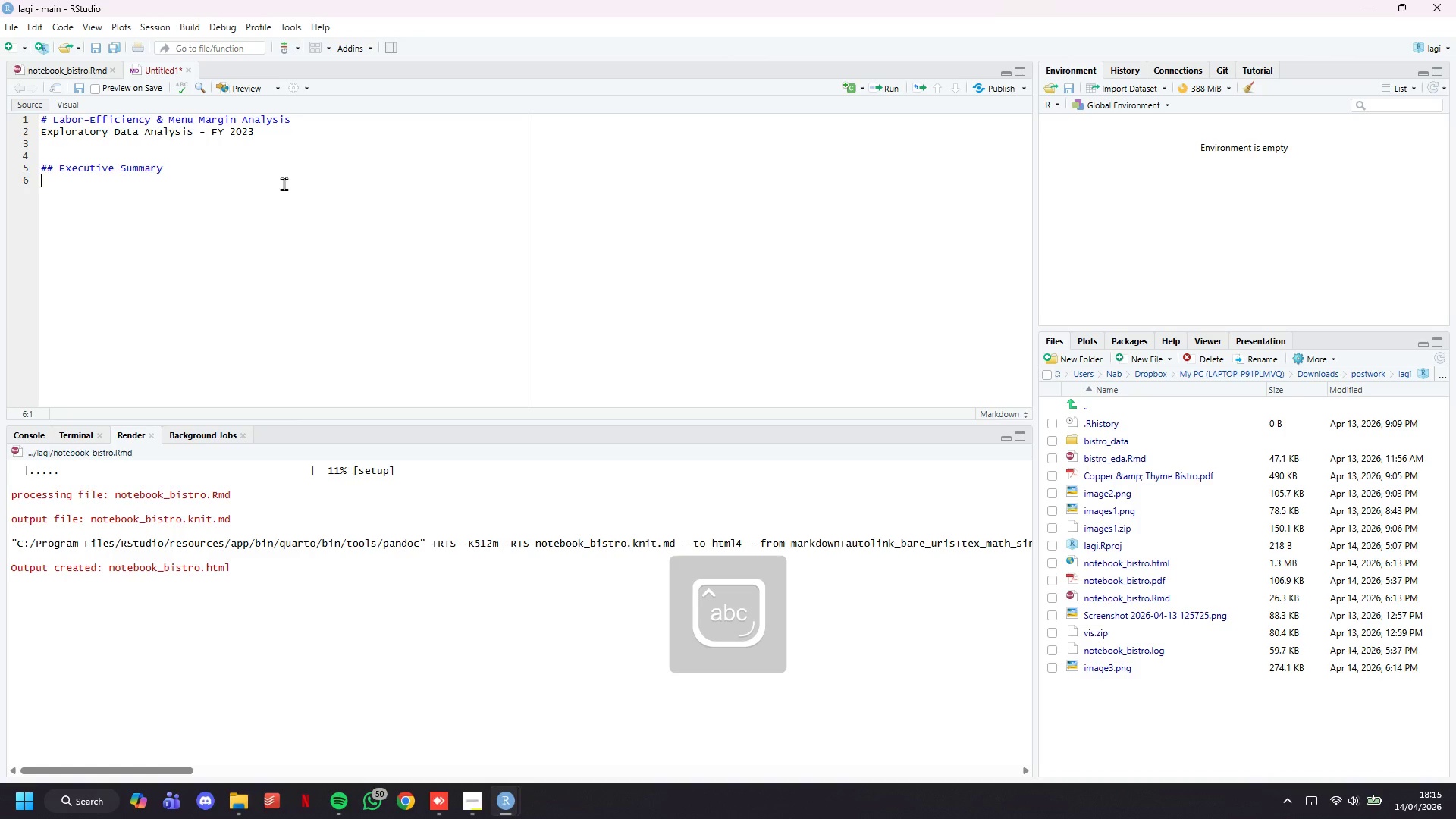 
type(This report )
 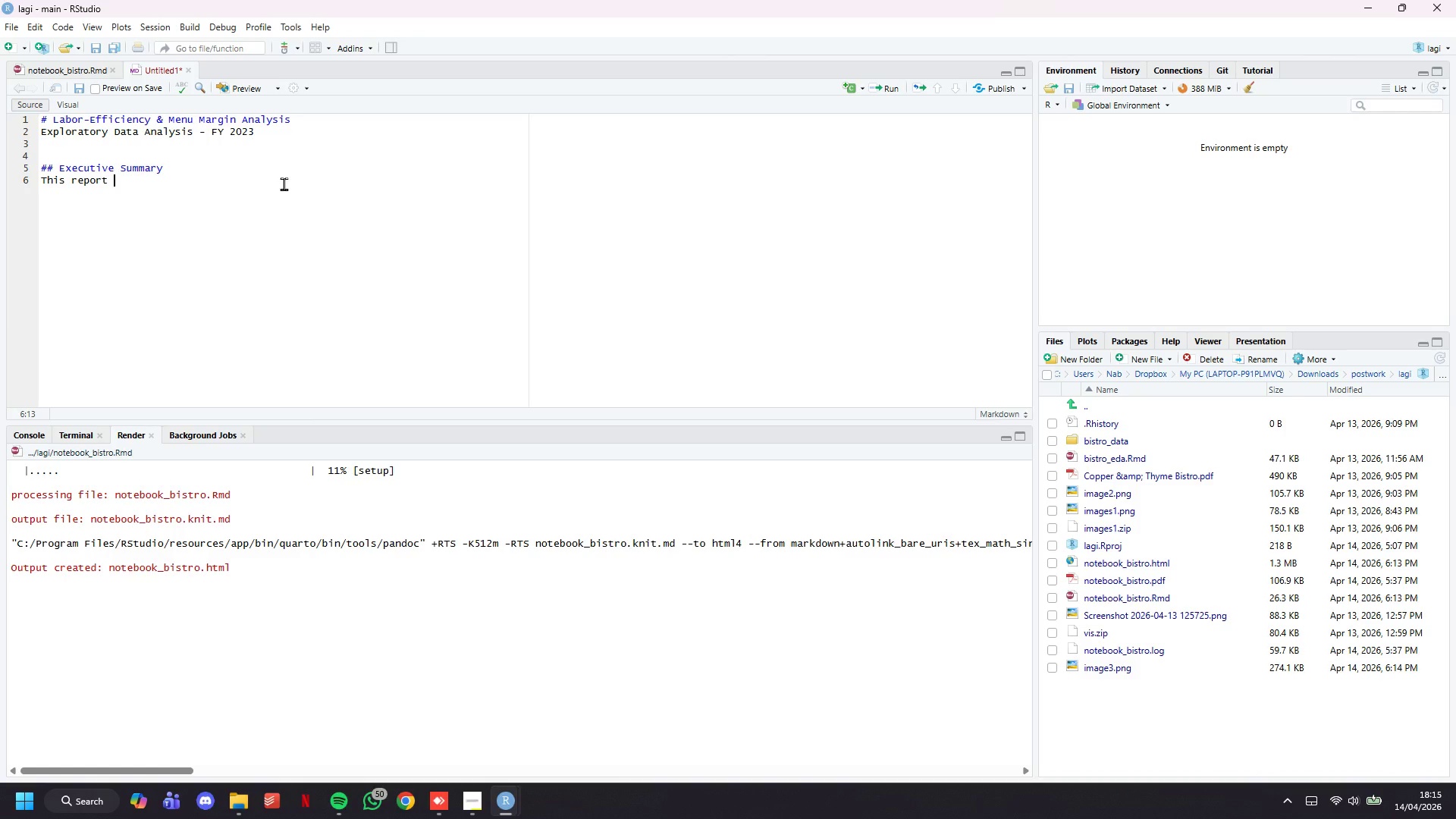 
wait(14.31)
 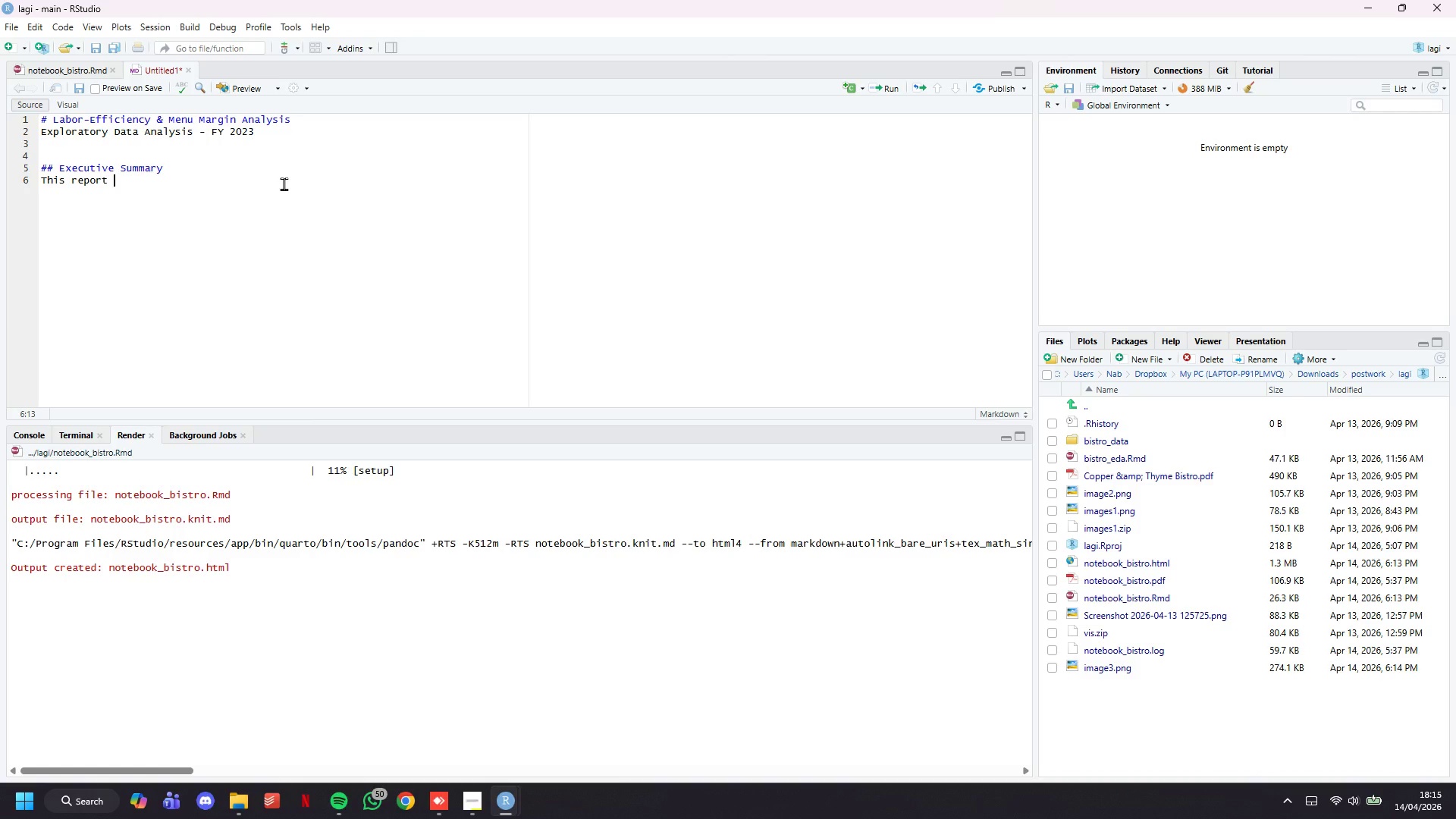 
type(presents an exploratory data analysis of Copper & Tyhme Bistro**)
 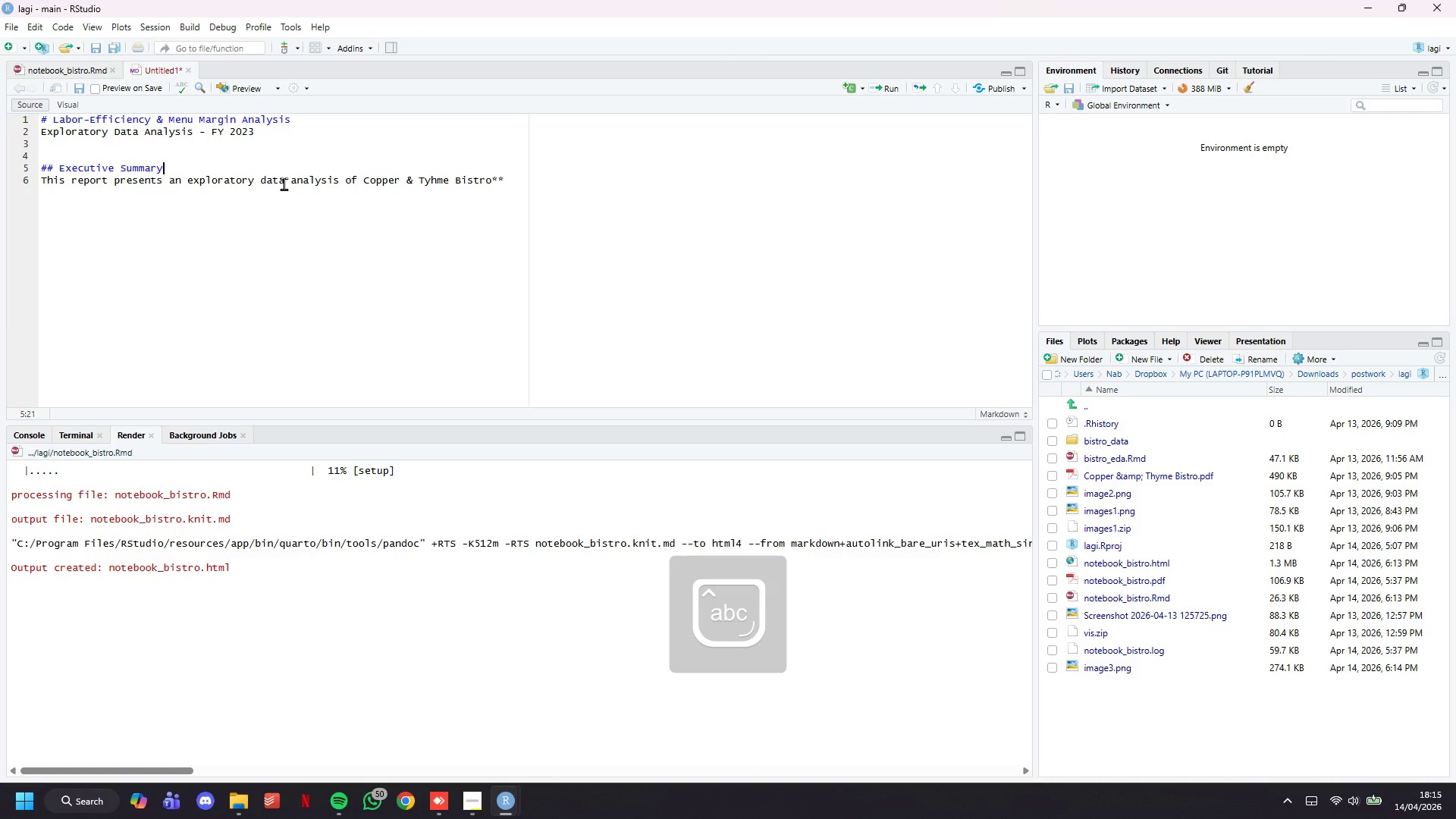 
 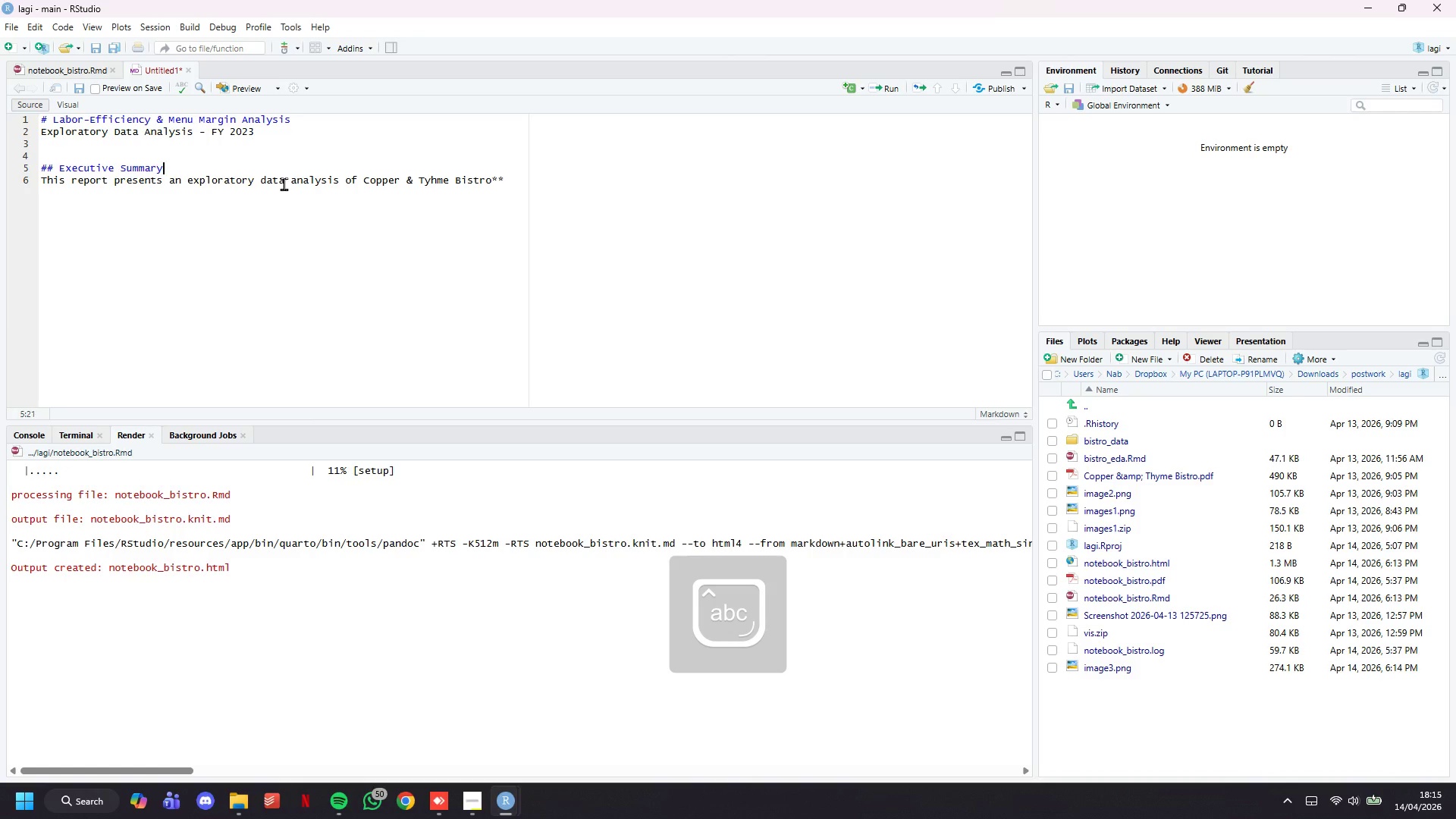 
key(ArrowUp)
 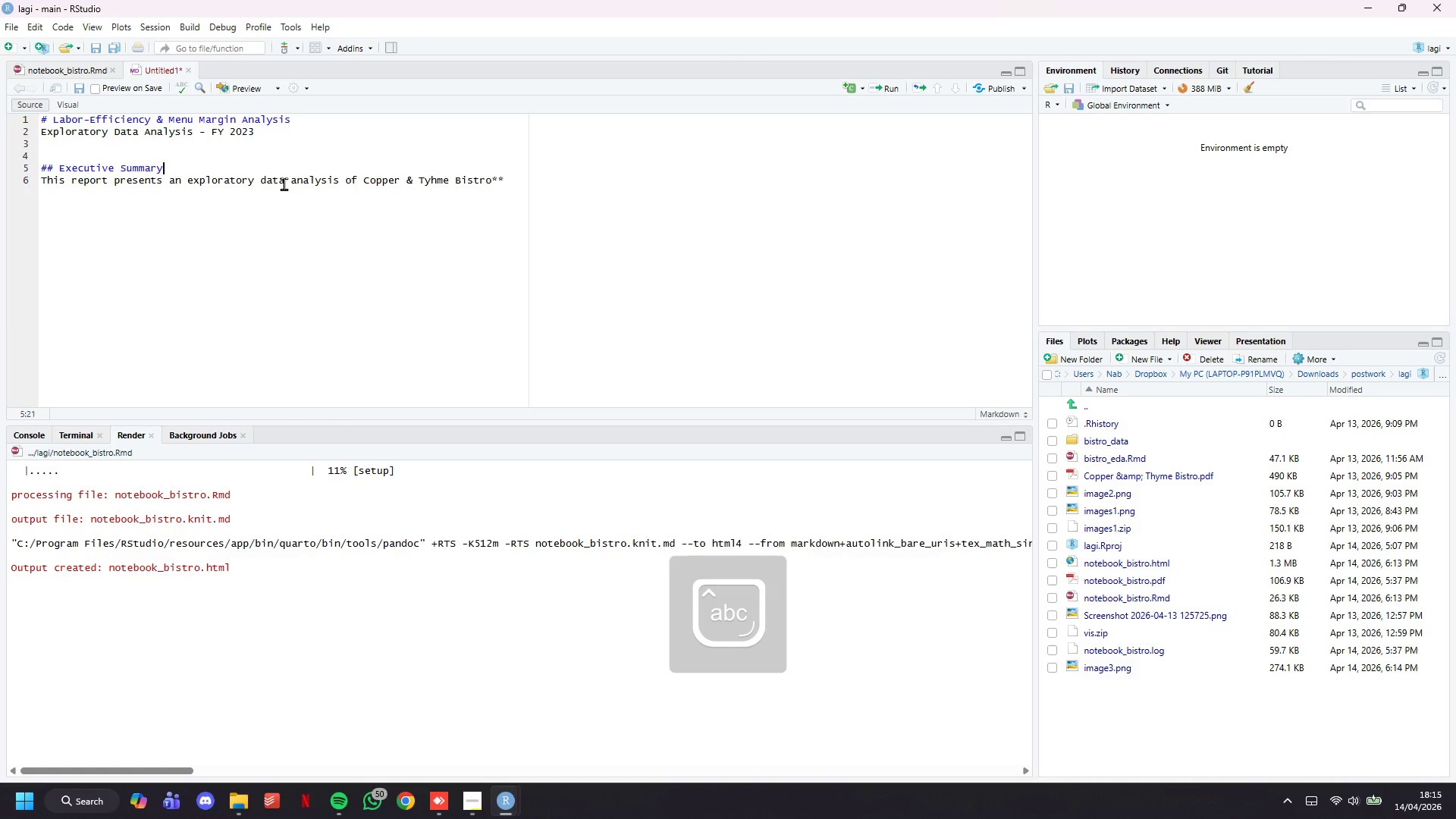 
hold_key(key=ArrowRight, duration=1.51)
 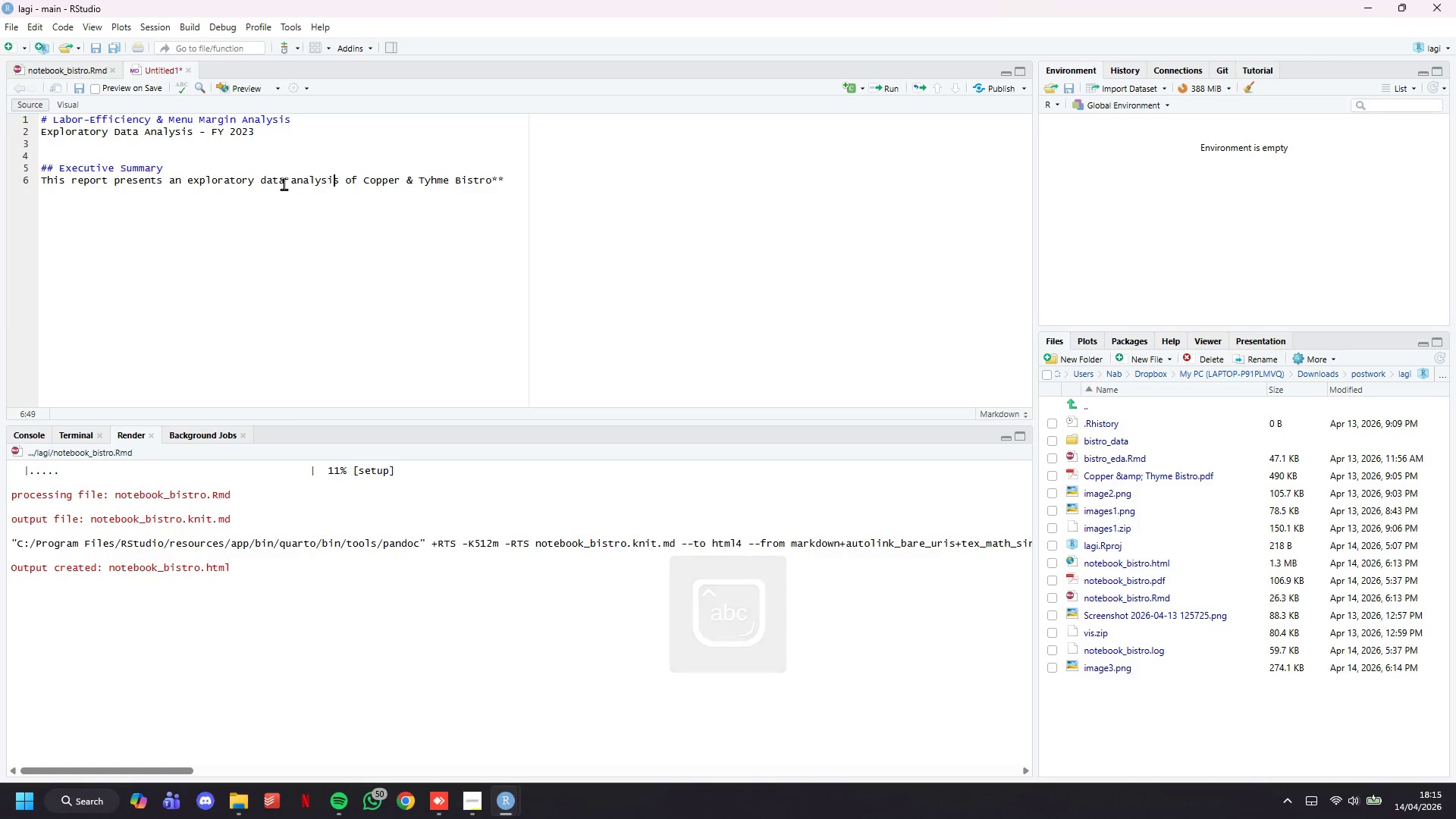 
hold_key(key=ArrowRight, duration=0.52)
 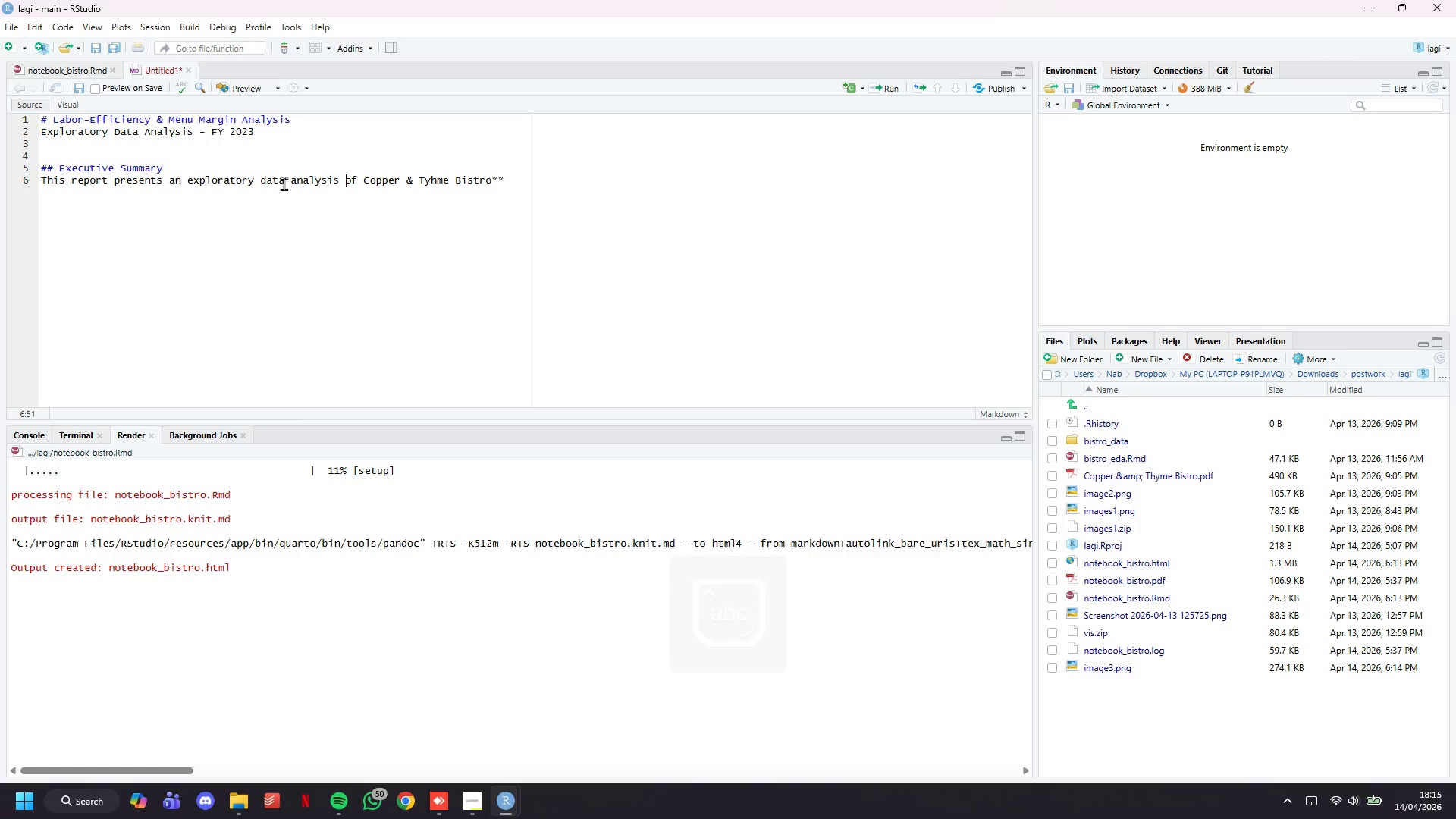 
key(ArrowRight)
 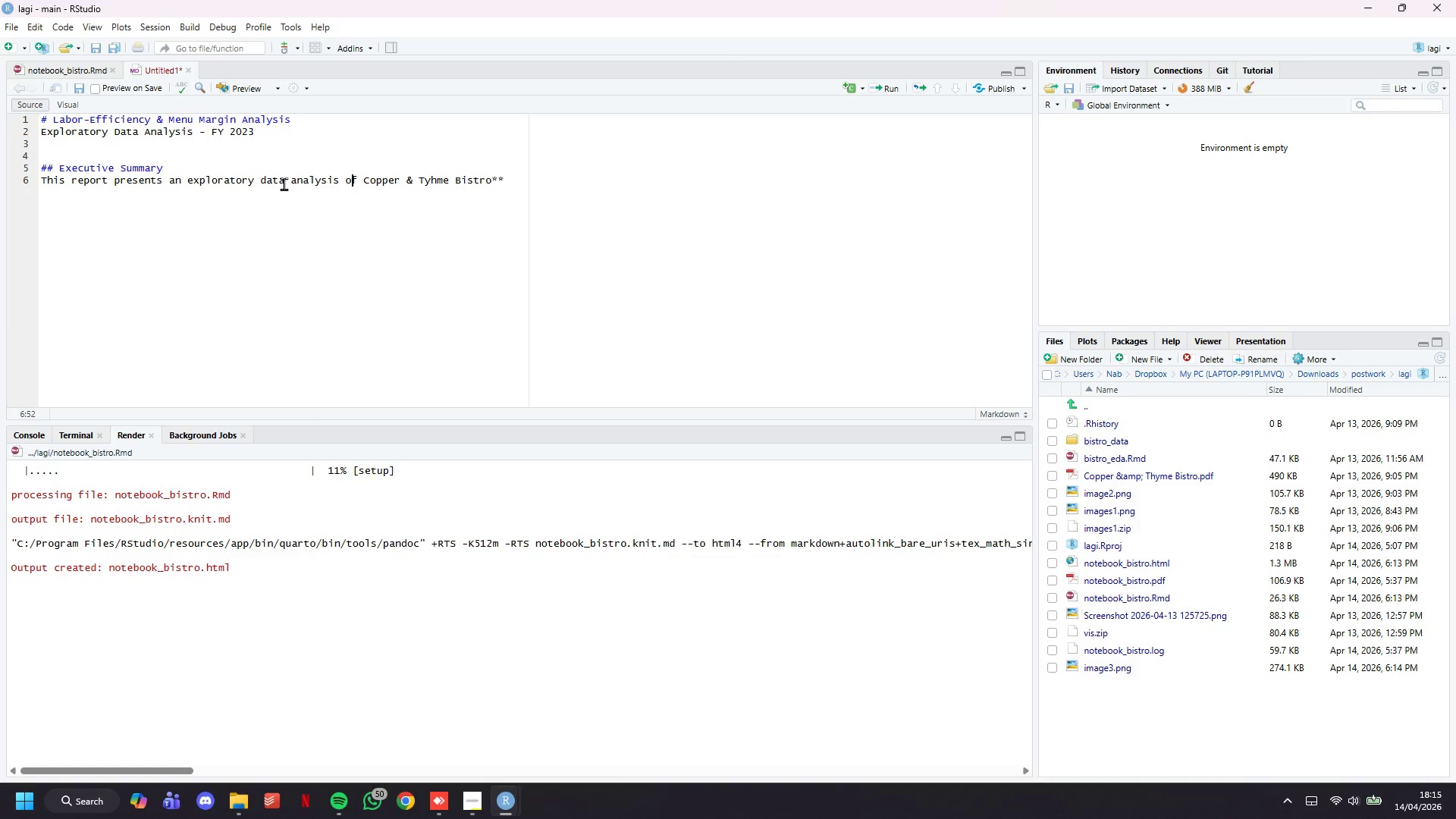 
key(ArrowRight)
 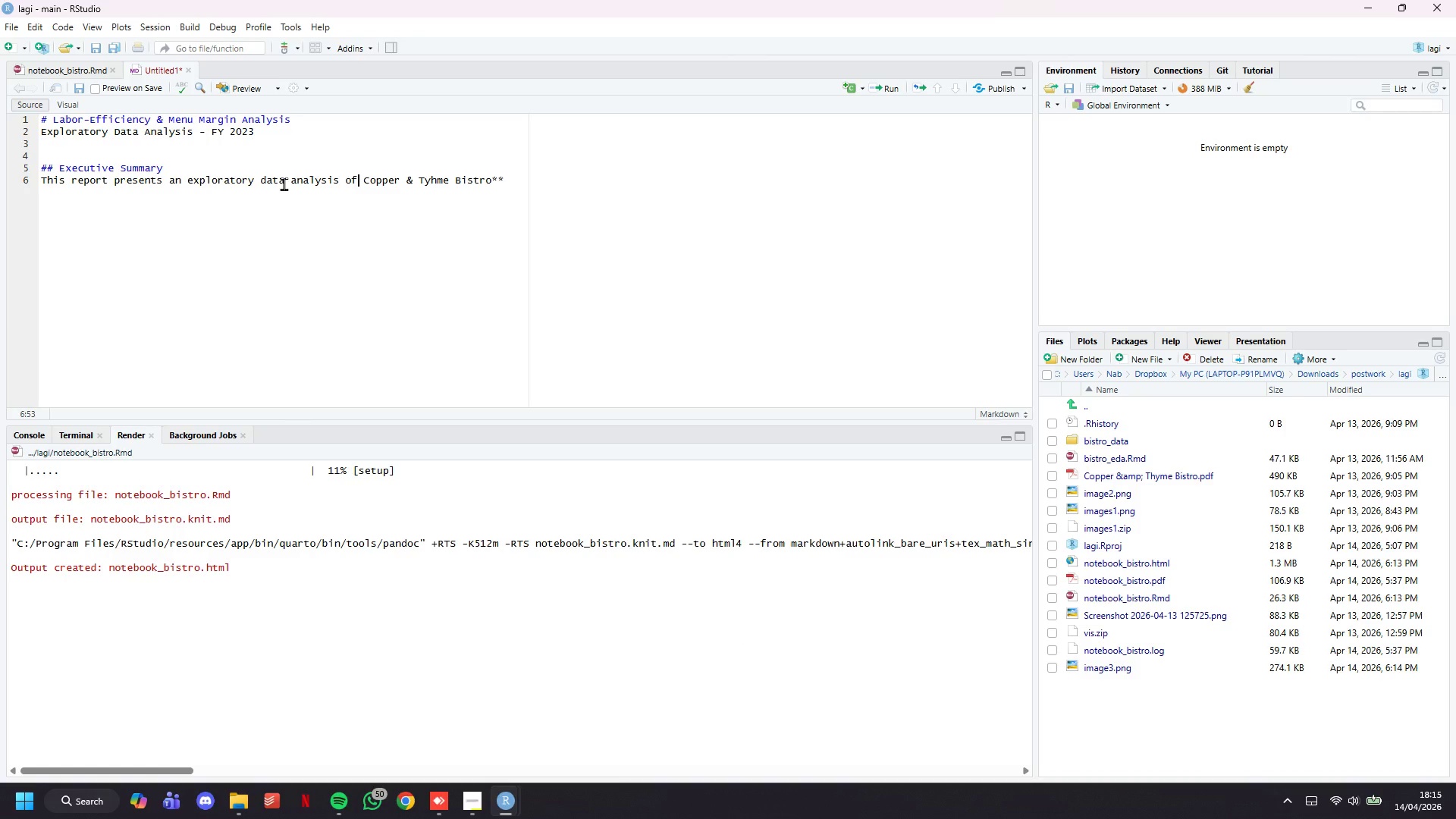 
key(ArrowRight)
 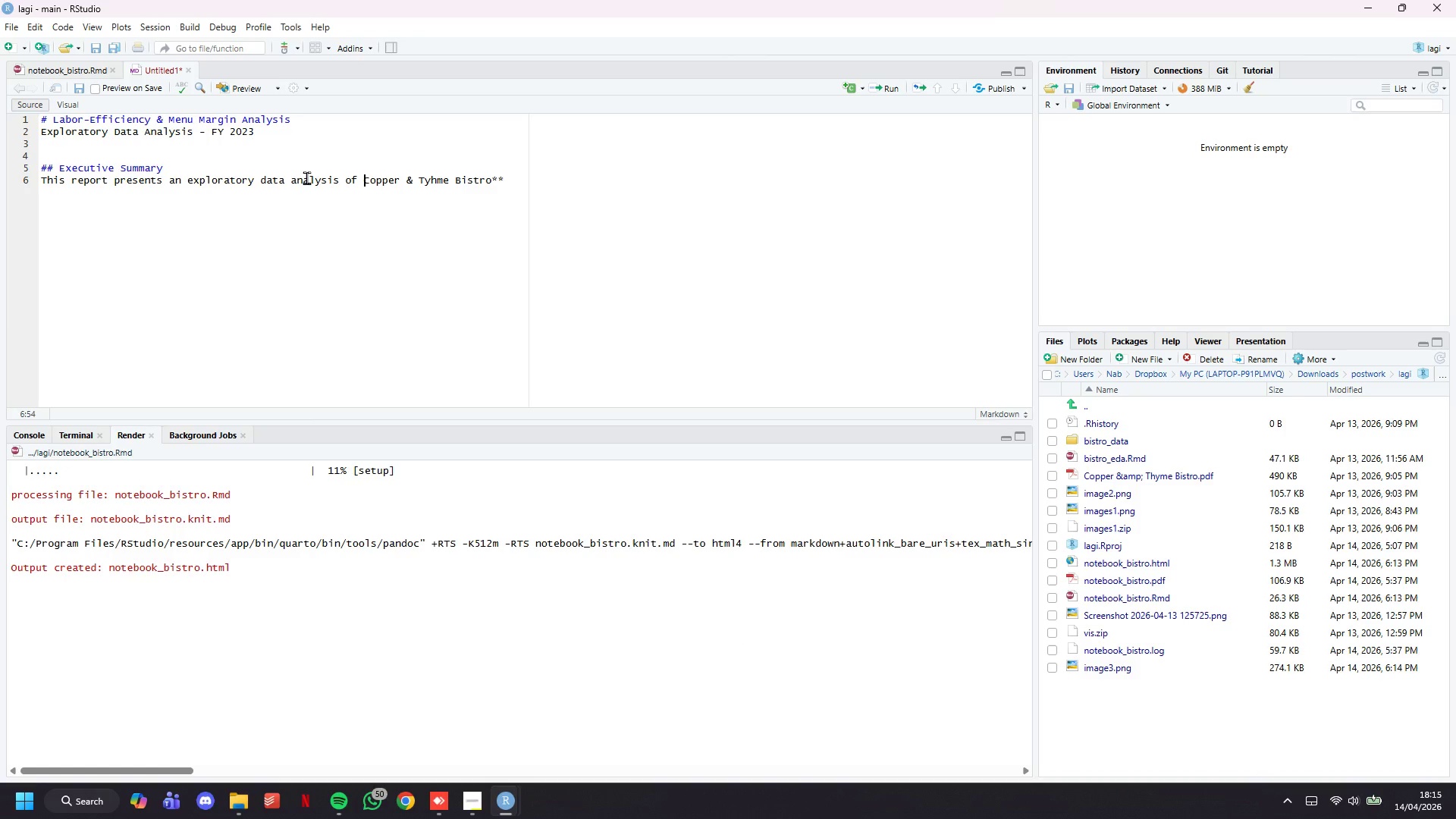 
type(**)
 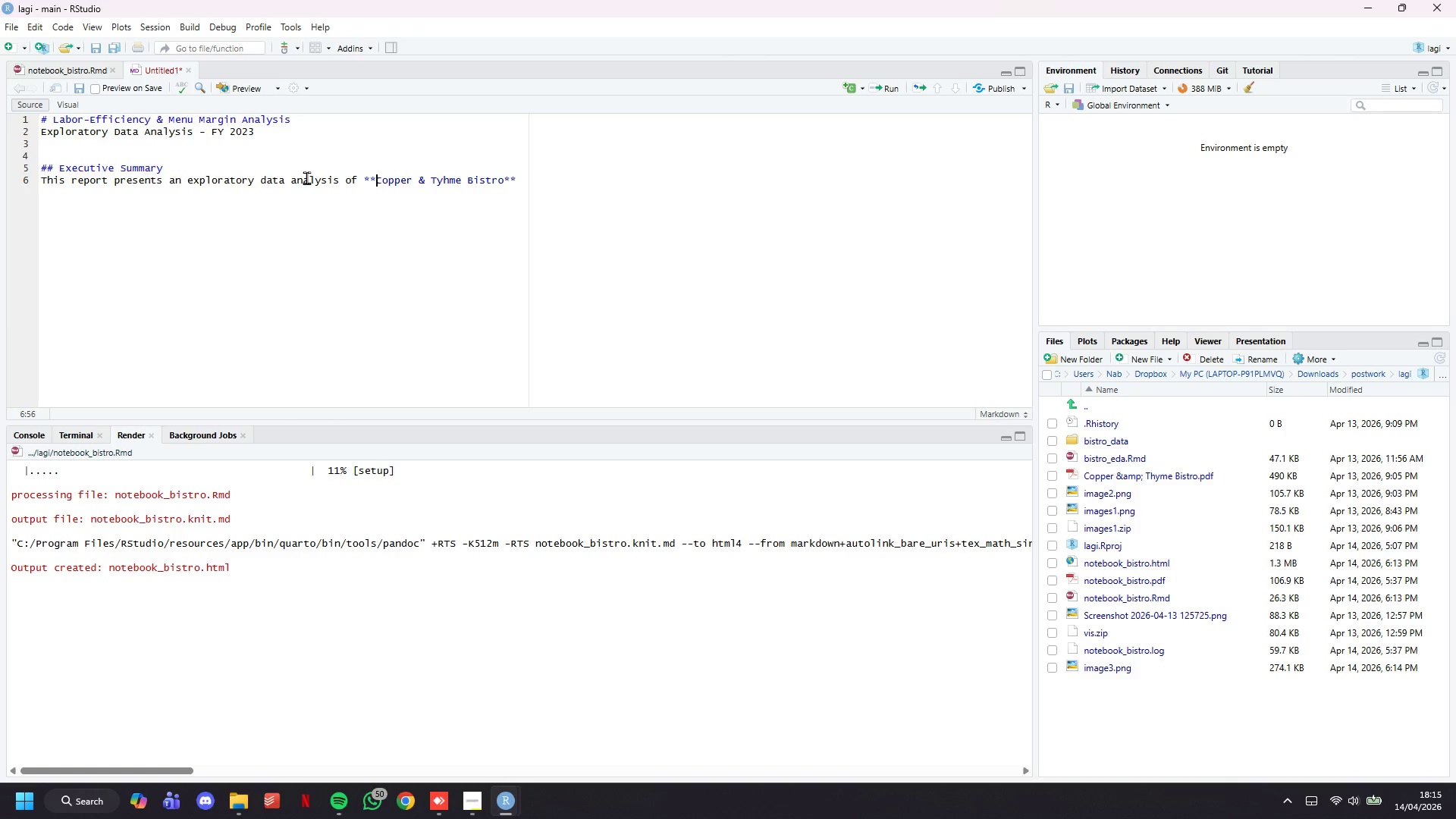 
key(ArrowDown)
 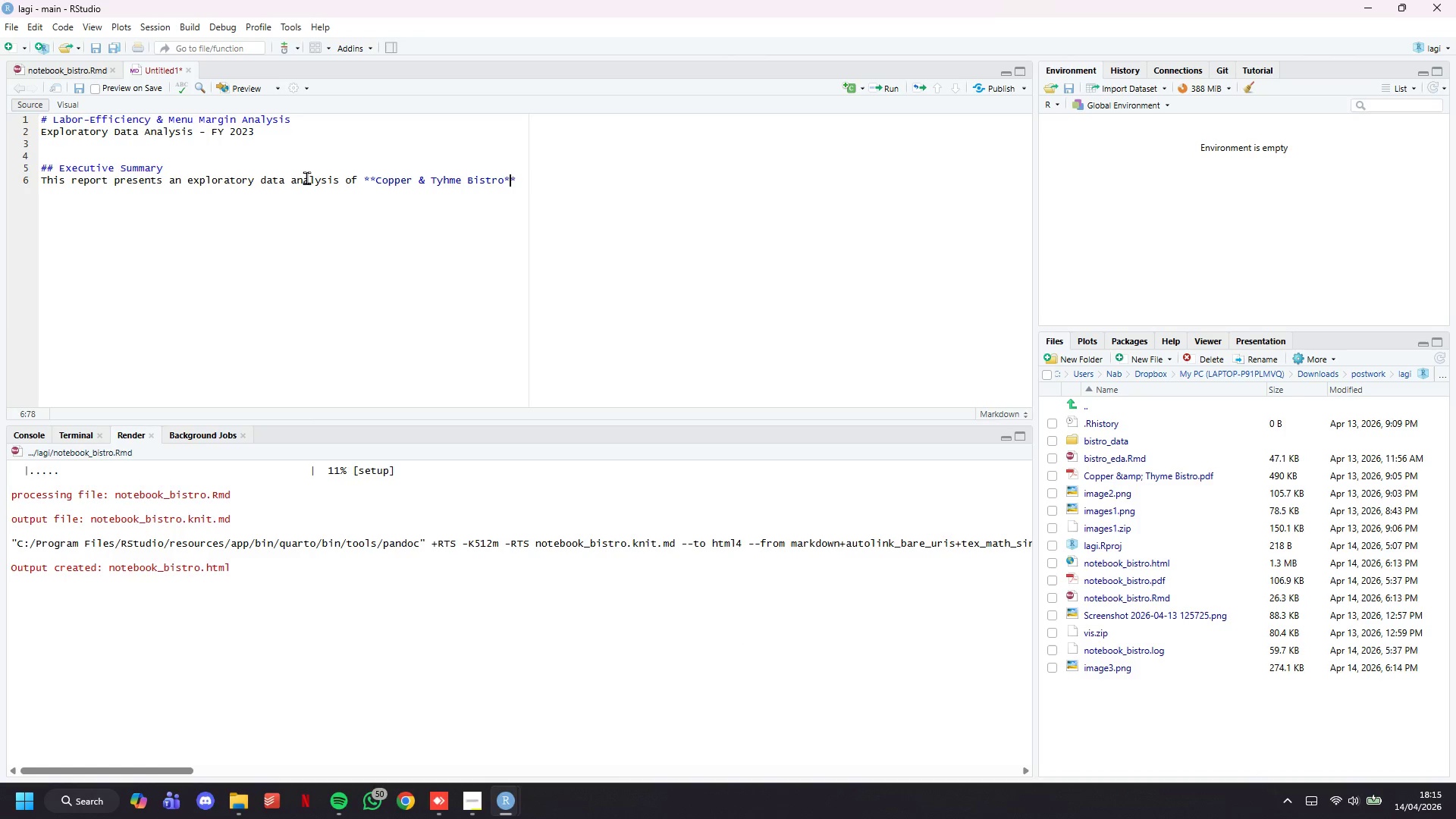 
key(ArrowLeft)
 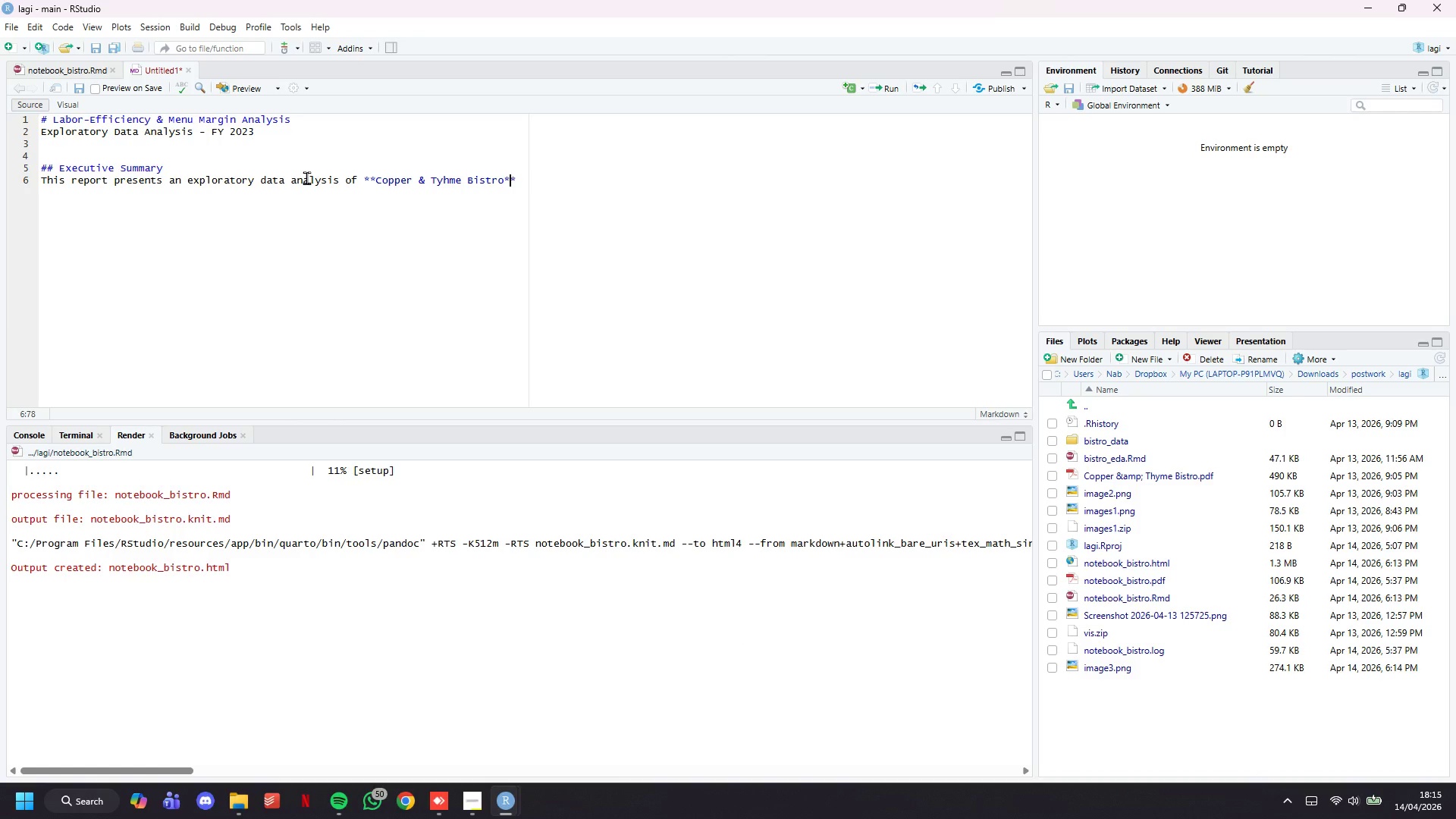 
key(ArrowRight)
 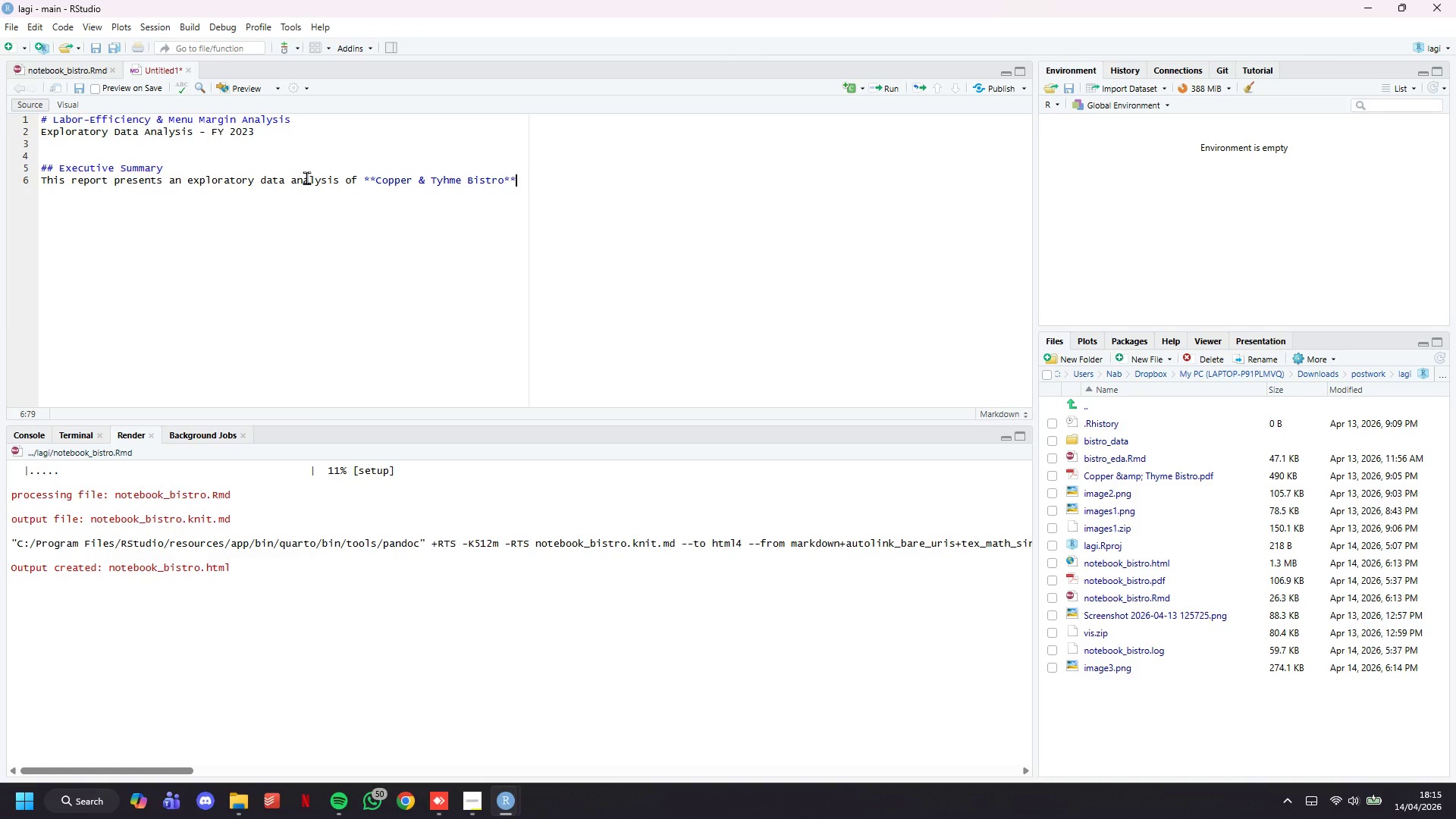 
type( r)
key(Backspace)
type(transaction data for fiscal year 2023 ())
 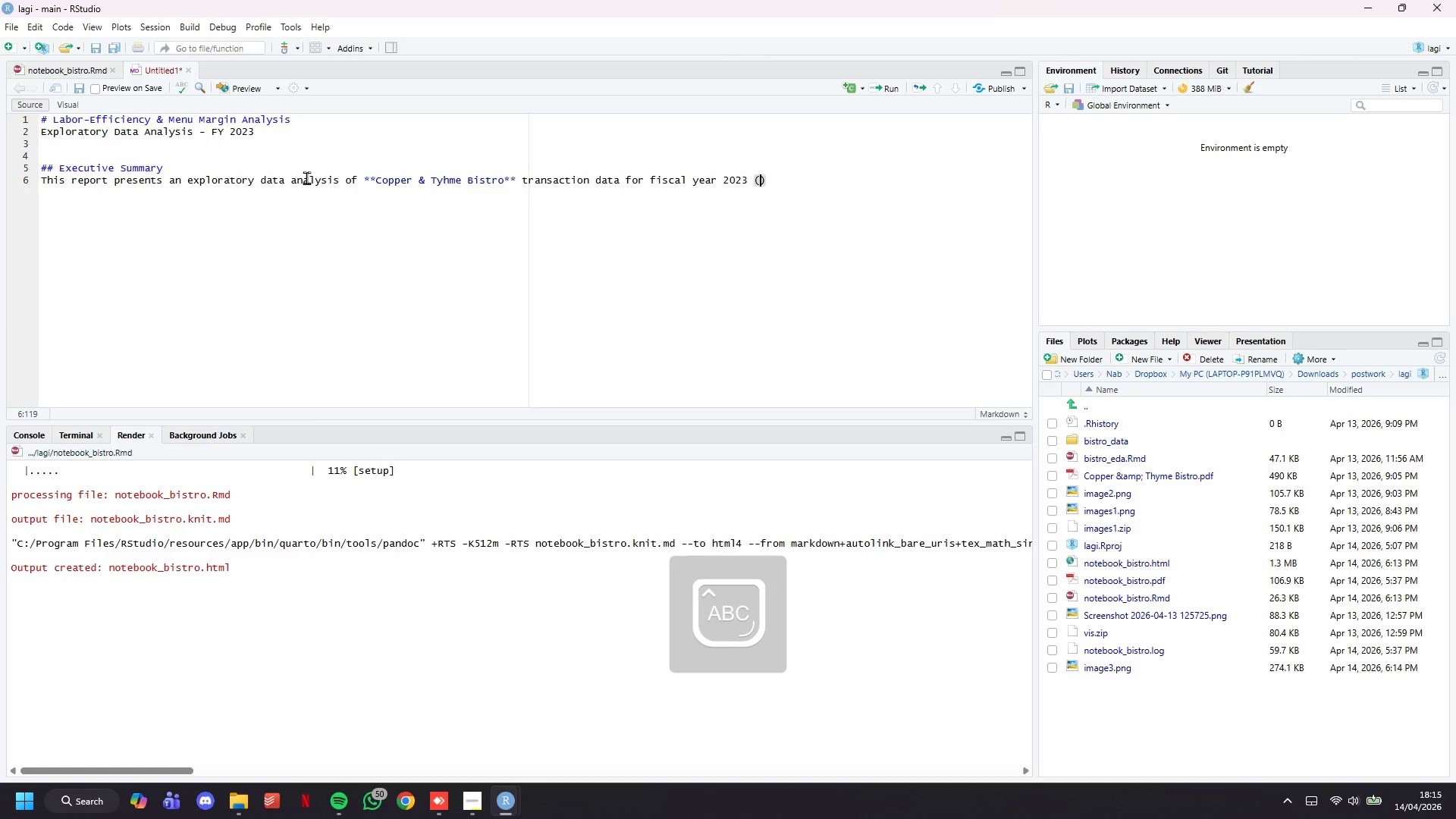 
 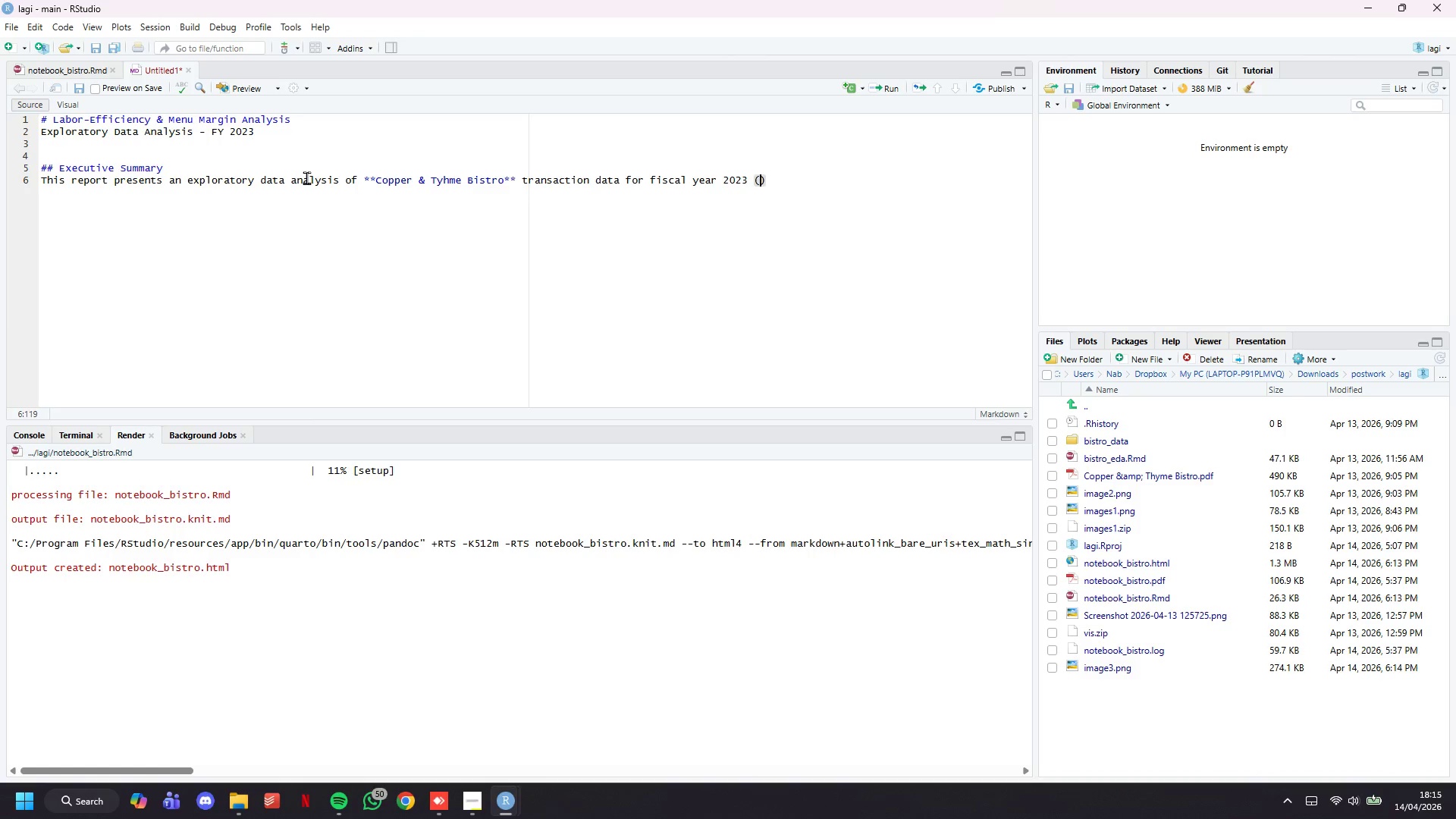 
key(ArrowLeft)
 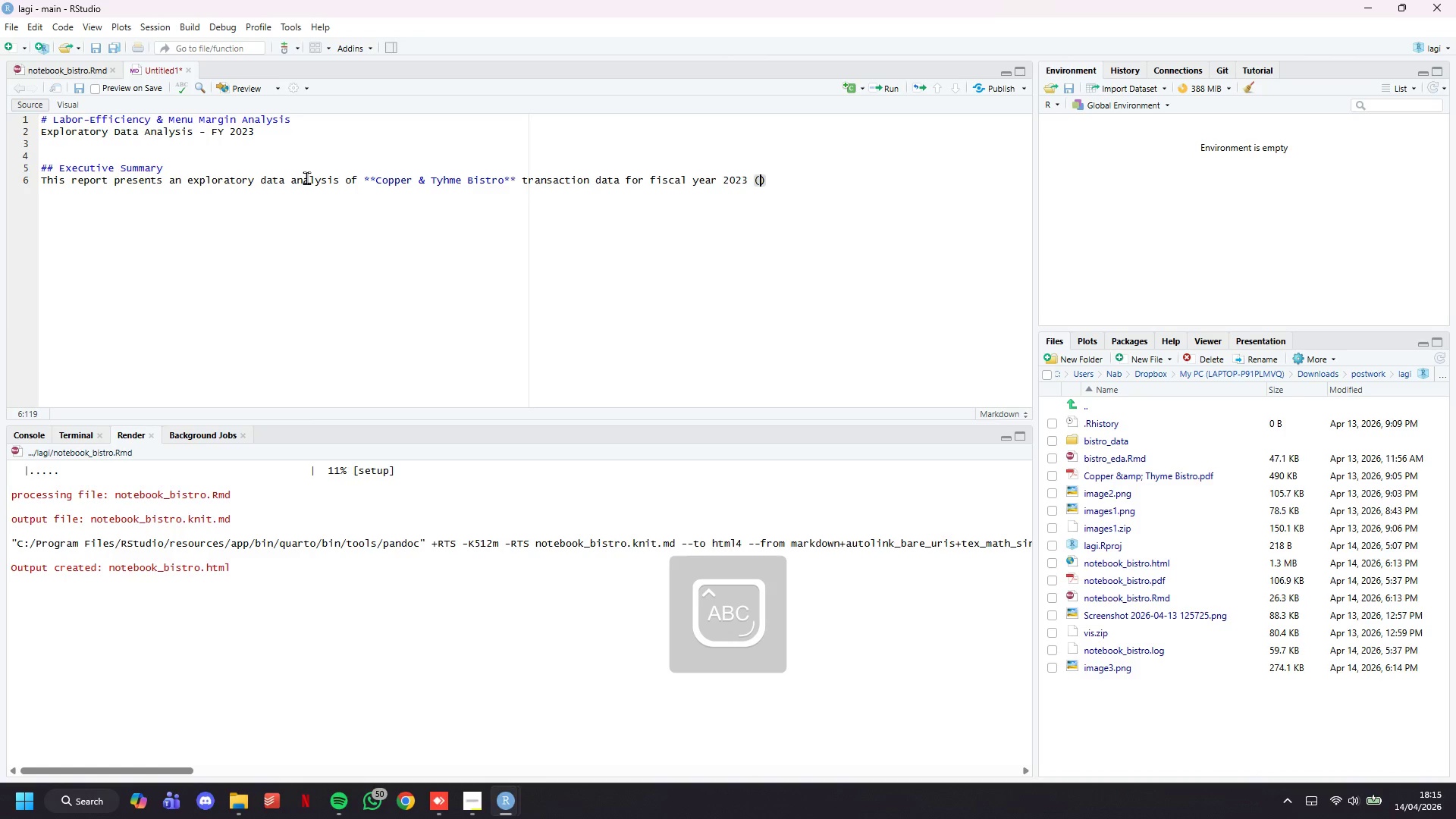 
type(Jnua)
key(Backspace)
key(Backspace)
key(Backspace)
type(anuary 1 - Deceme)
key(Backspace)
type(ber 31 2023)
 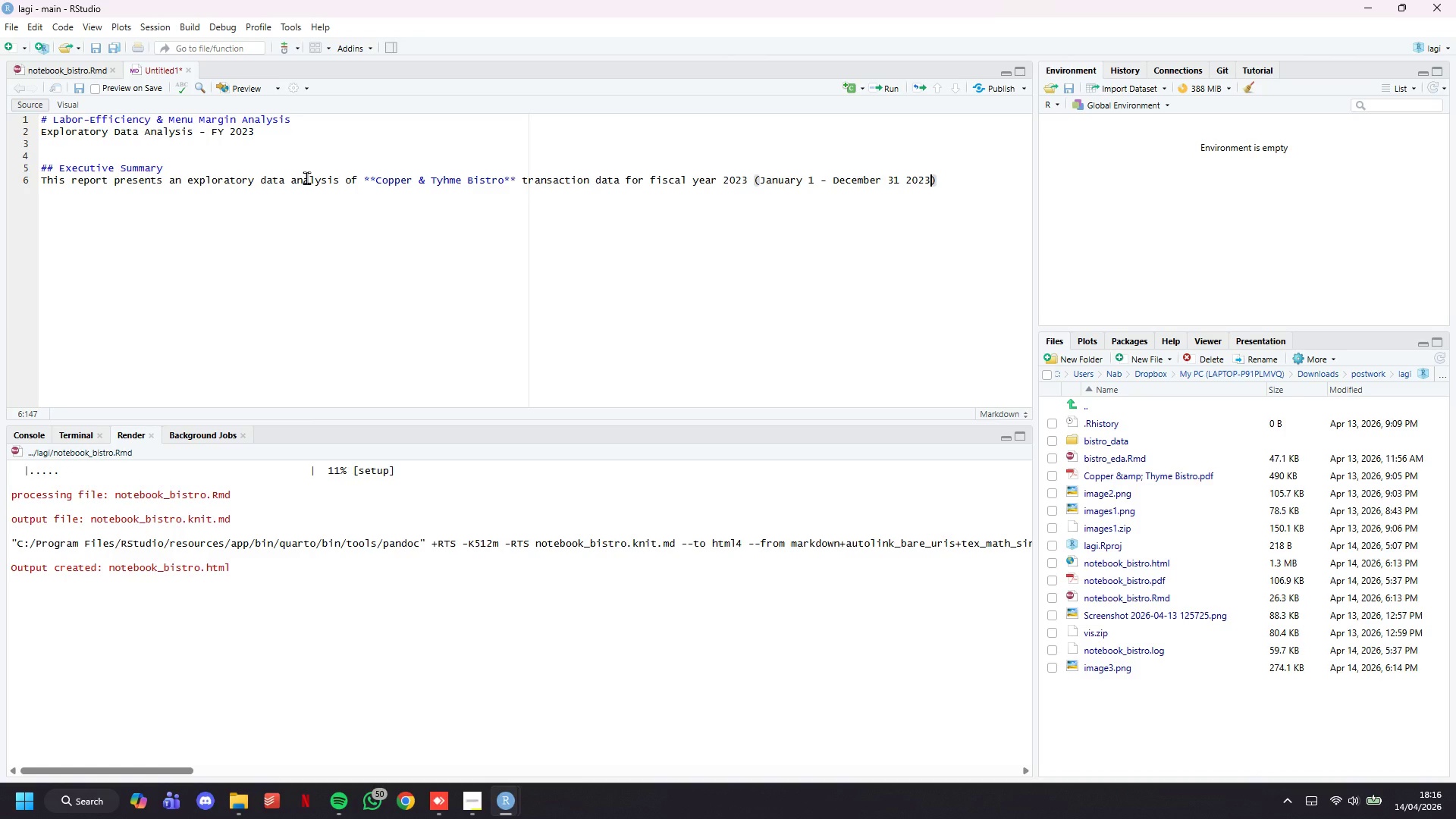 
key(ArrowRight)
 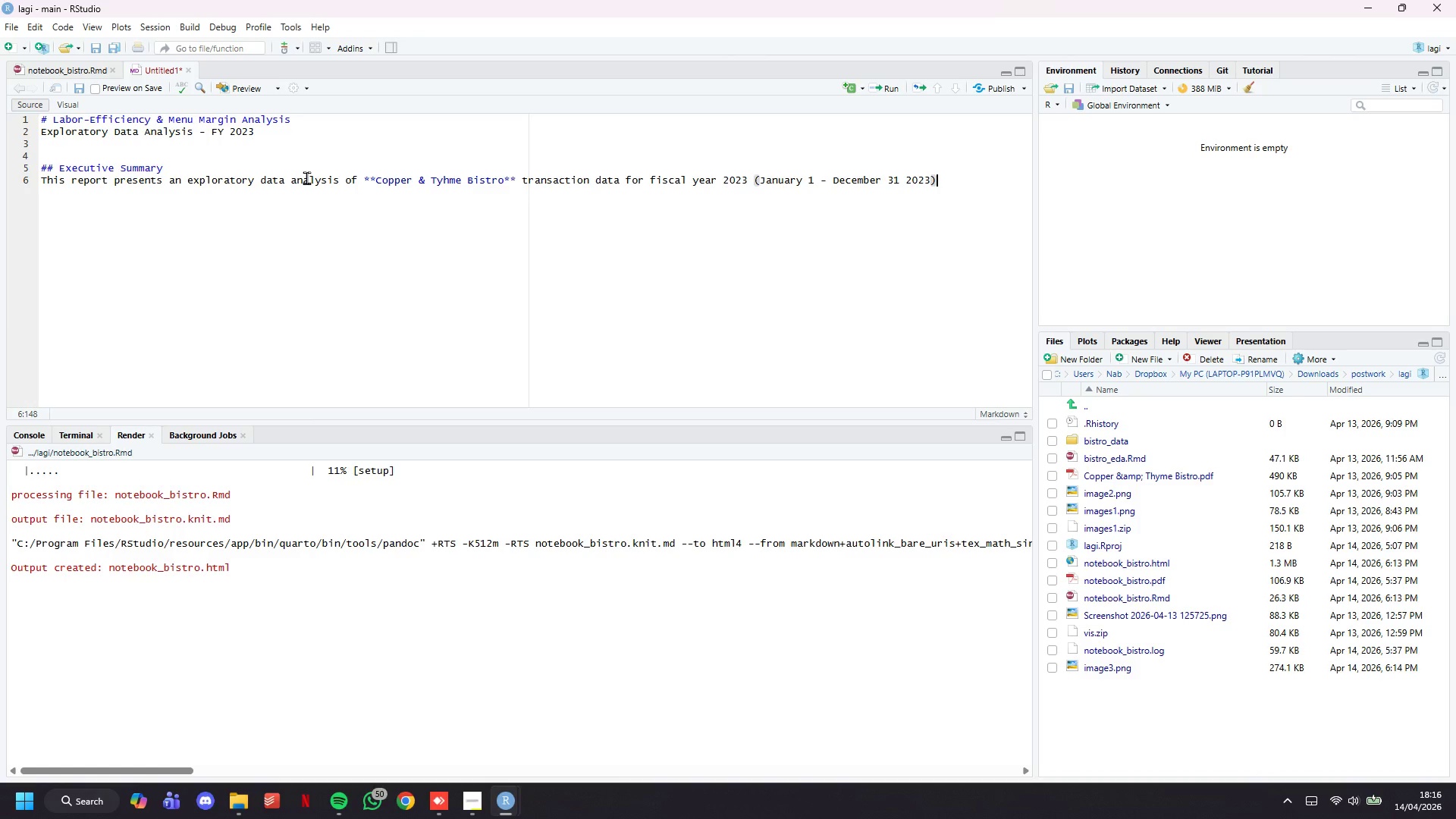 
type(. The dataset )
 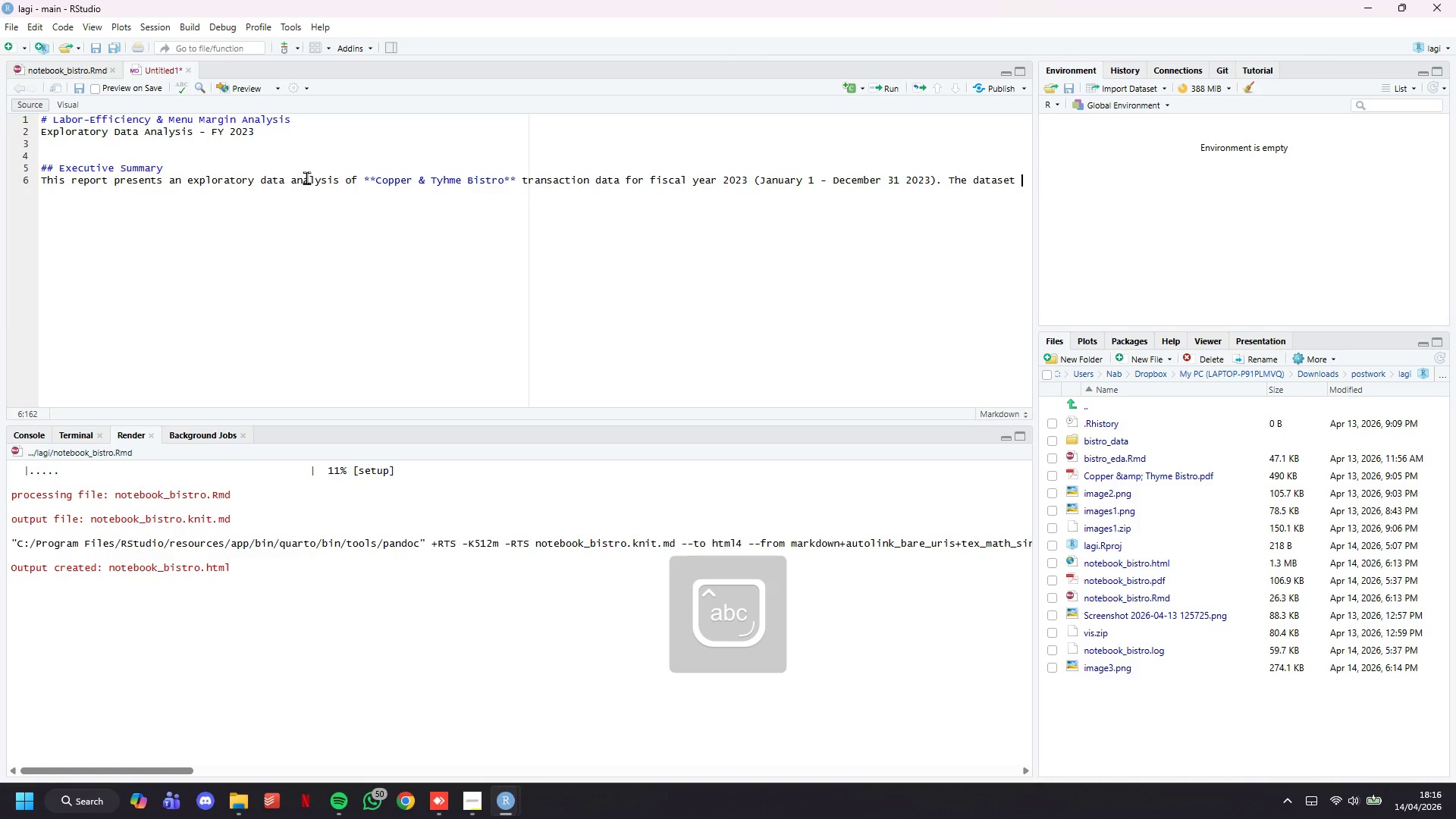 
key(Enter)
 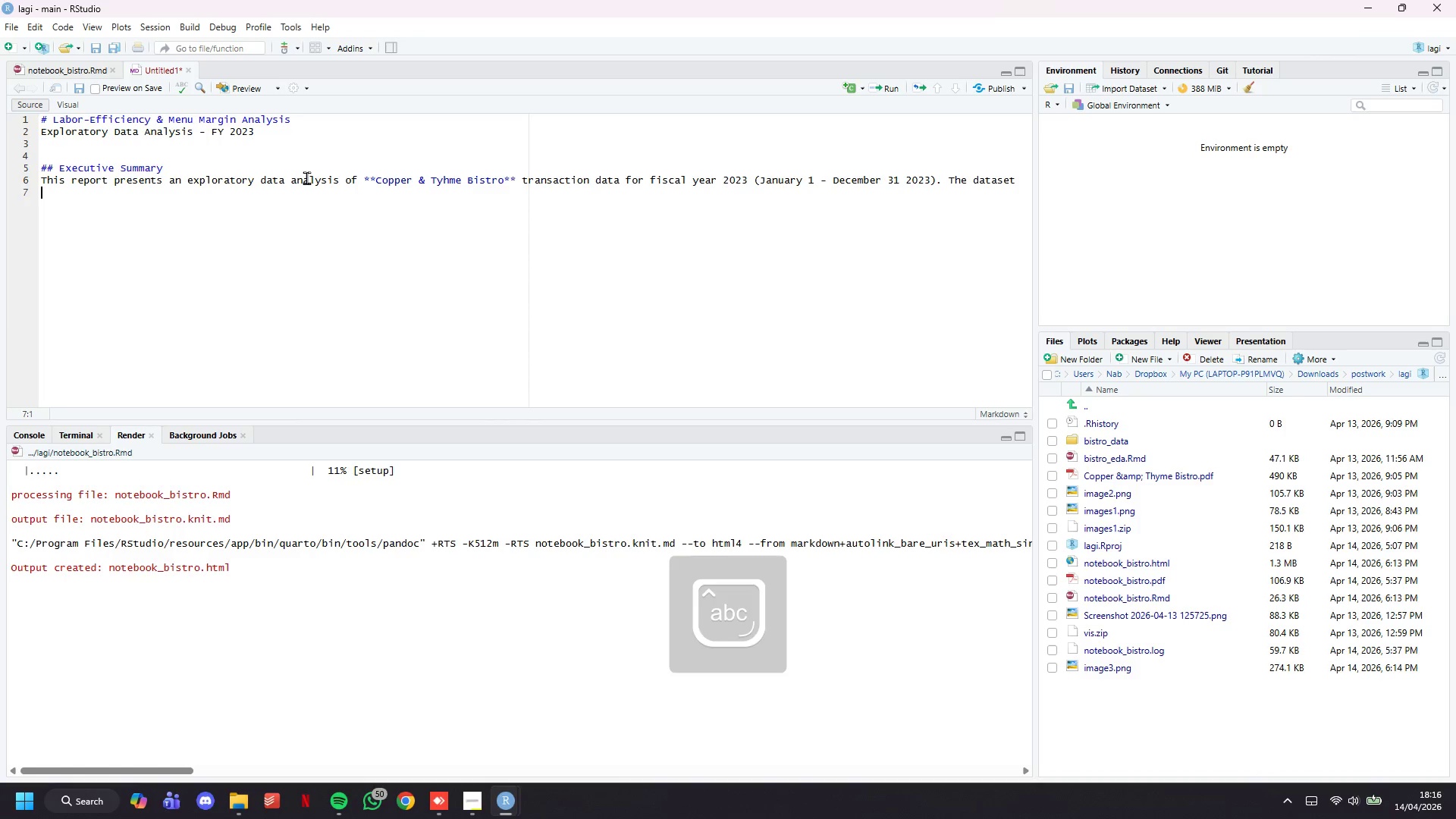 
type(comprises 49,749 customer transactions. 162,189 line items and 28 menu items across six categorues, )
key(Backspace)
key(Backspace)
key(Backspace)
key(Backspace)
key(Backspace)
type(ies, )
key(Backspace)
key(Backspace)
type(.)
 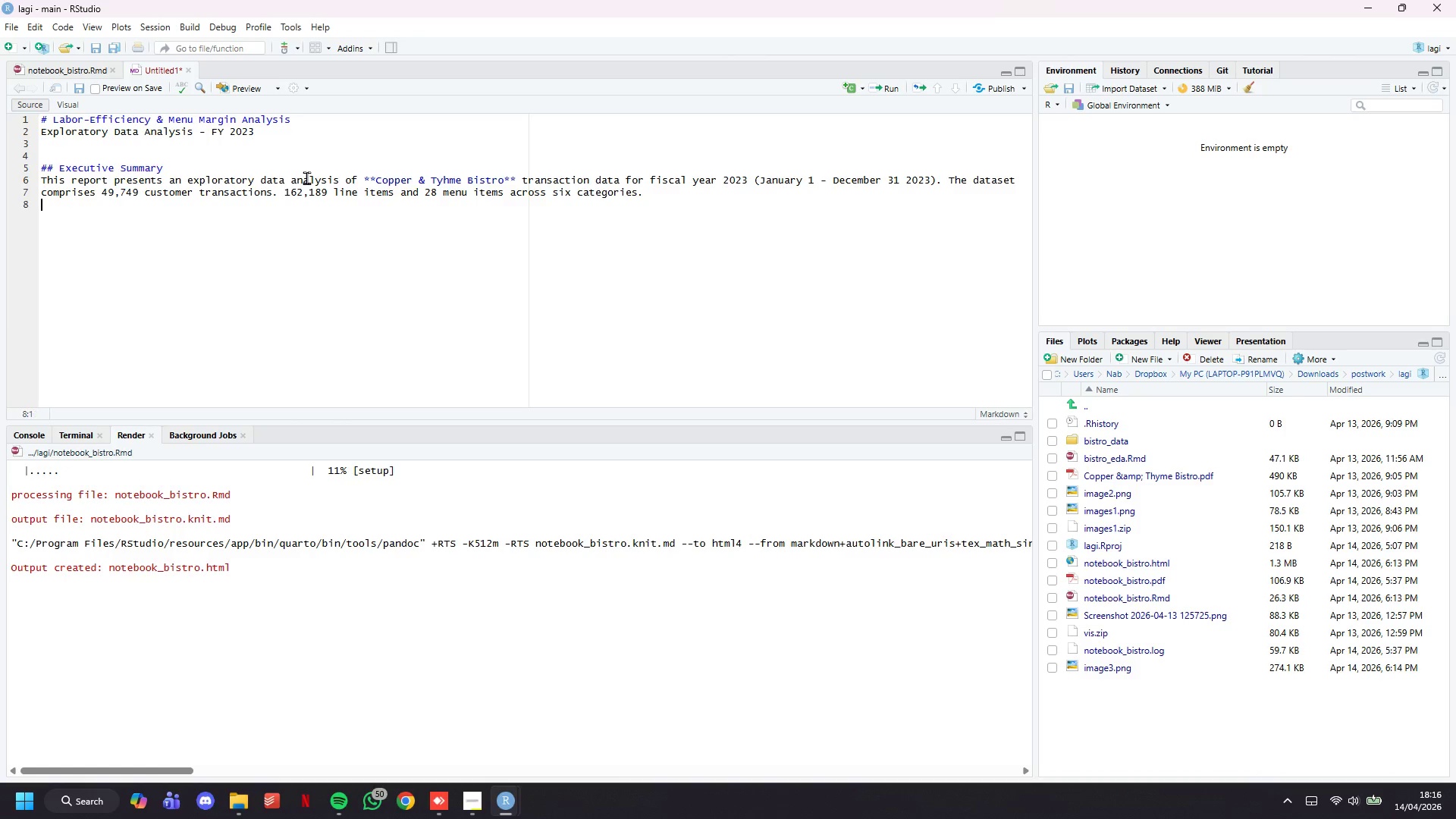 
key(Enter)
 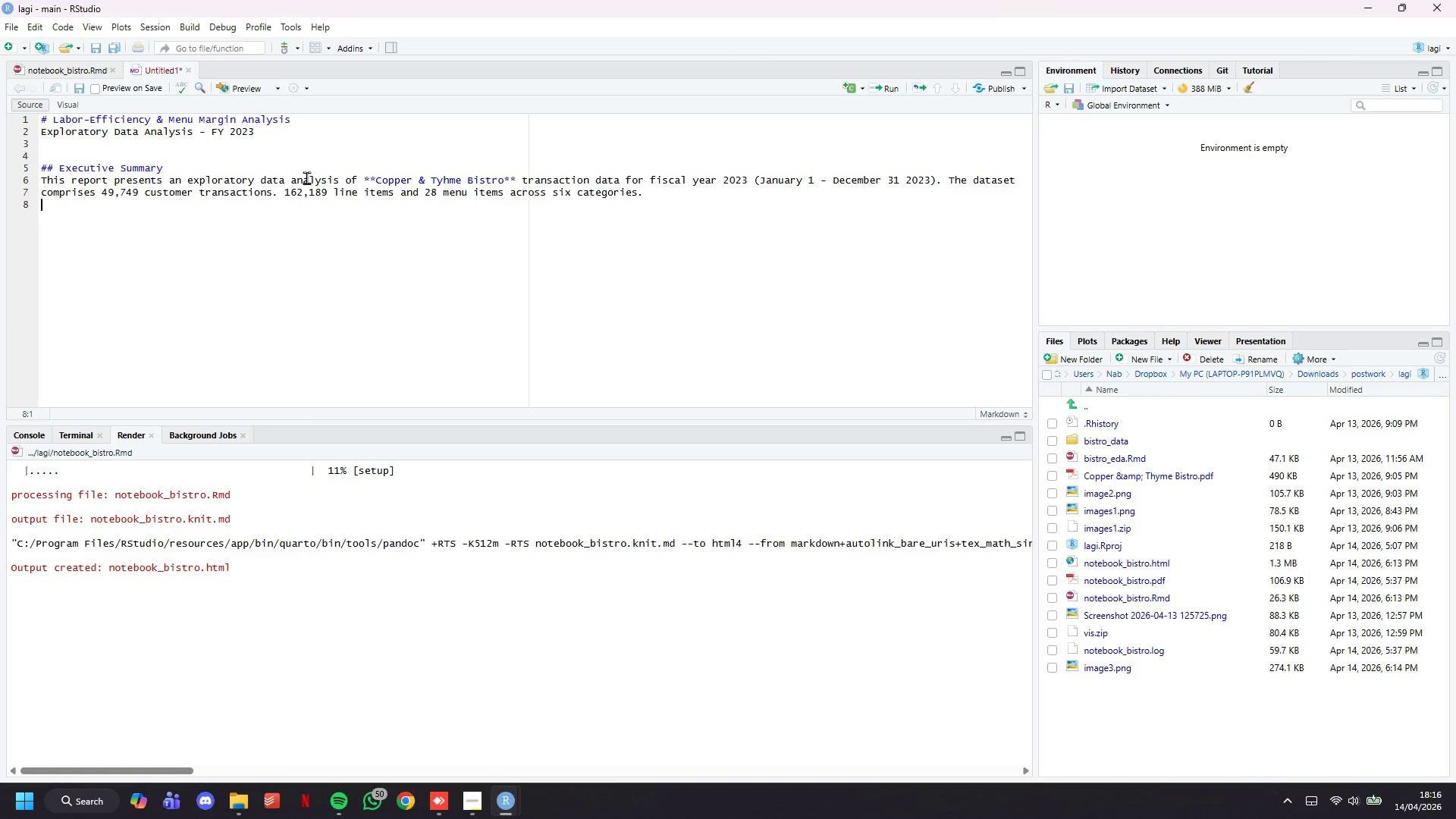 
key(Enter)
 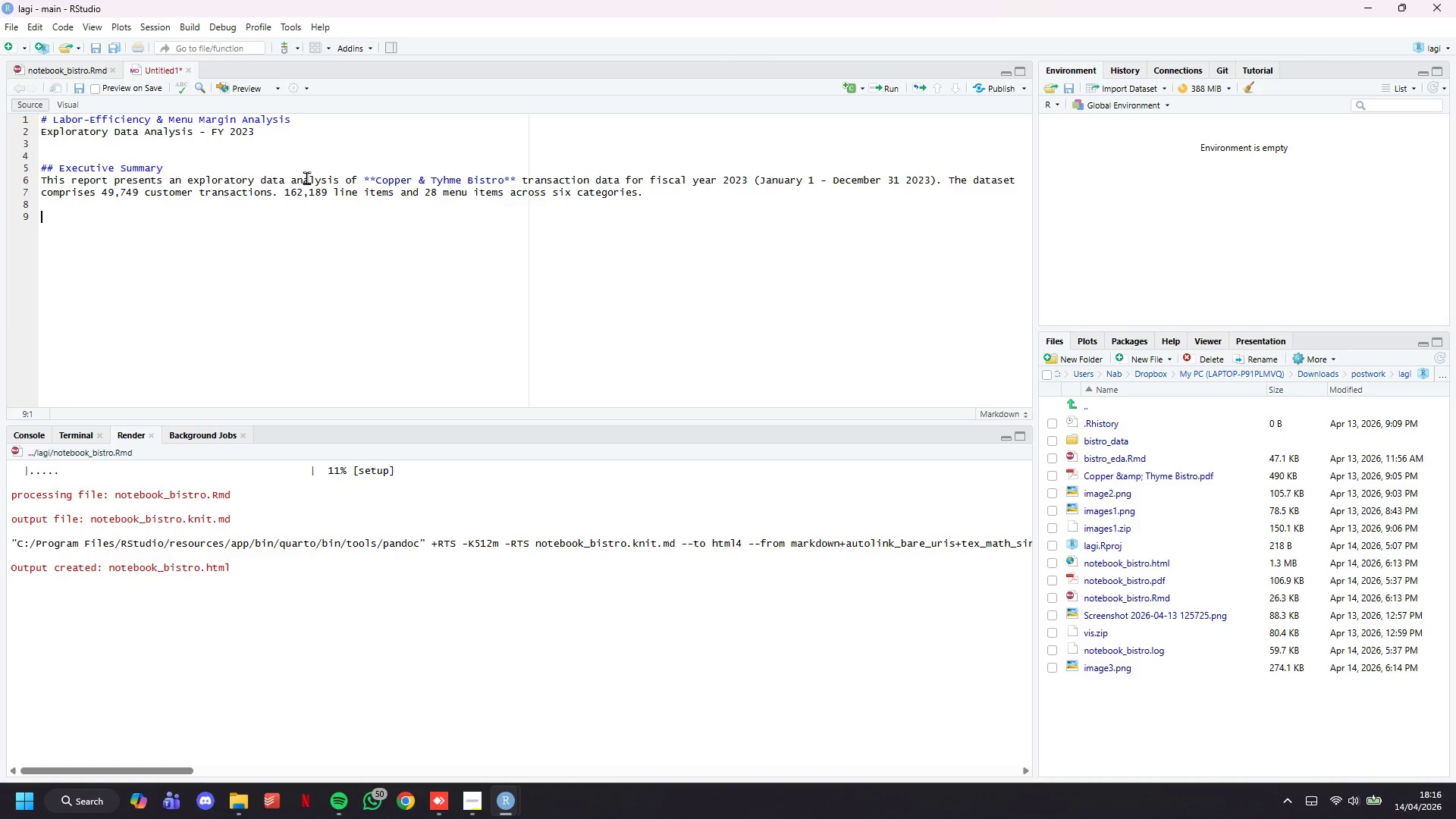 
type(The analysis adresses three core Finance )
 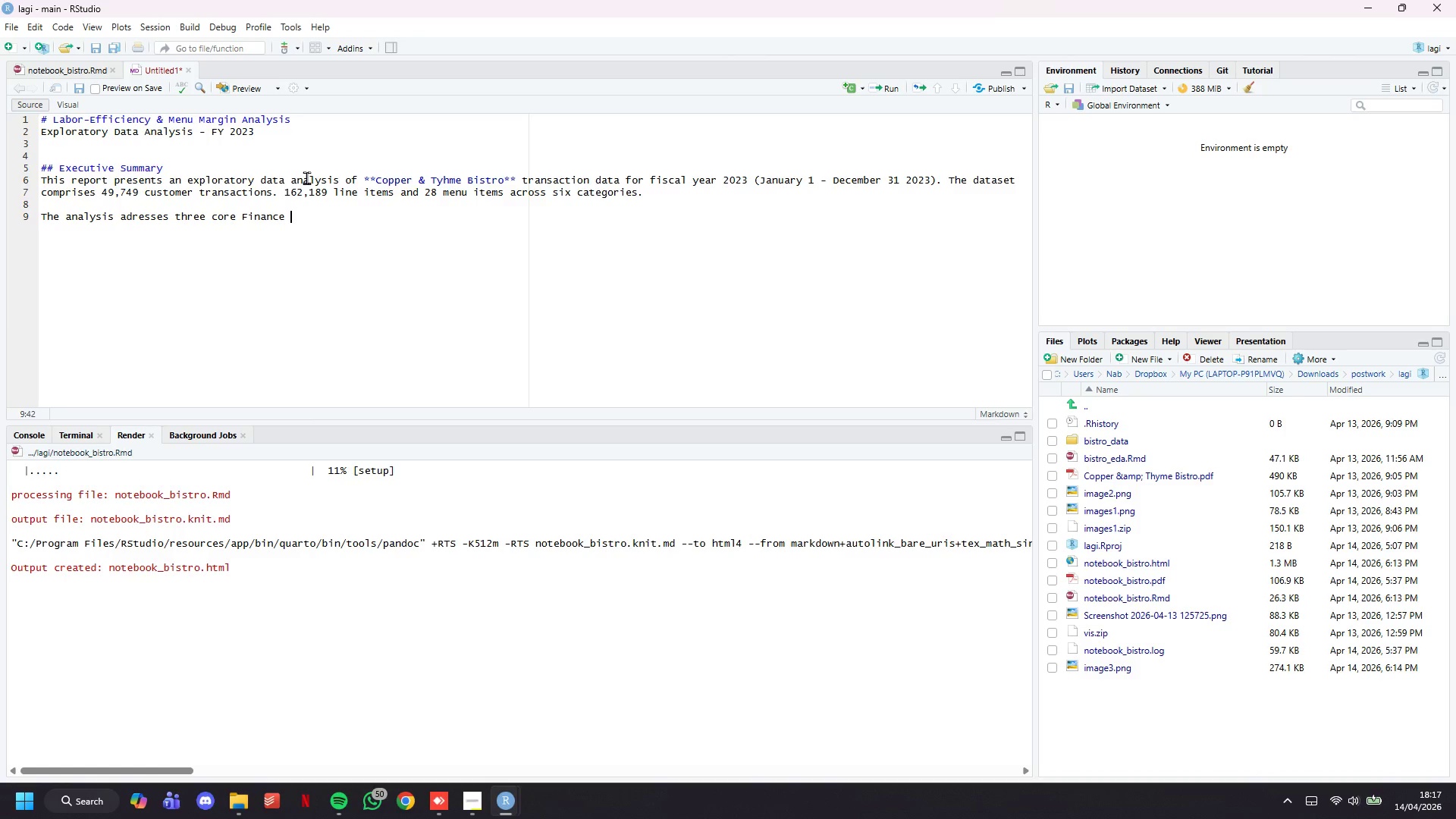 
wait(23.11)
 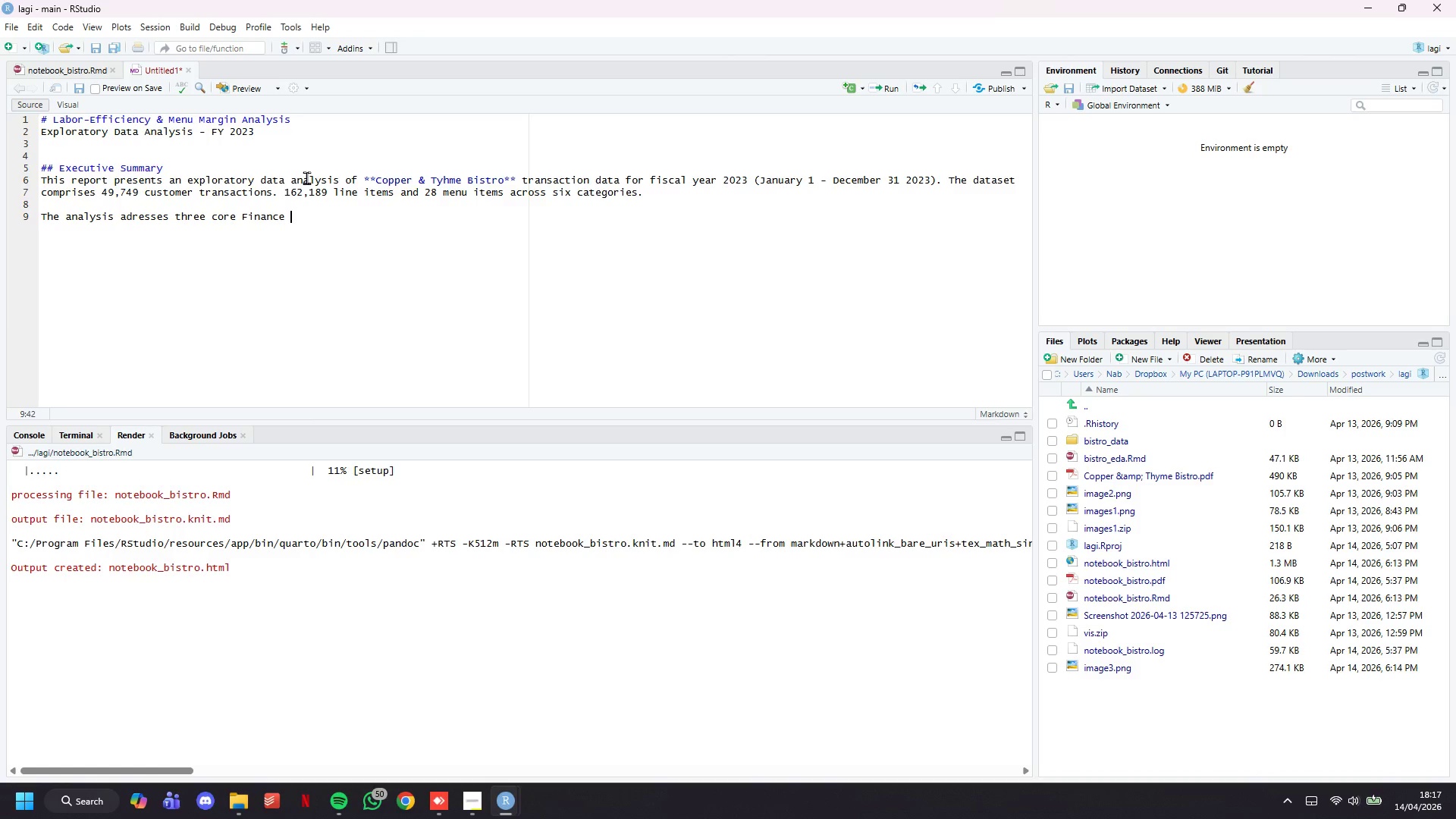 
type(questions:)
 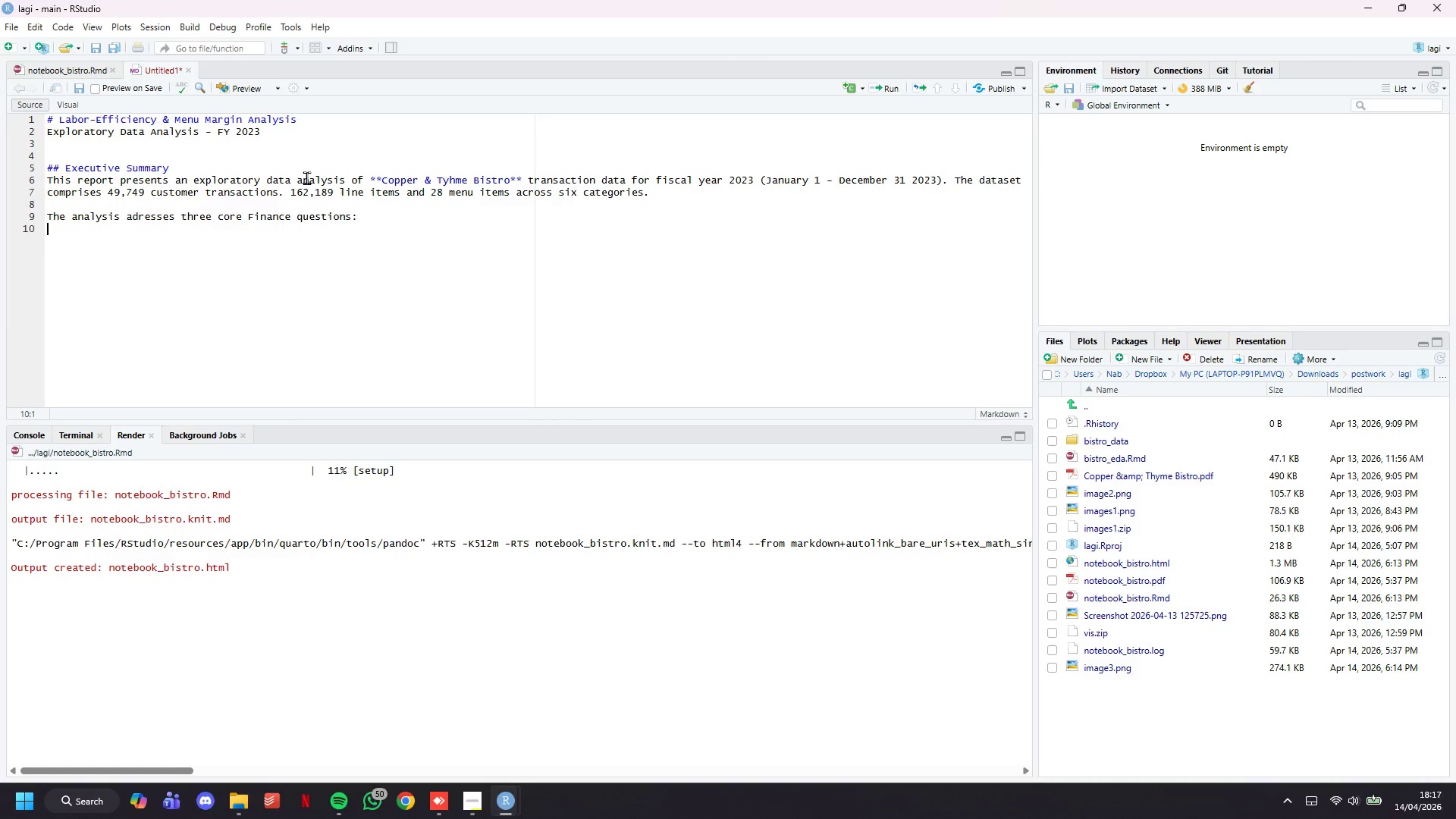 
key(Enter)
 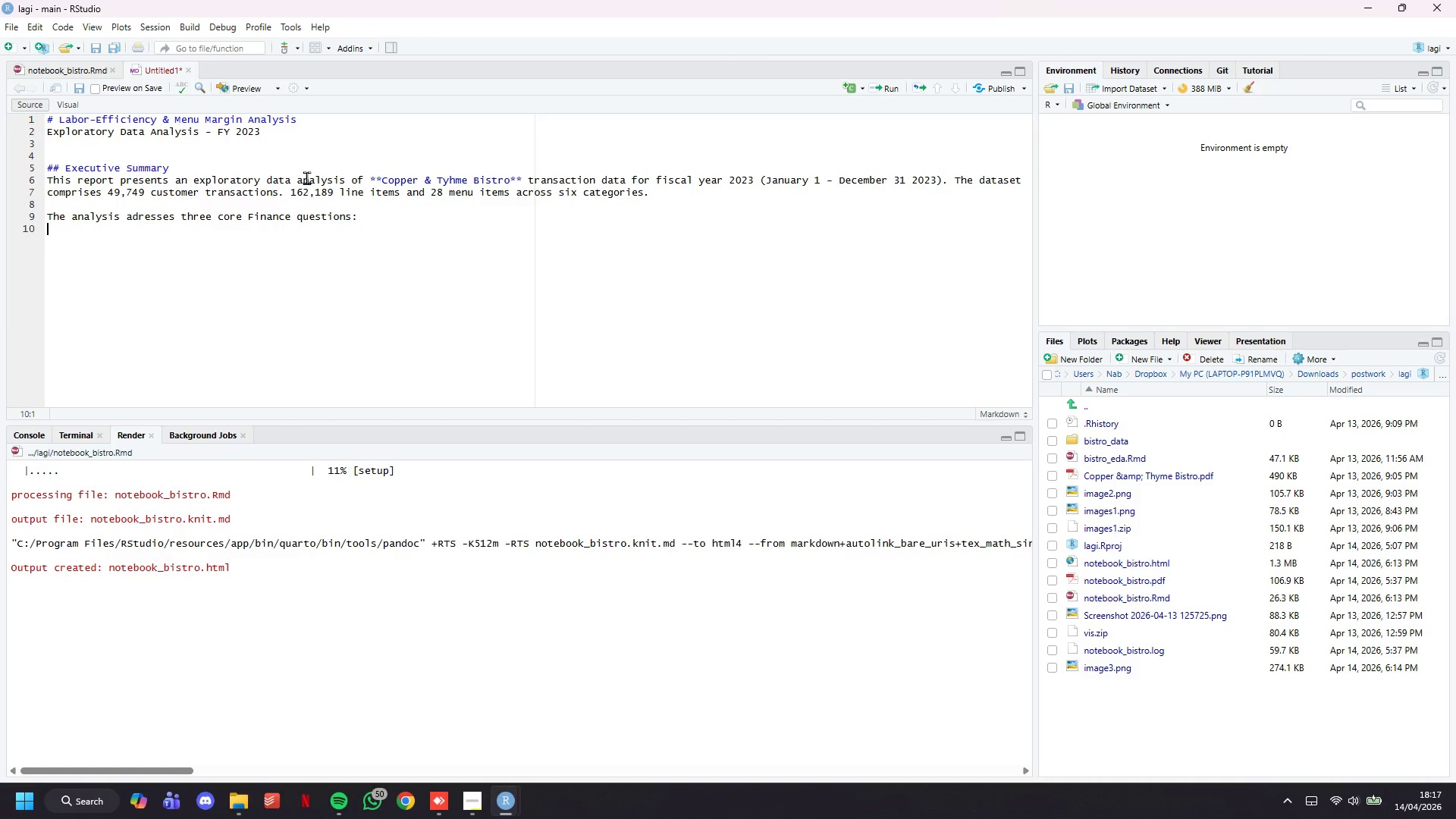 
type(1. Which operating windows generate insuffie)
key(Backspace)
type(ciem)
key(Backspace)
type(nt revenue to justify full staffing - the '')
 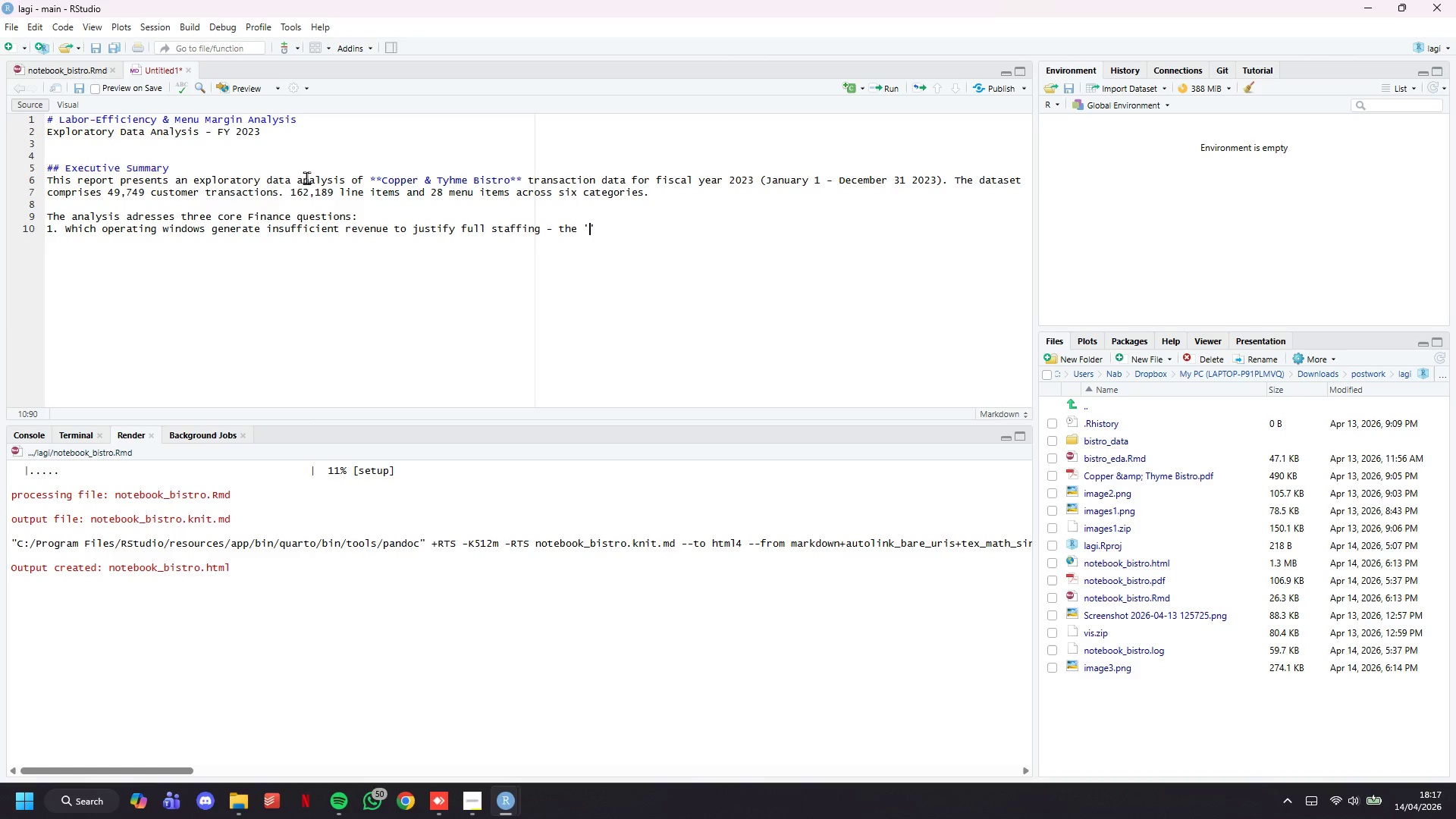 
key(ArrowLeft)
 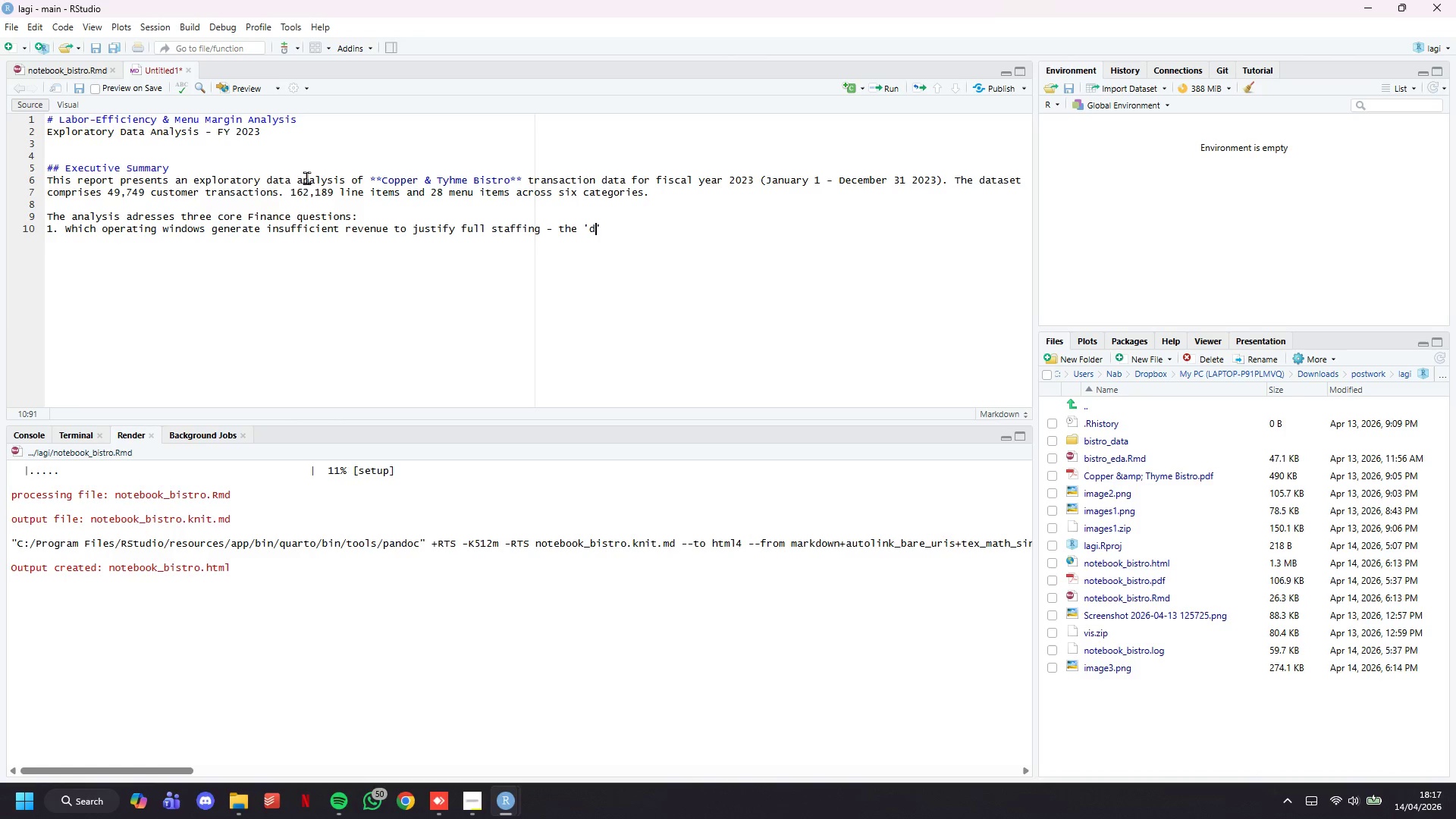 
type(dead zones)
 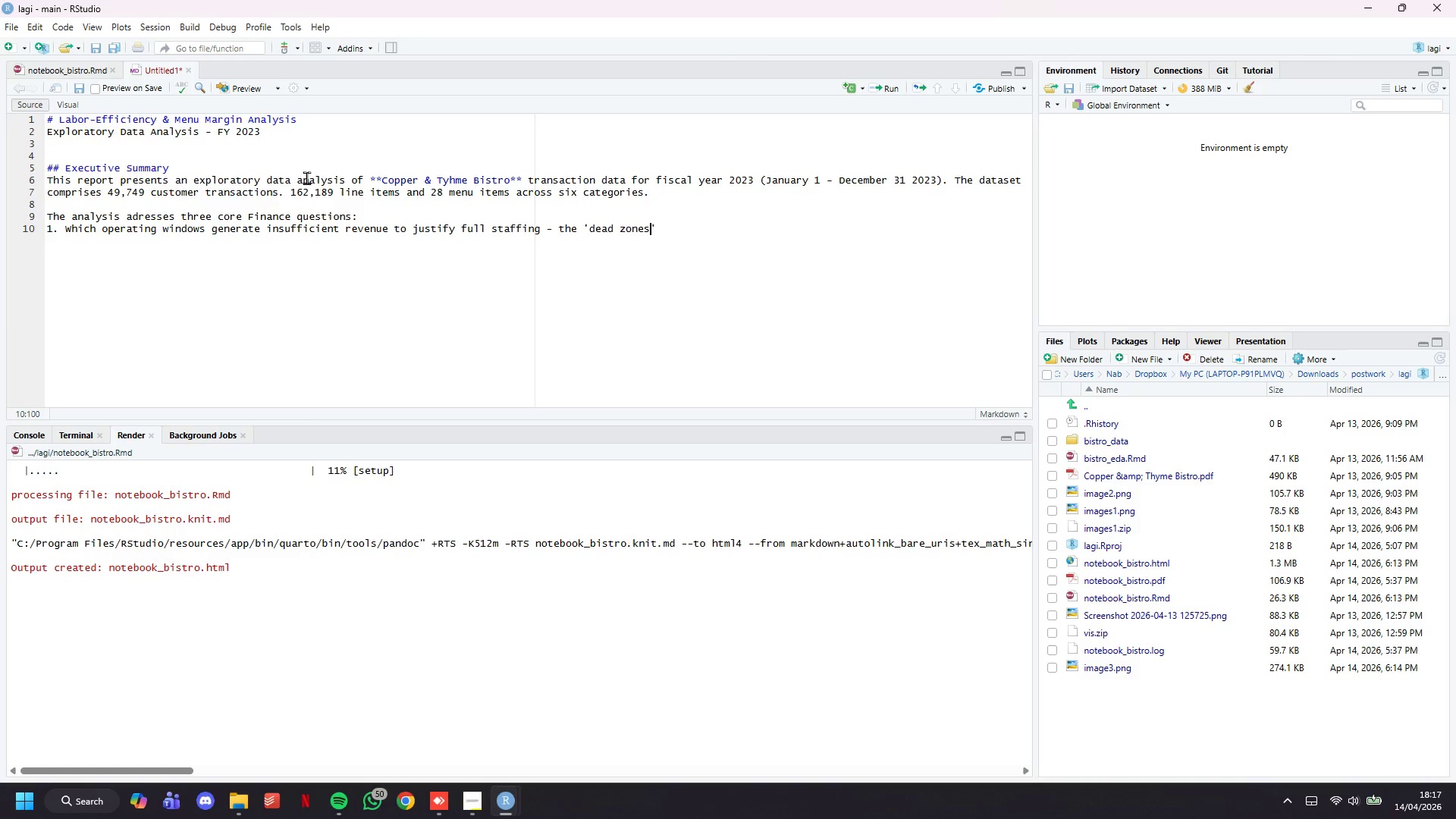 
key(ArrowRight)
 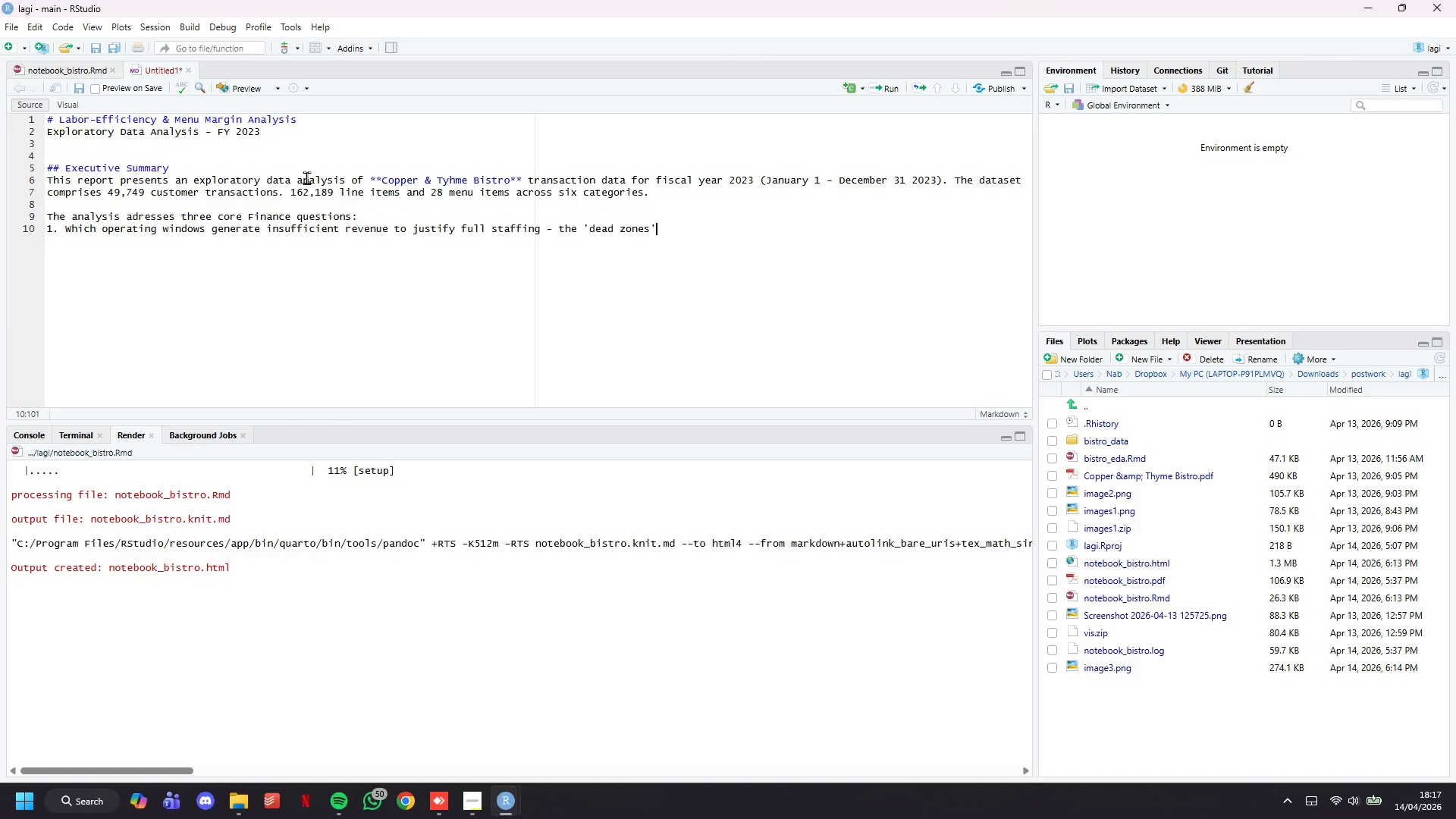 
key(Enter)
 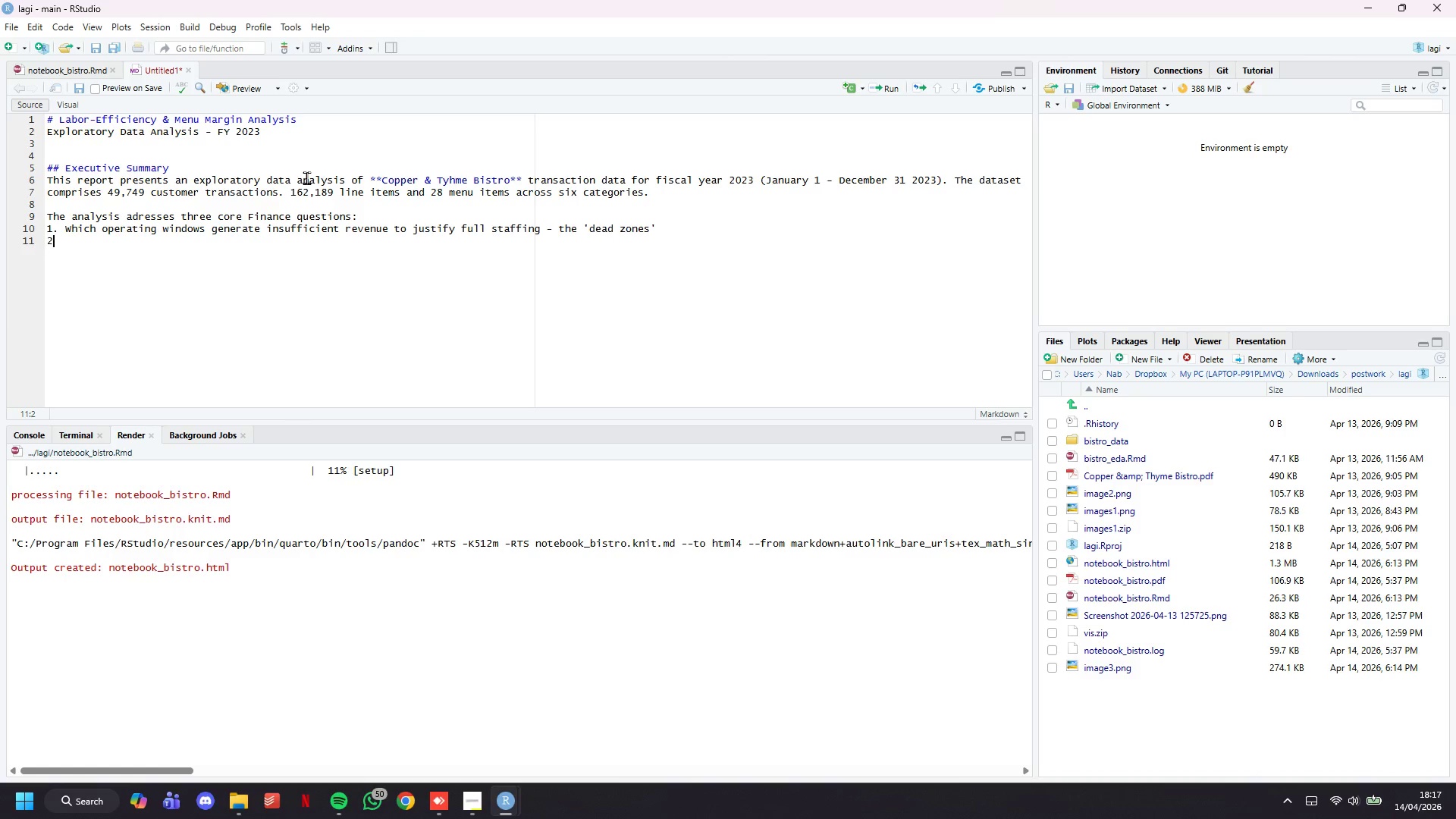 
type(2.. )
key(Backspace)
key(Backspace)
key(Backspace)
type( Which menu)
 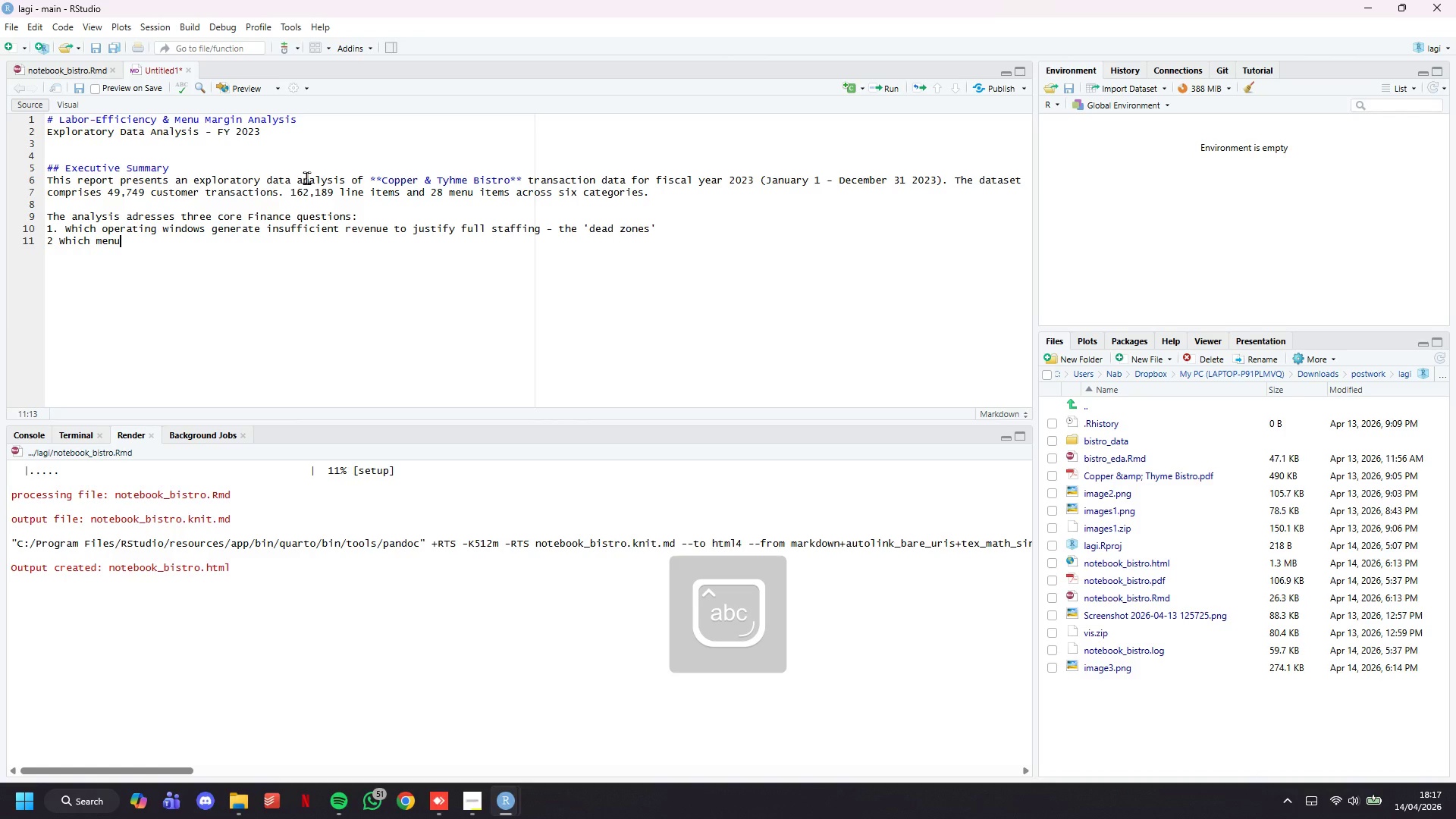 
key(ArrowUp)
 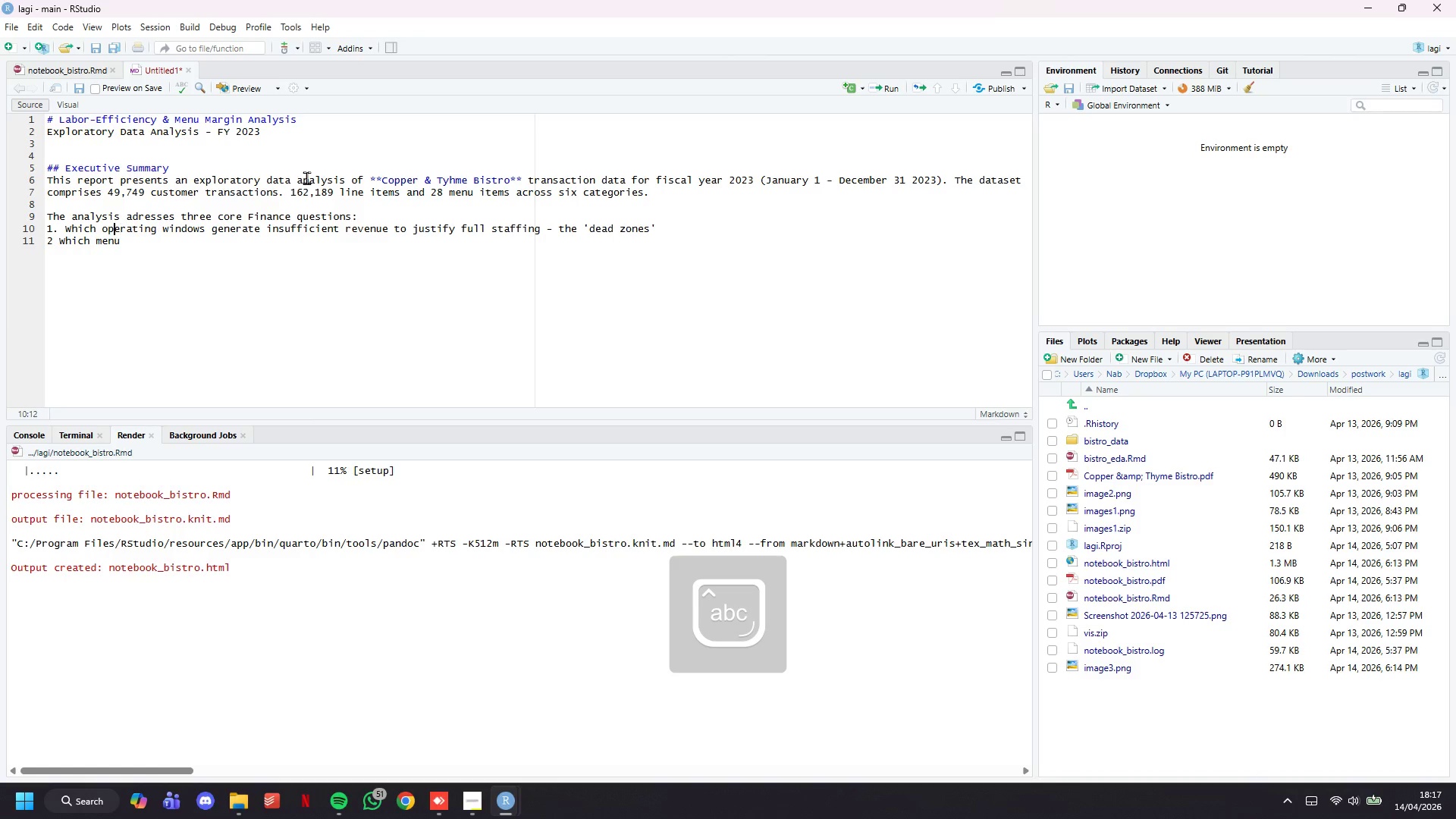 
hold_key(key=ArrowLeft, duration=0.73)
 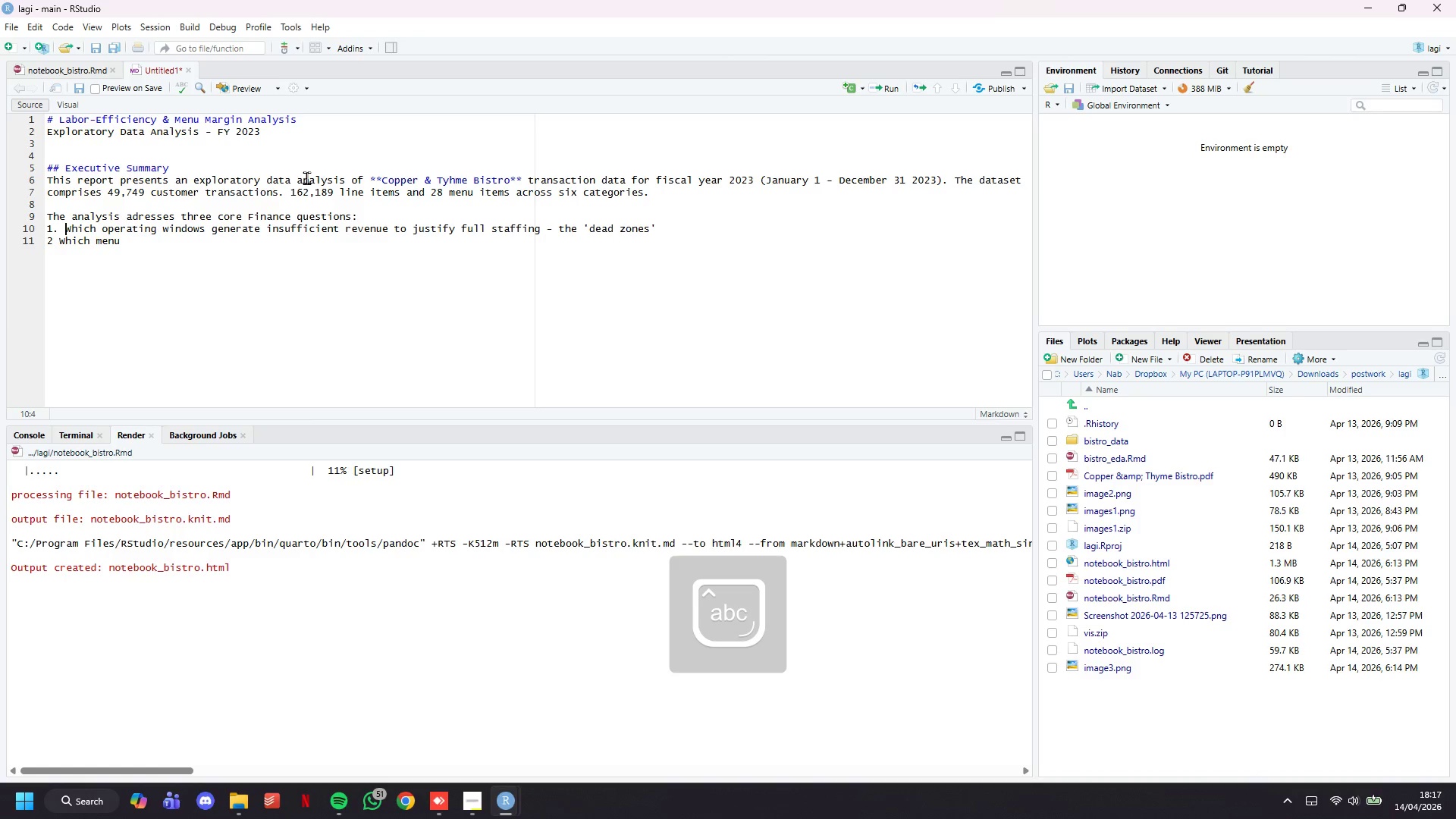 
key(ArrowDown)
 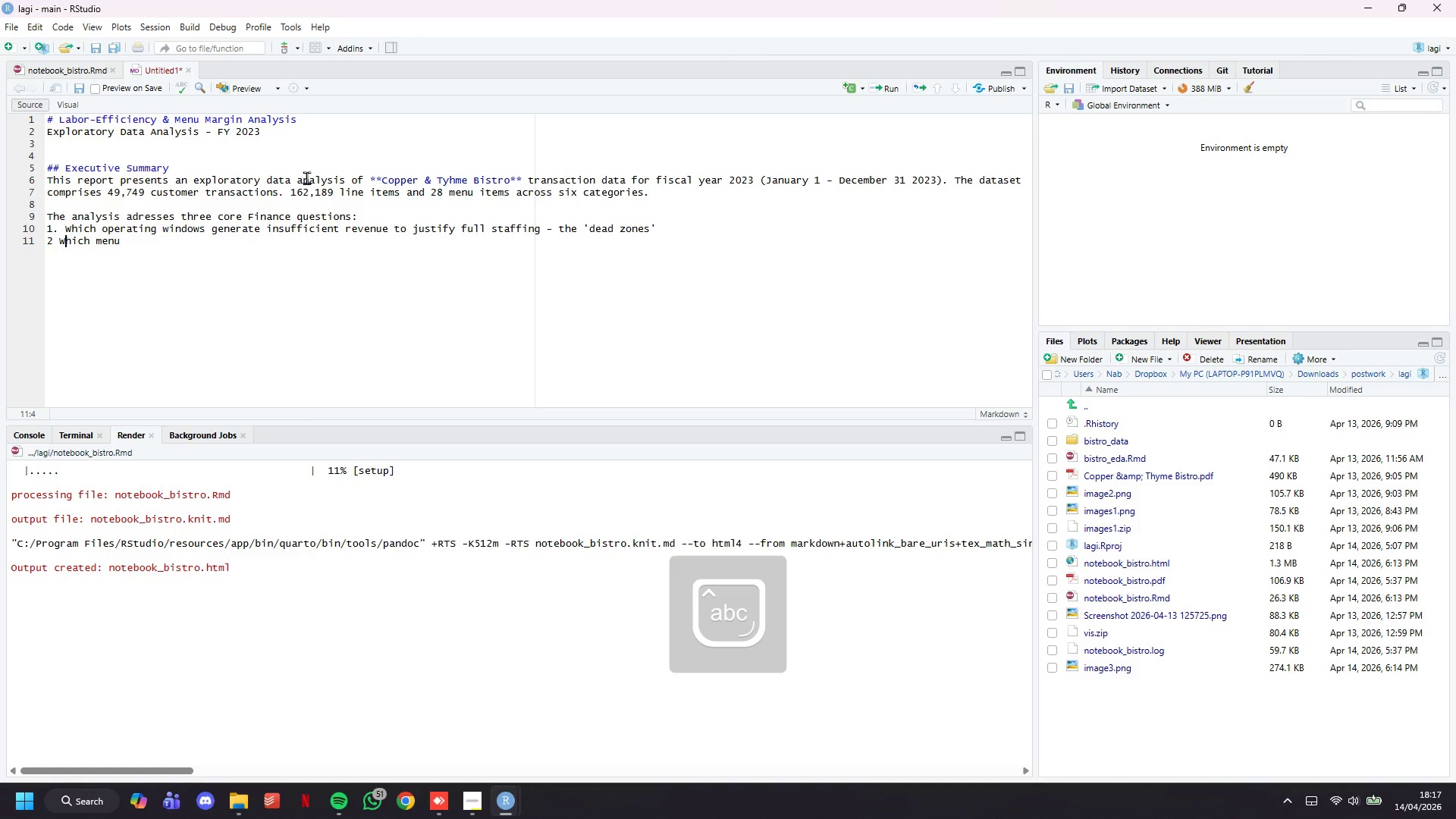 
key(ArrowLeft)
 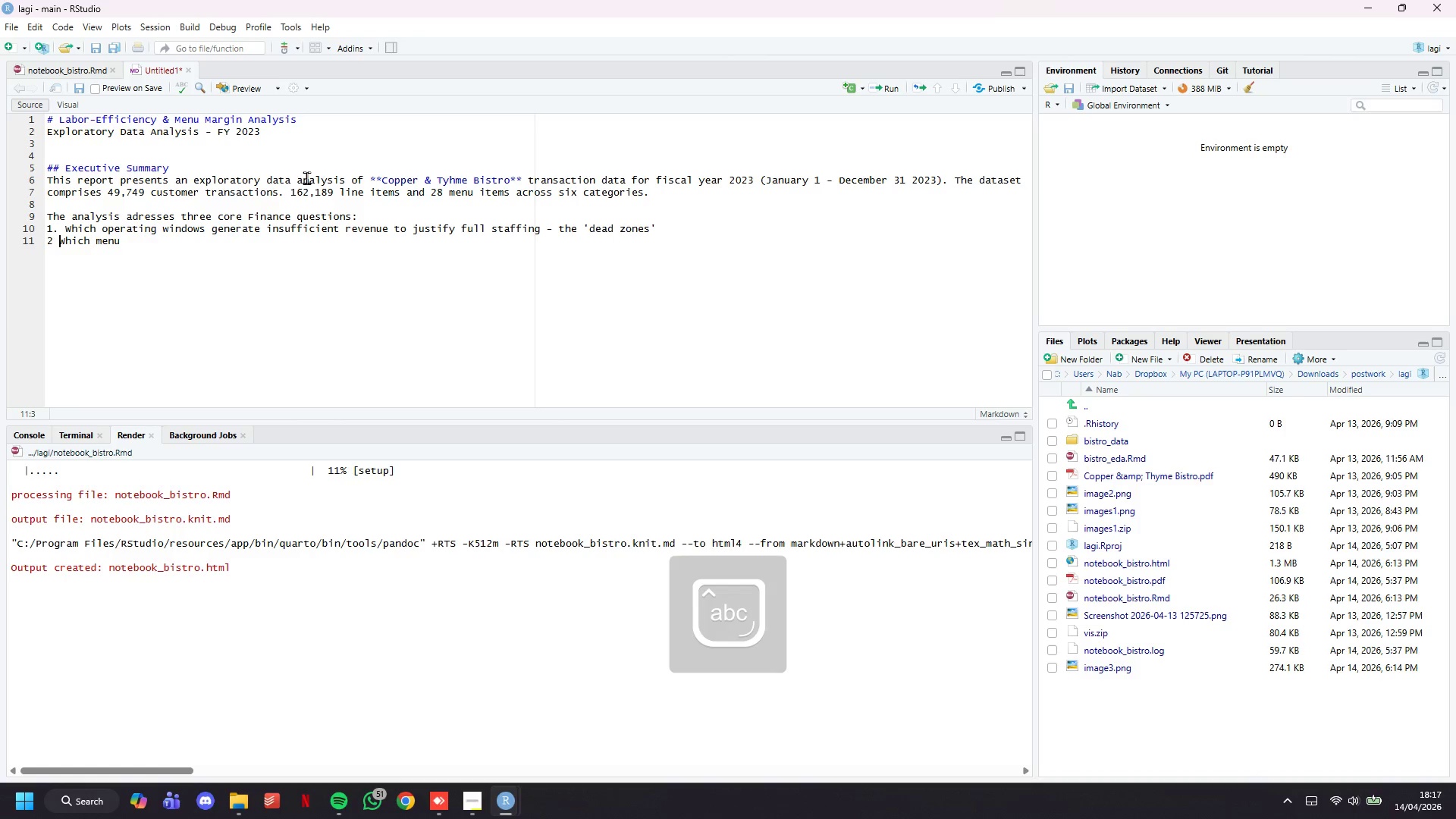 
key(ArrowLeft)
 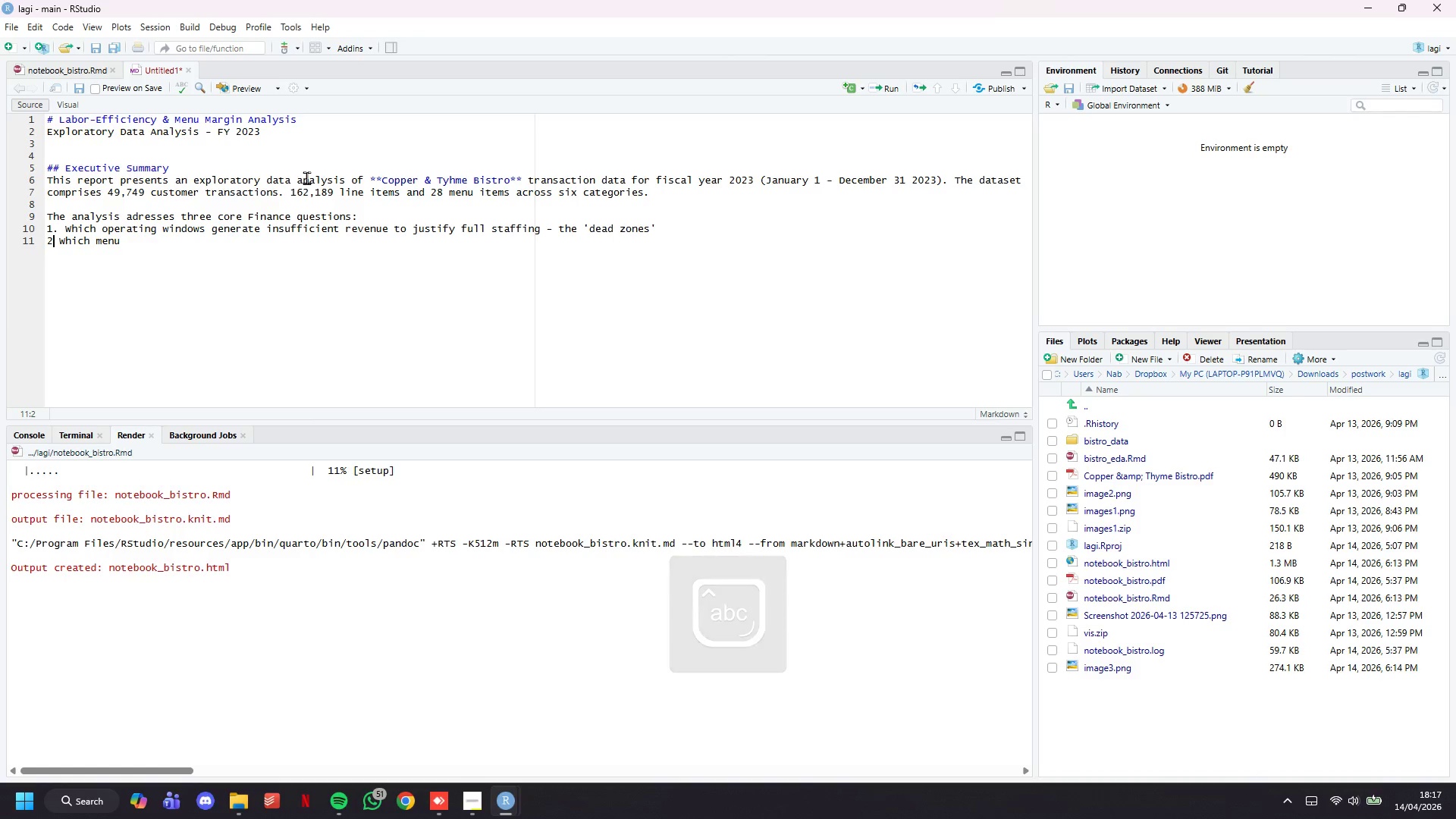 
key(Period)
 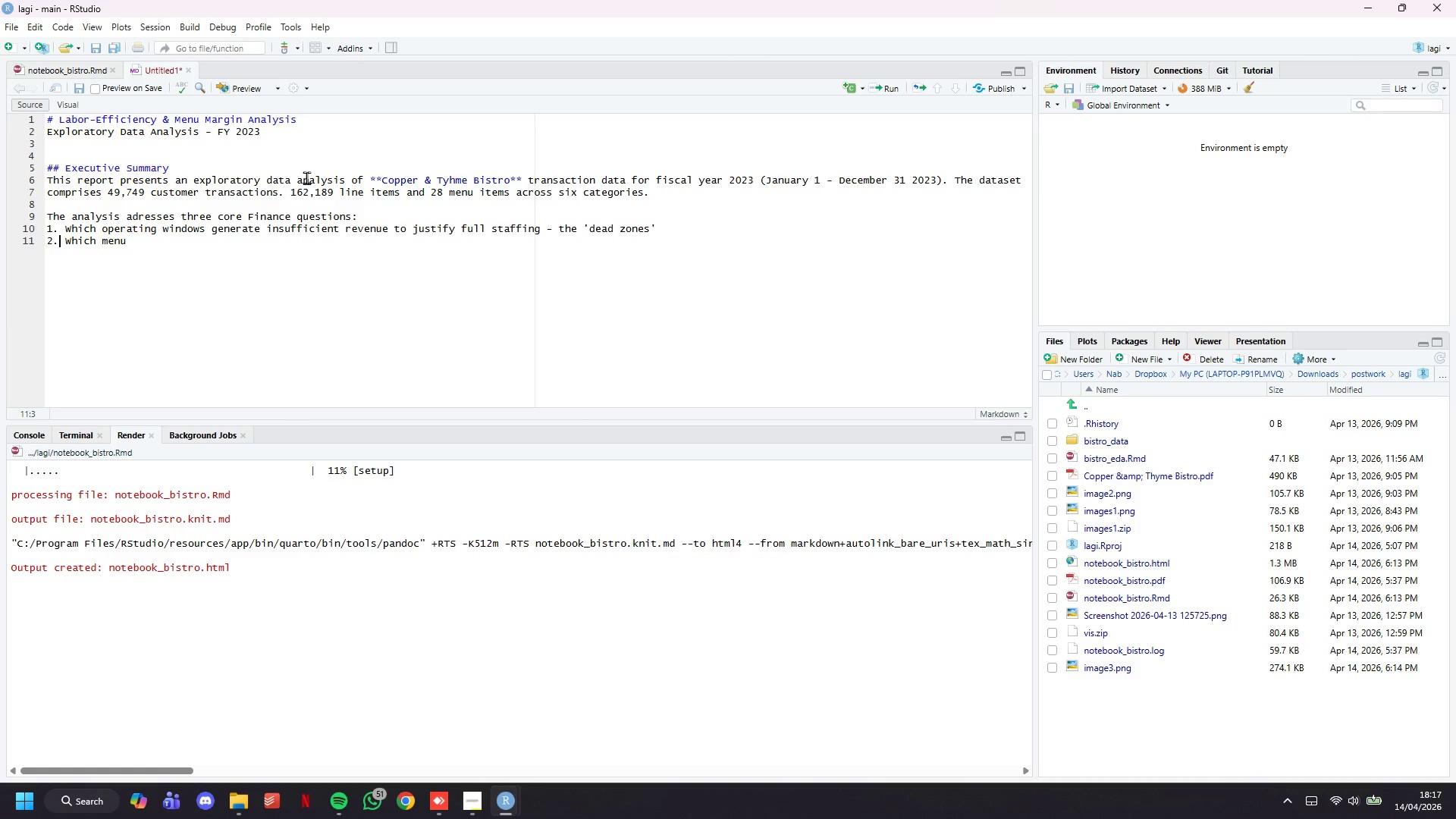 
key(ArrowDown)
 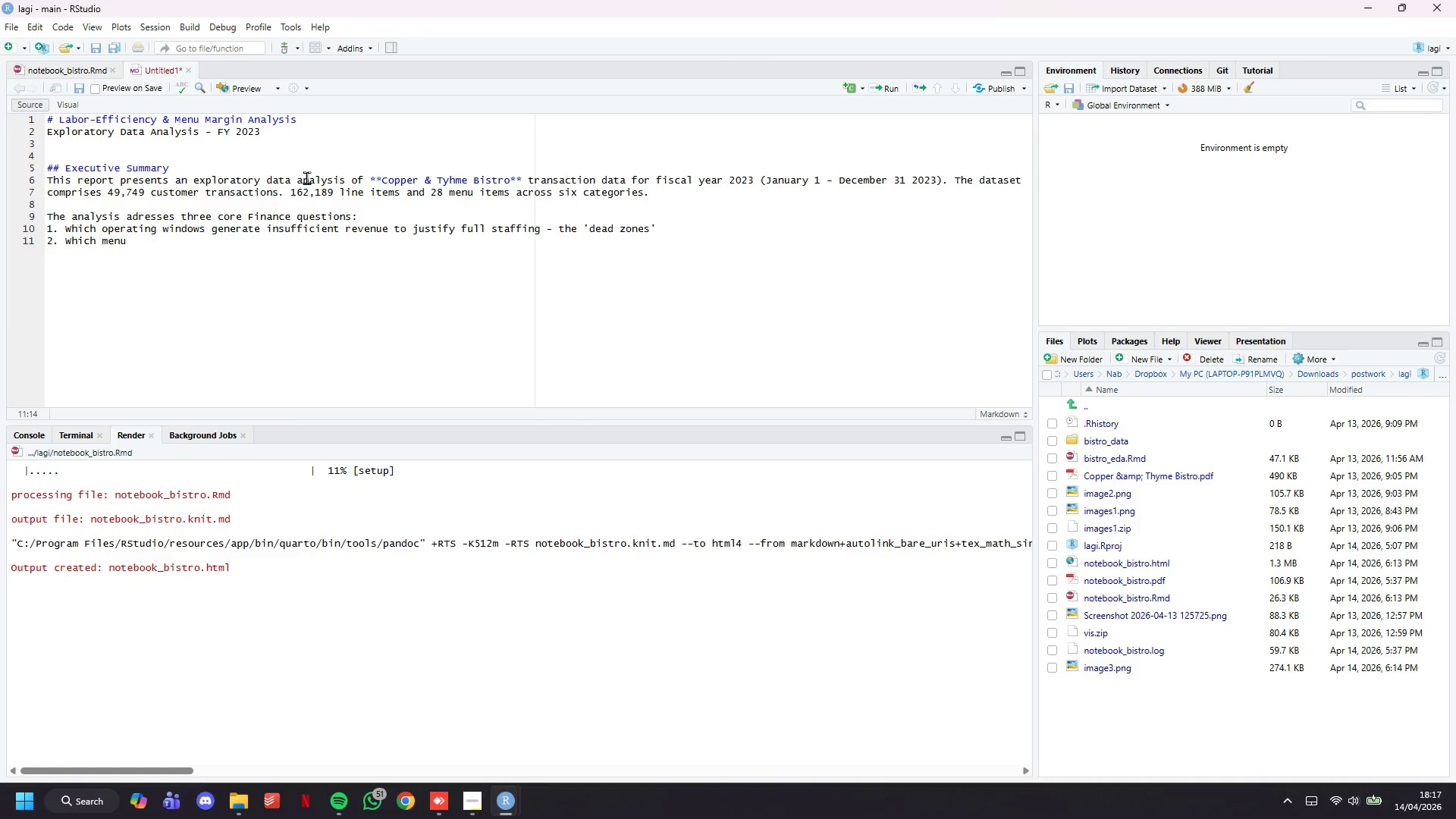 
type( items and categoris)
key(Backspace)
type(es drive te )
key(Backspace)
key(Backspace)
type(he highest ticket anerages,)
 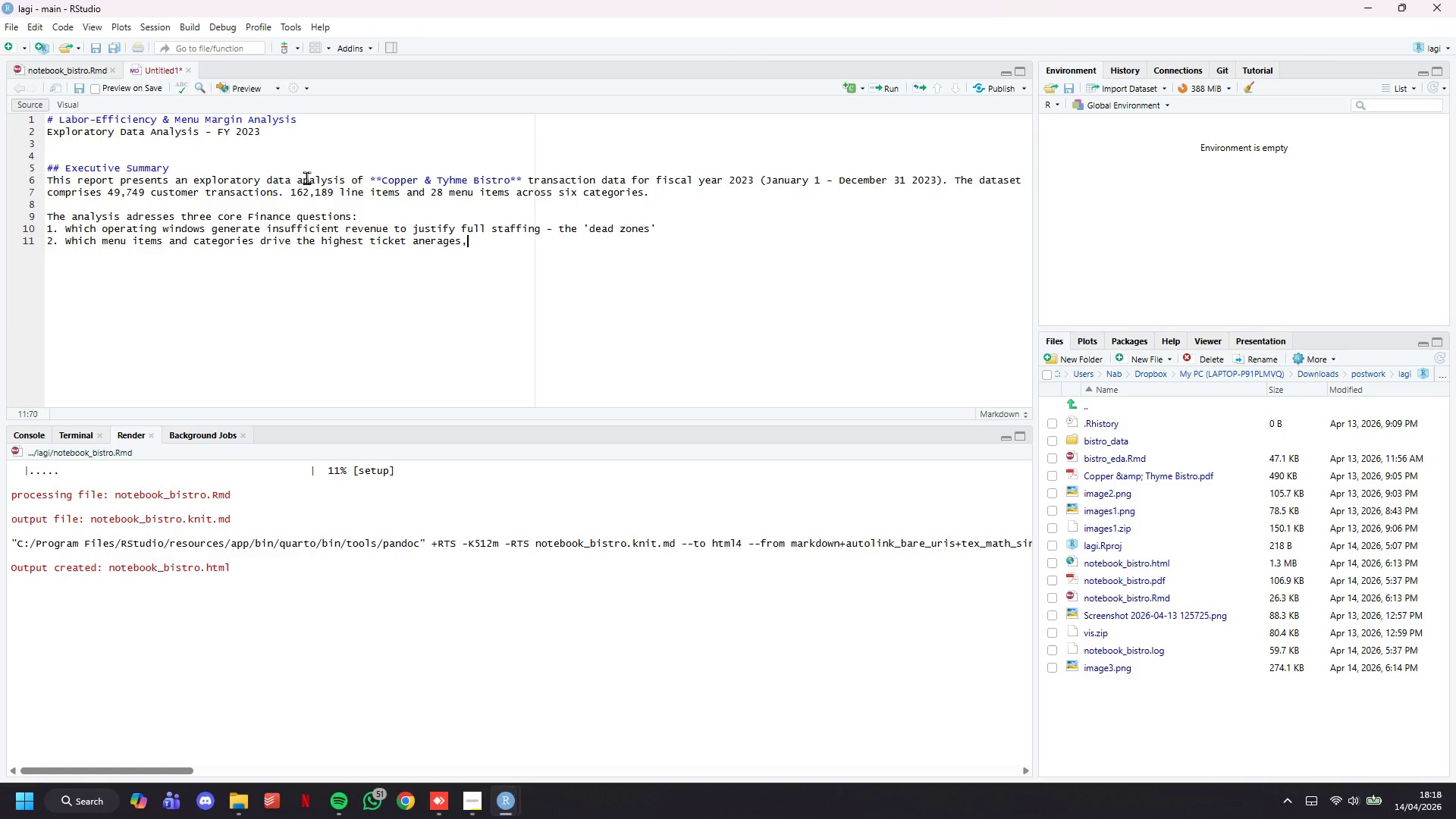 
key(Enter)
 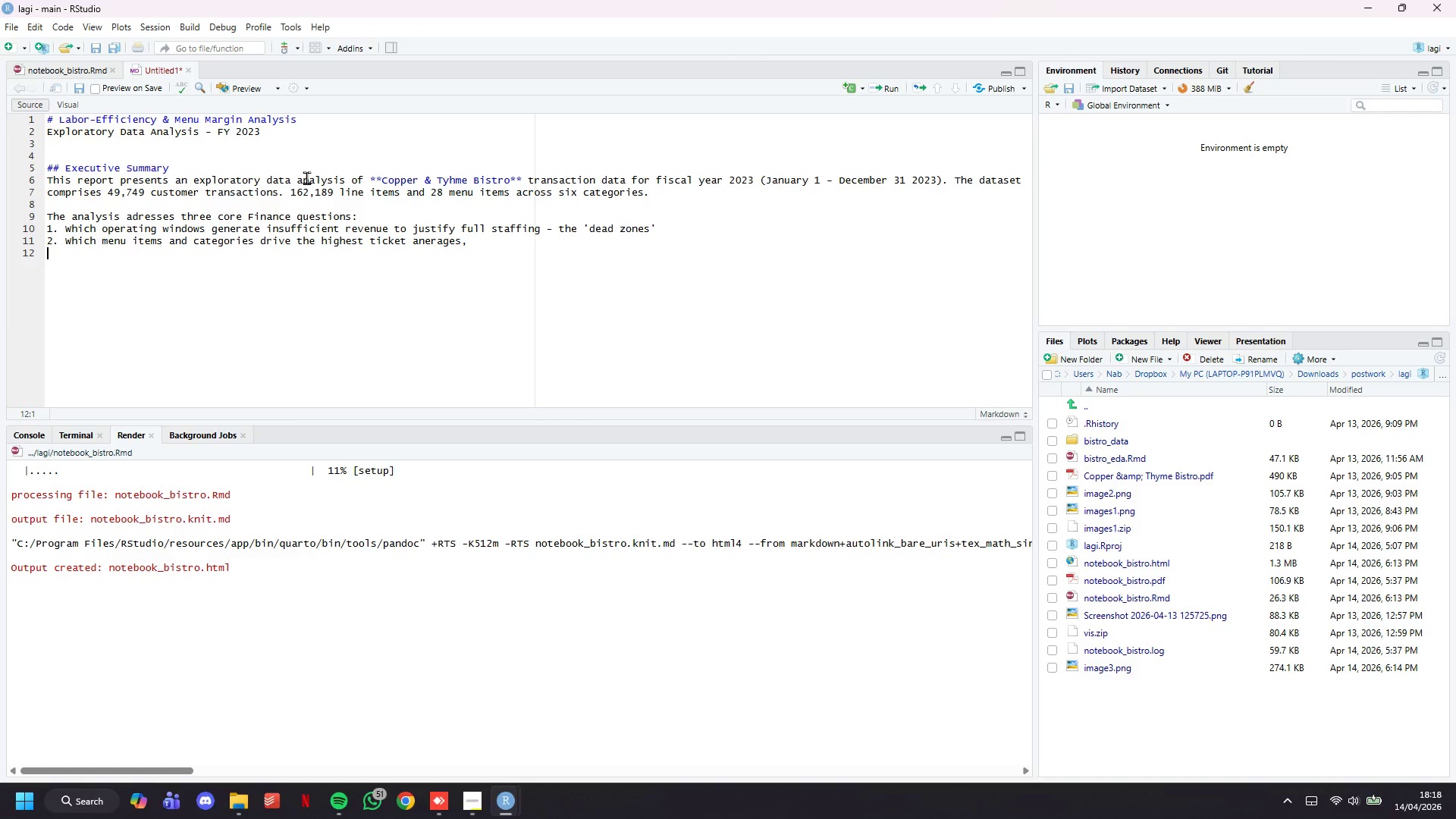 
type(3. How do order values and sizes differently differ between luch and dinner services)
key(Backspace)
type(. Eight charts, siz )
key(Backspace)
key(Backspace)
type(z)
key(Backspace)
type(x statistical tables, and eight actionable recommendations an)
key(Backspace)
type(re )
 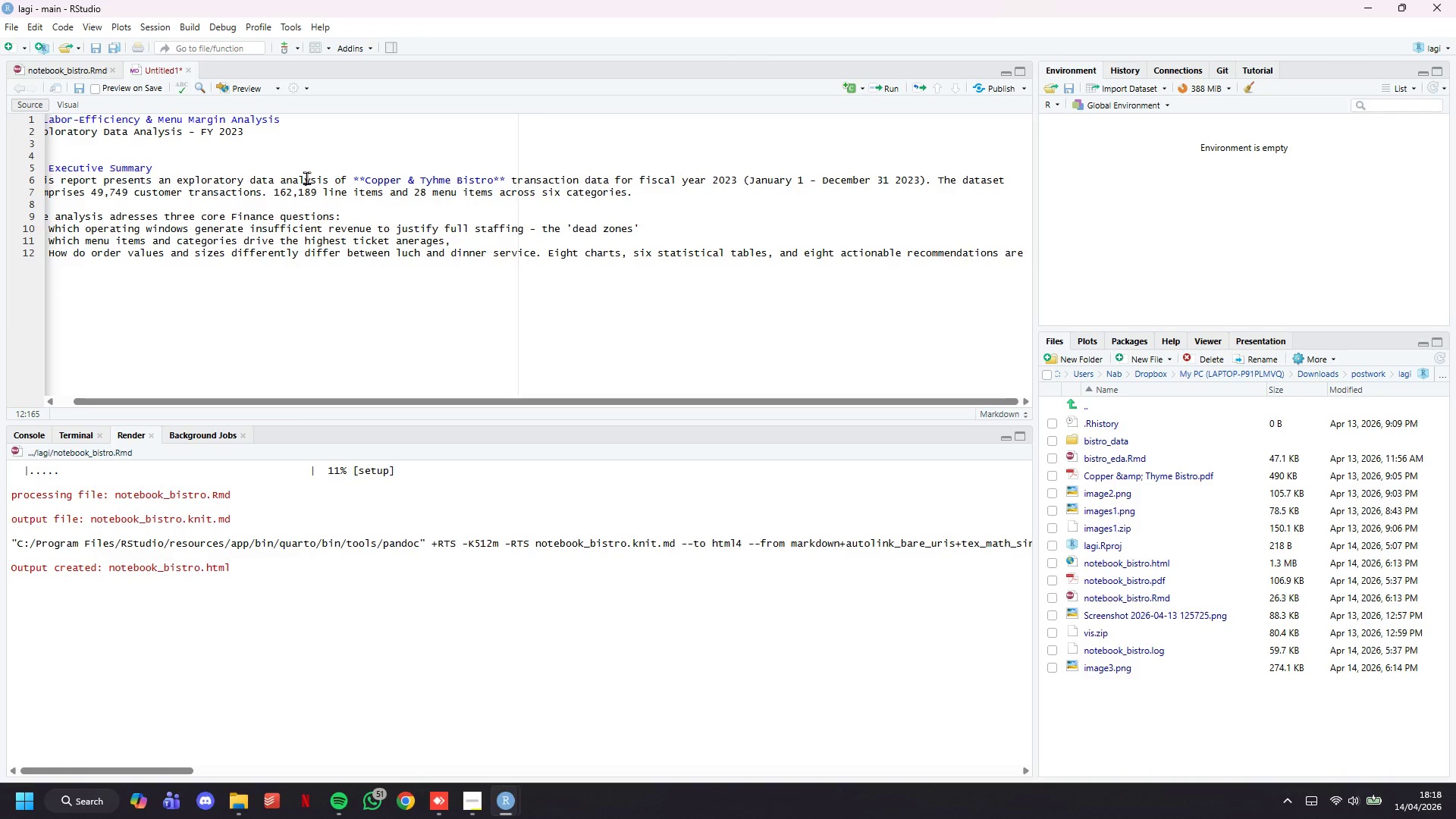 
key(Enter)
 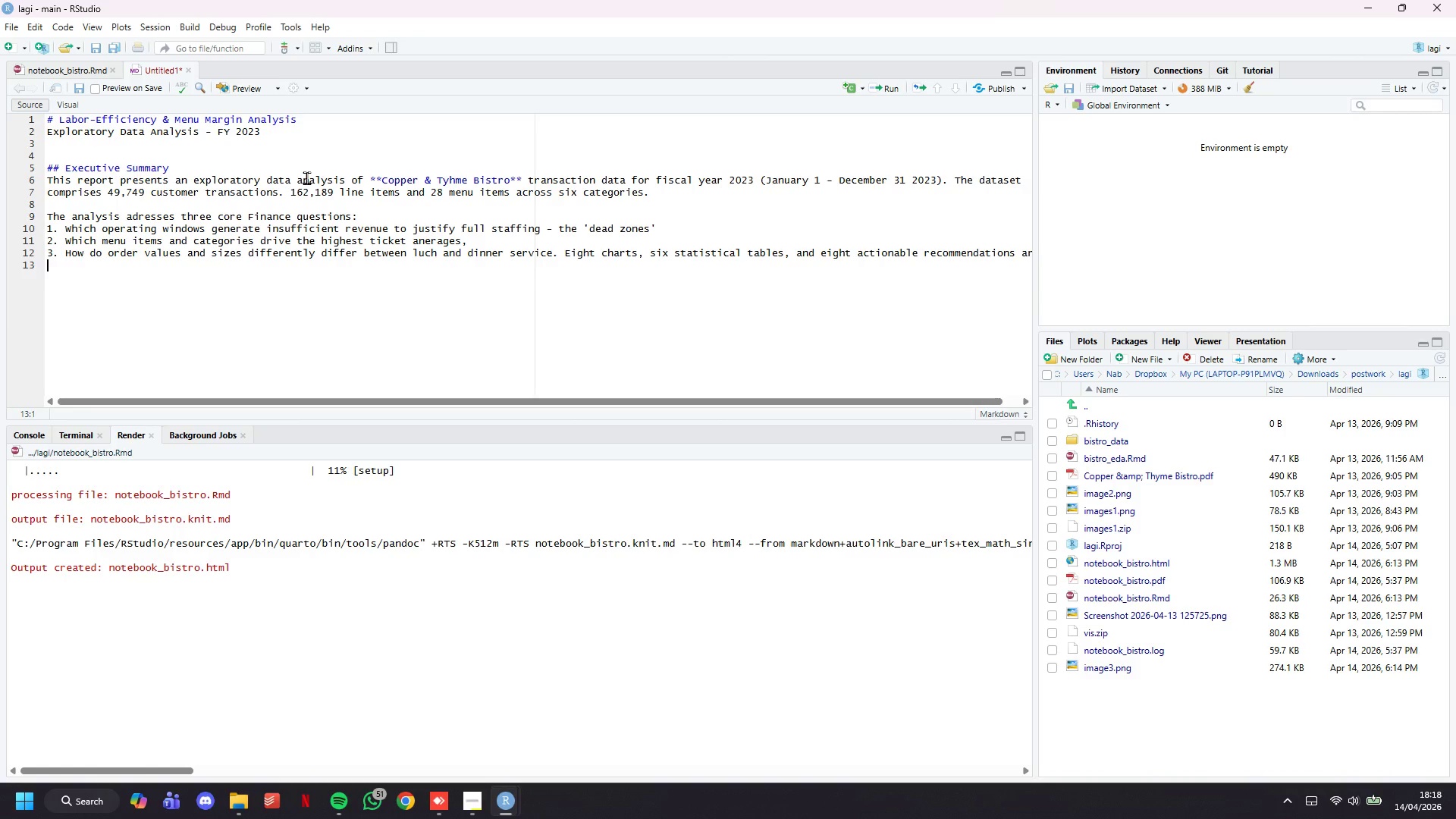 
type(prio)
key(Backspace)
key(Backspace)
type(ovided throughout.)
 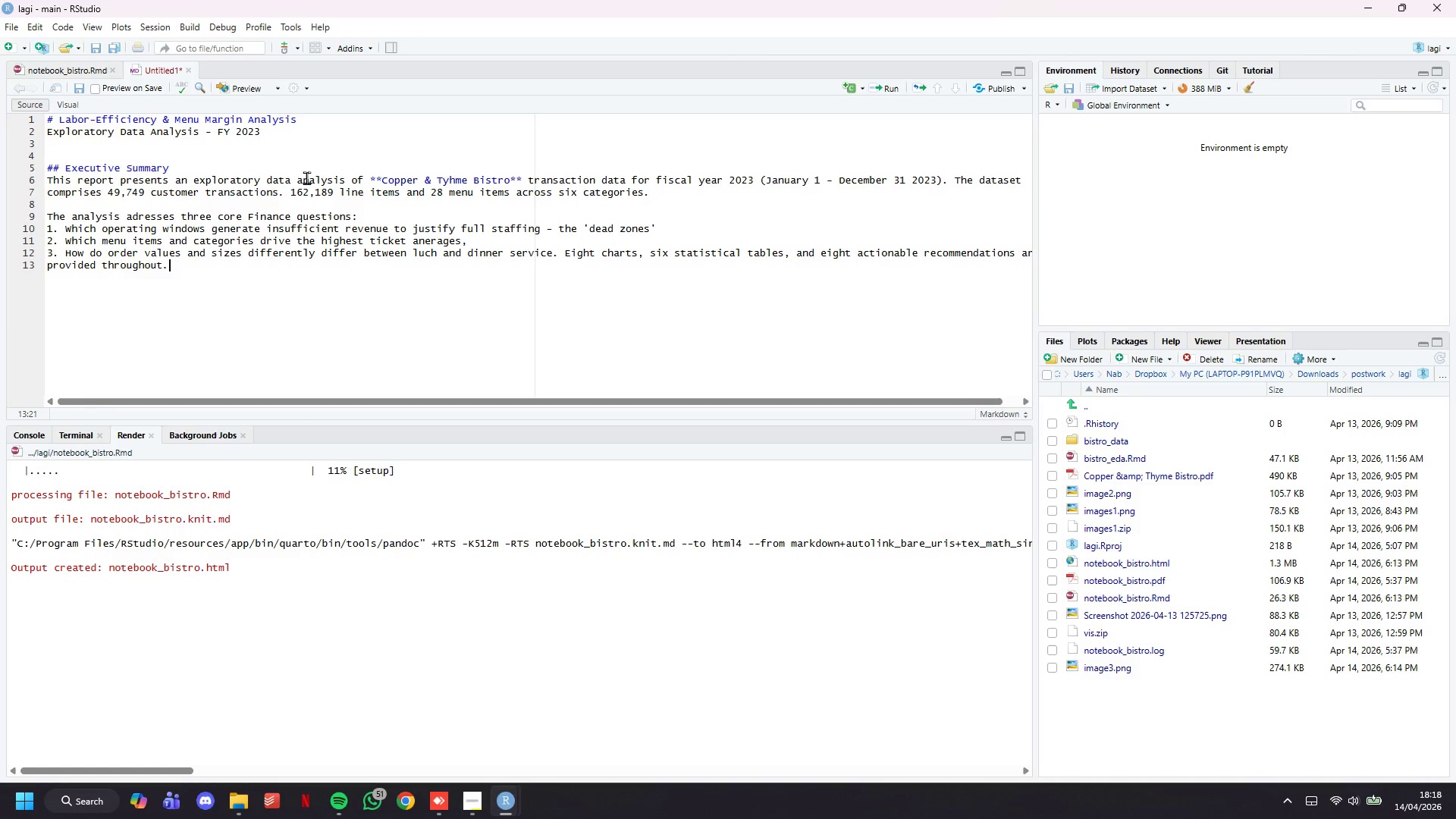 
key(Control+S)
 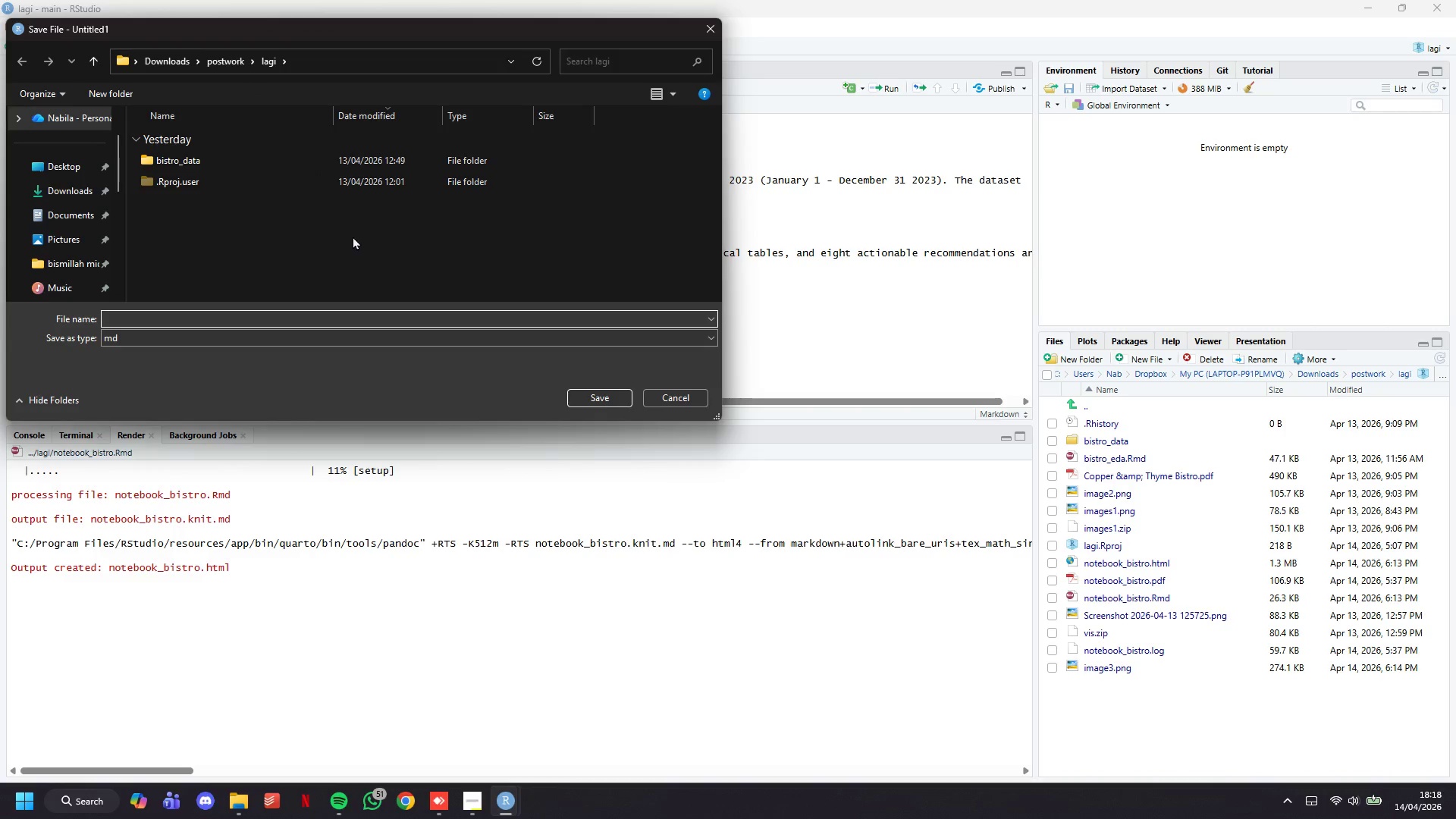 
type(summary)
 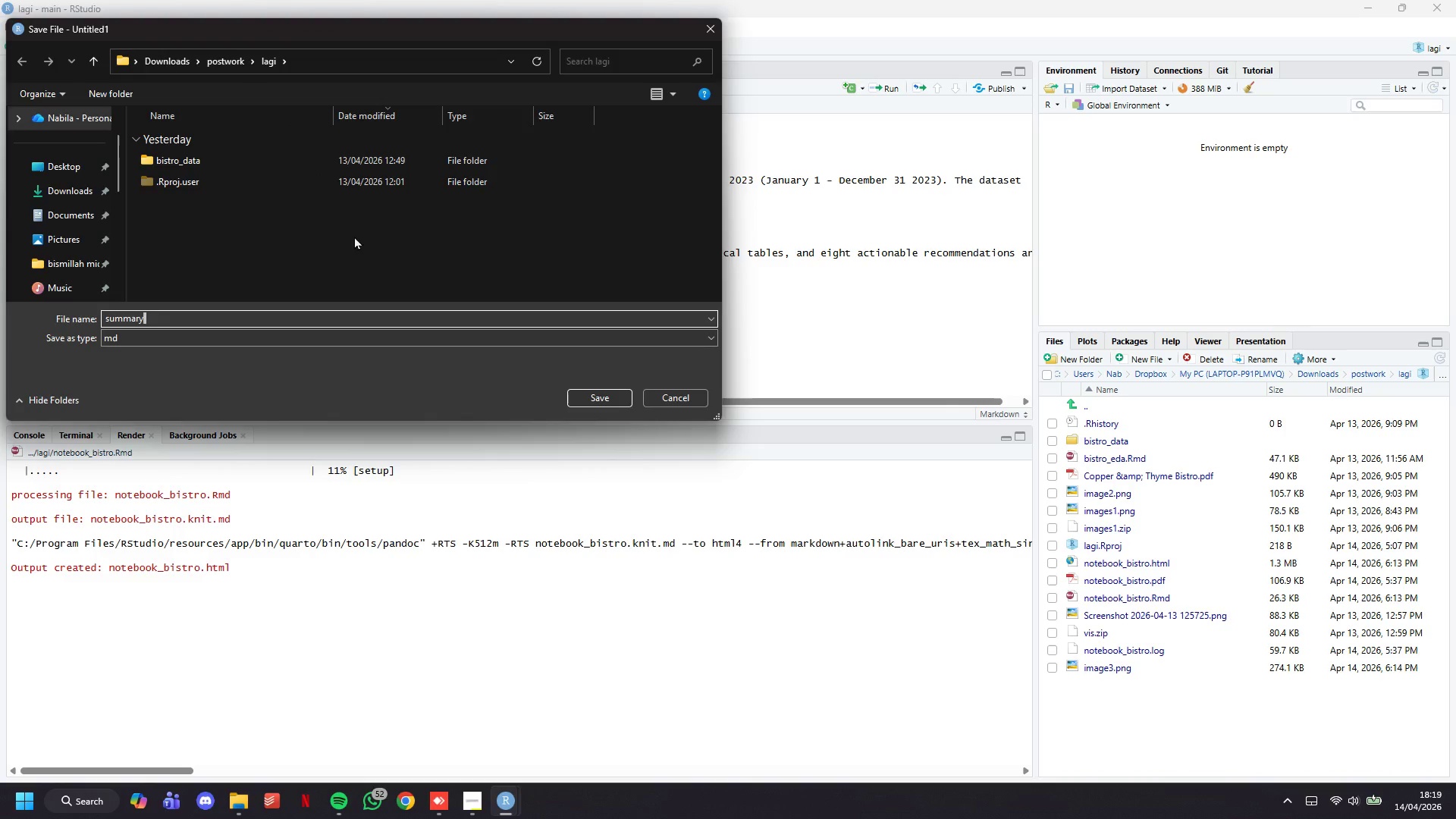 
key(Enter)
 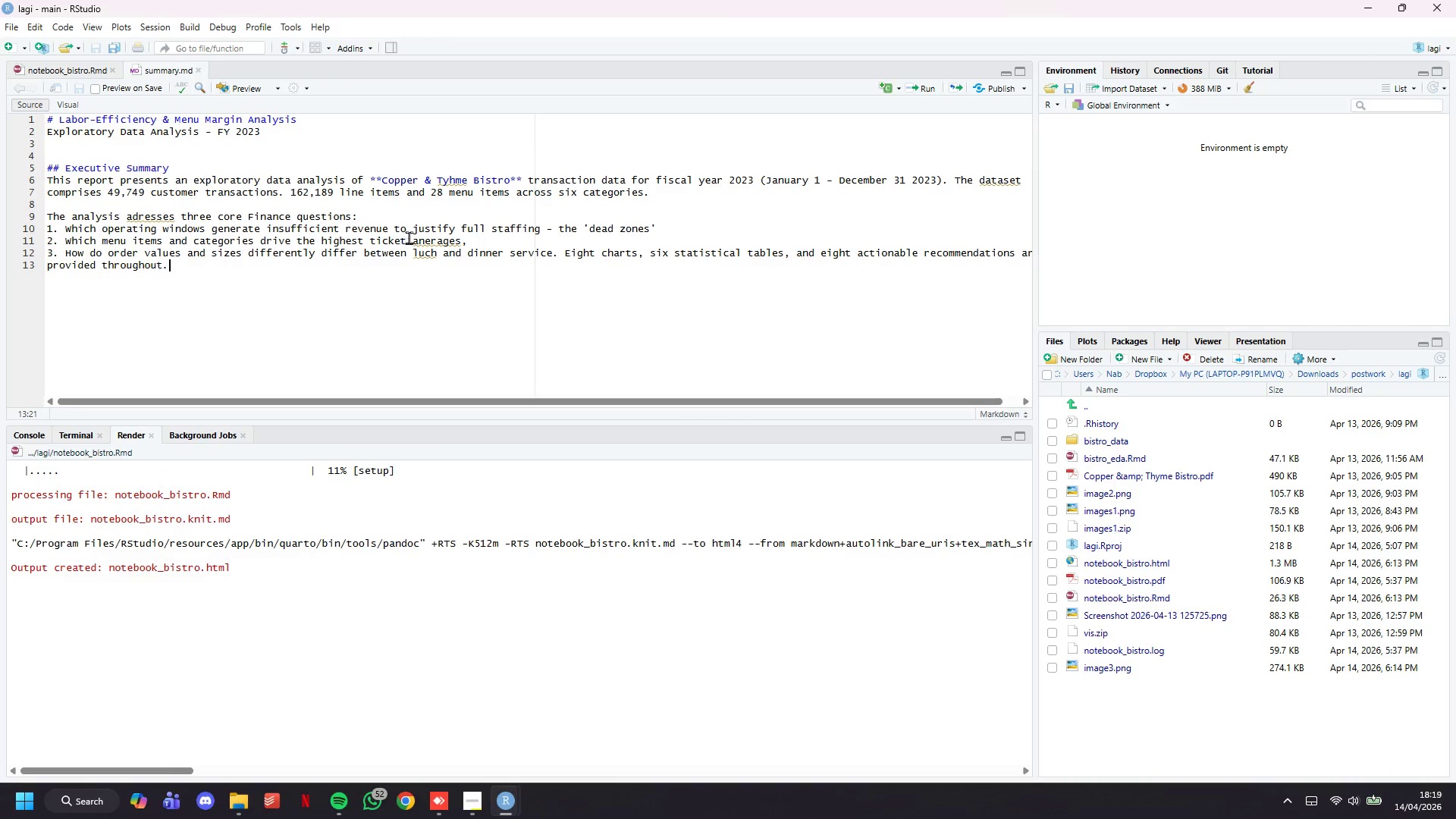 
left_click([248, 87])
 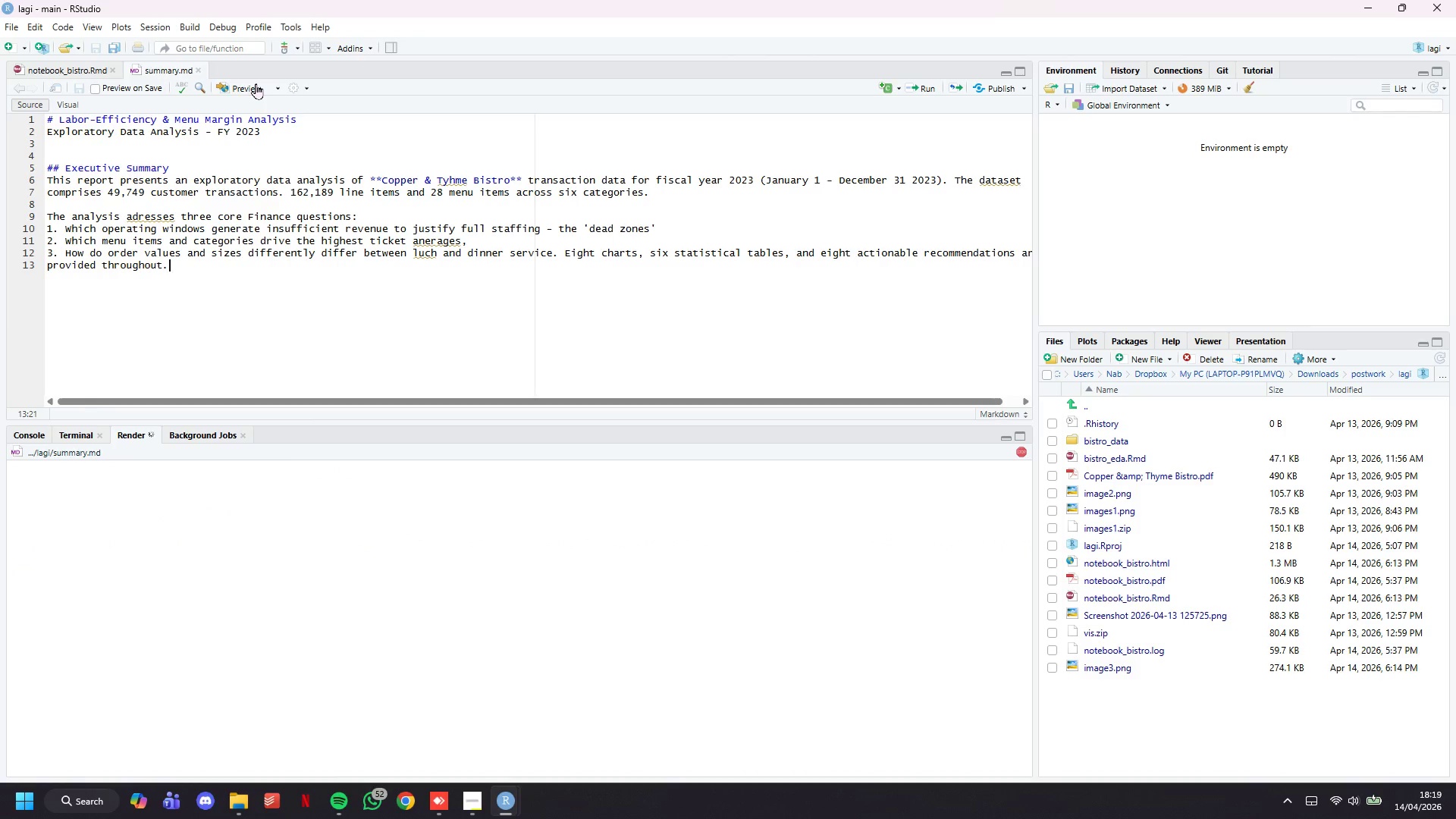 
wait(9.03)
 